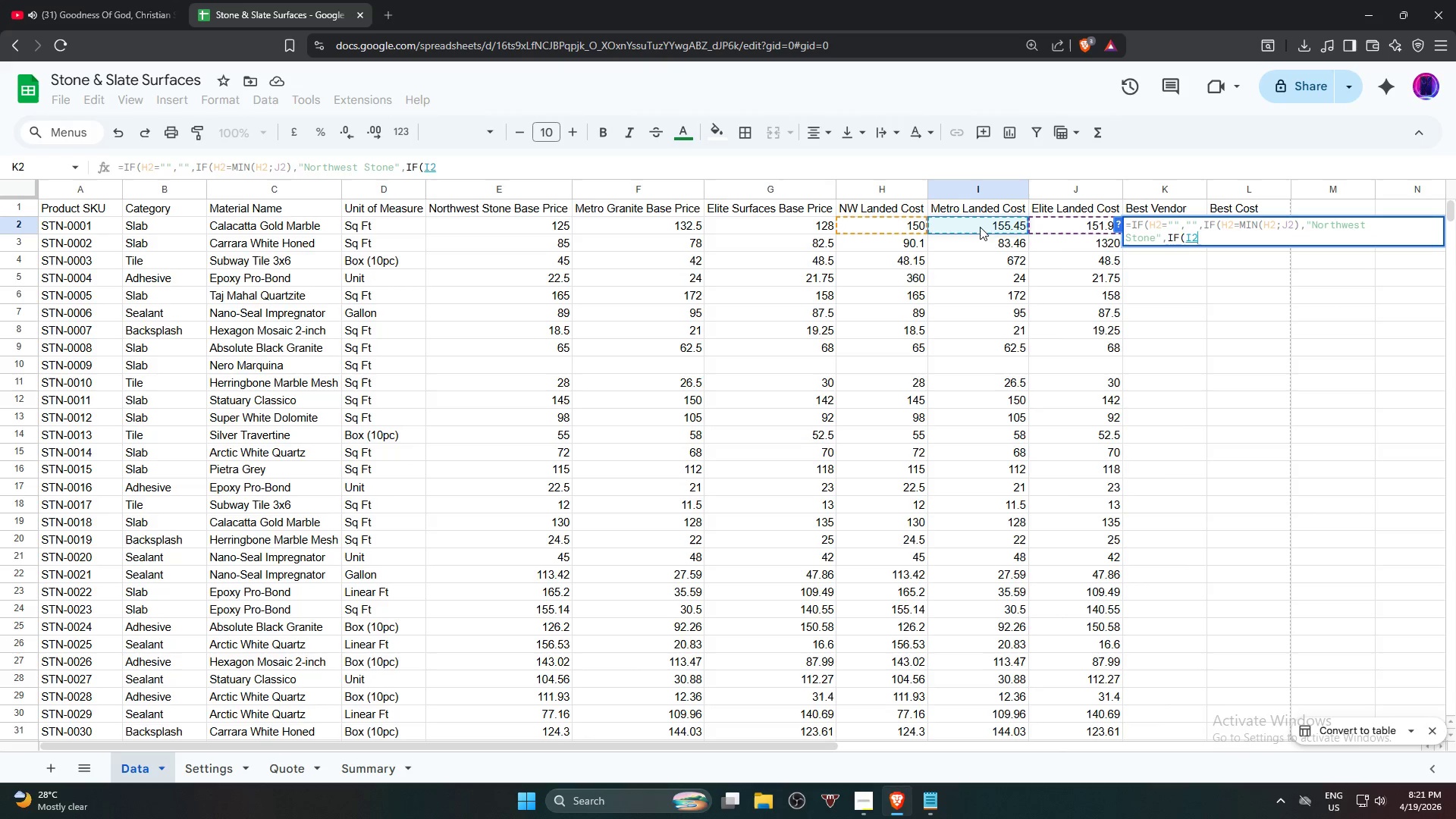 
wait(7.77)
 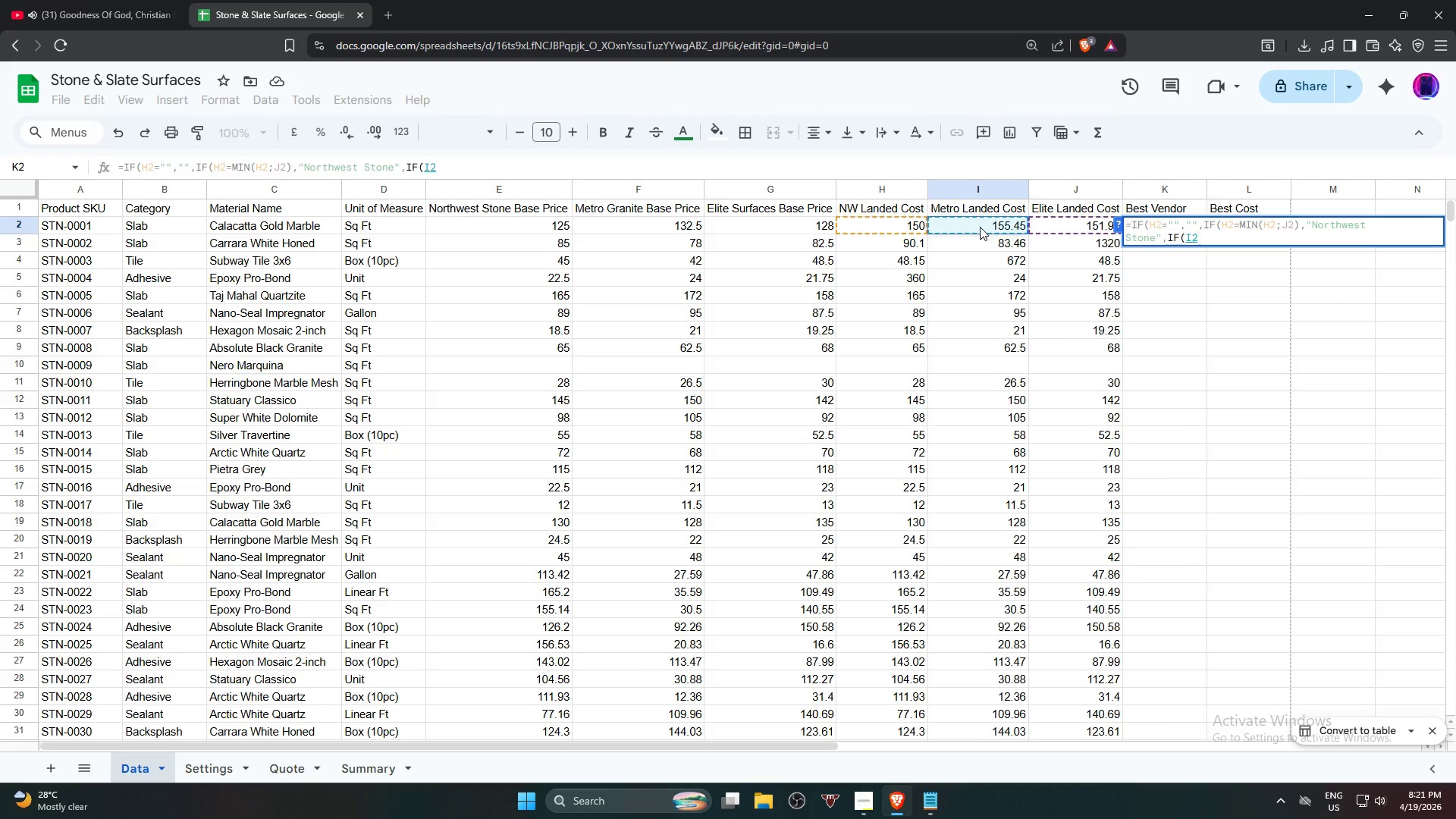 
key(Equal)
 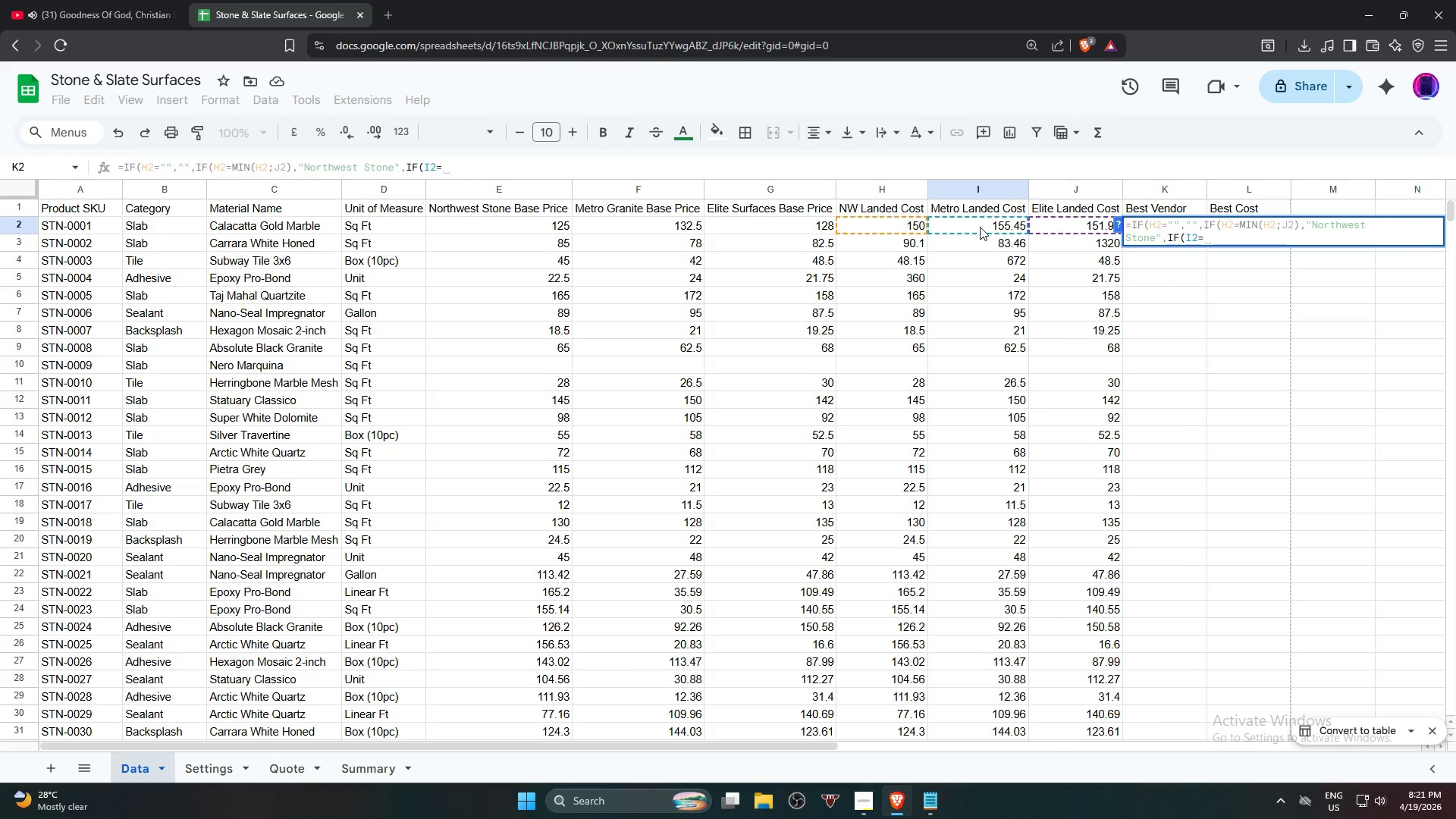 
key(M)
 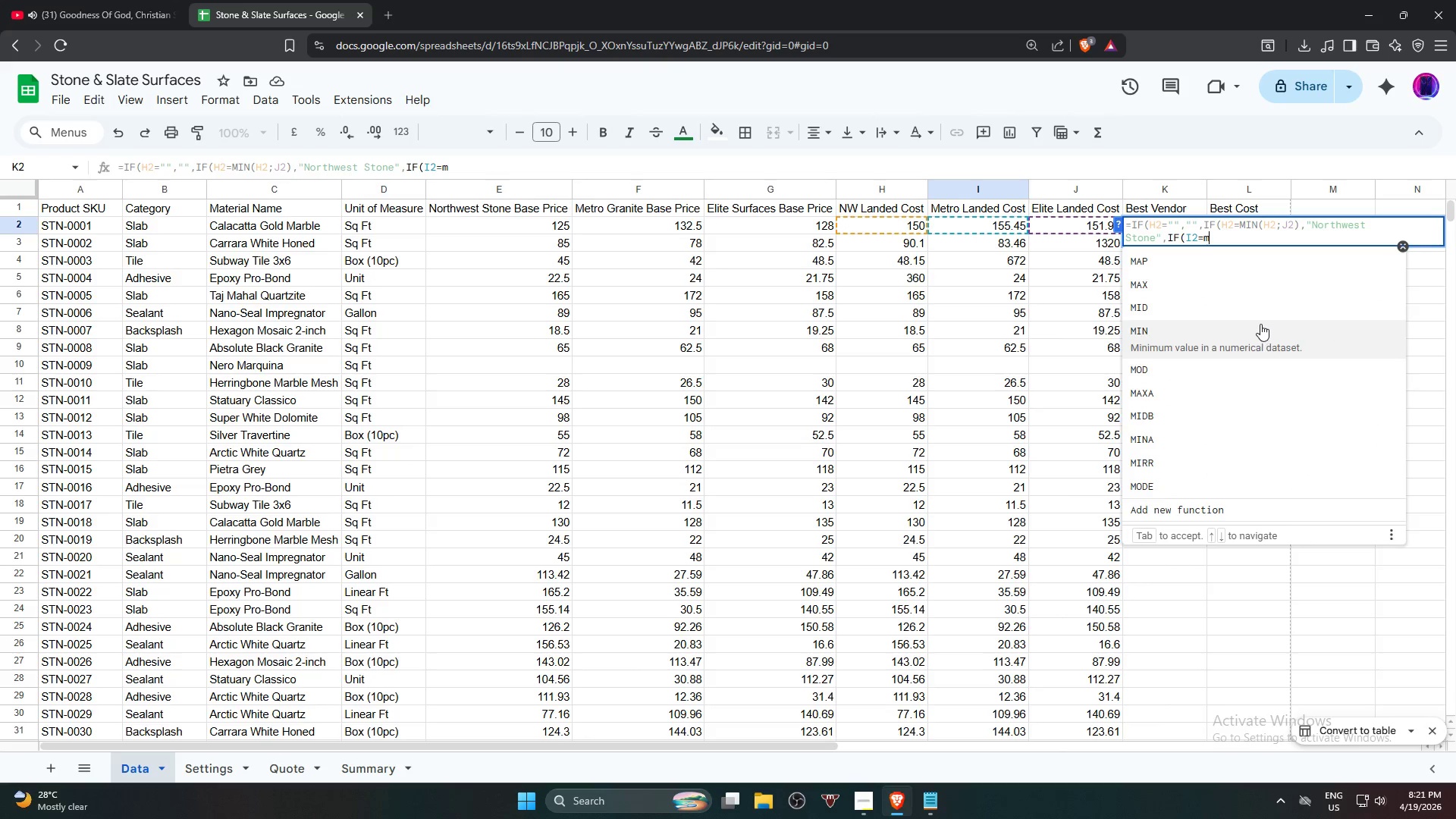 
left_click([1258, 336])
 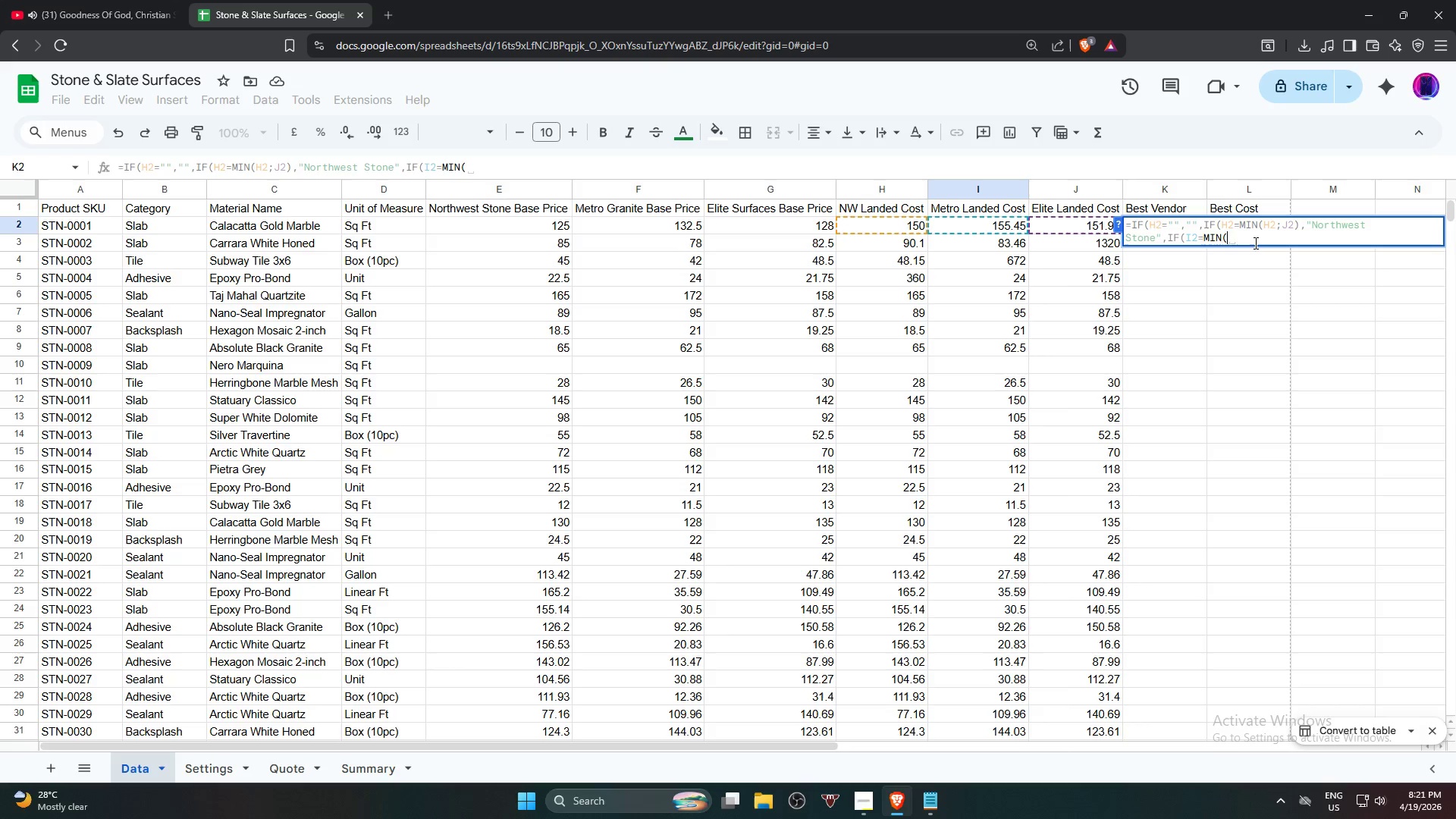 
wait(6.25)
 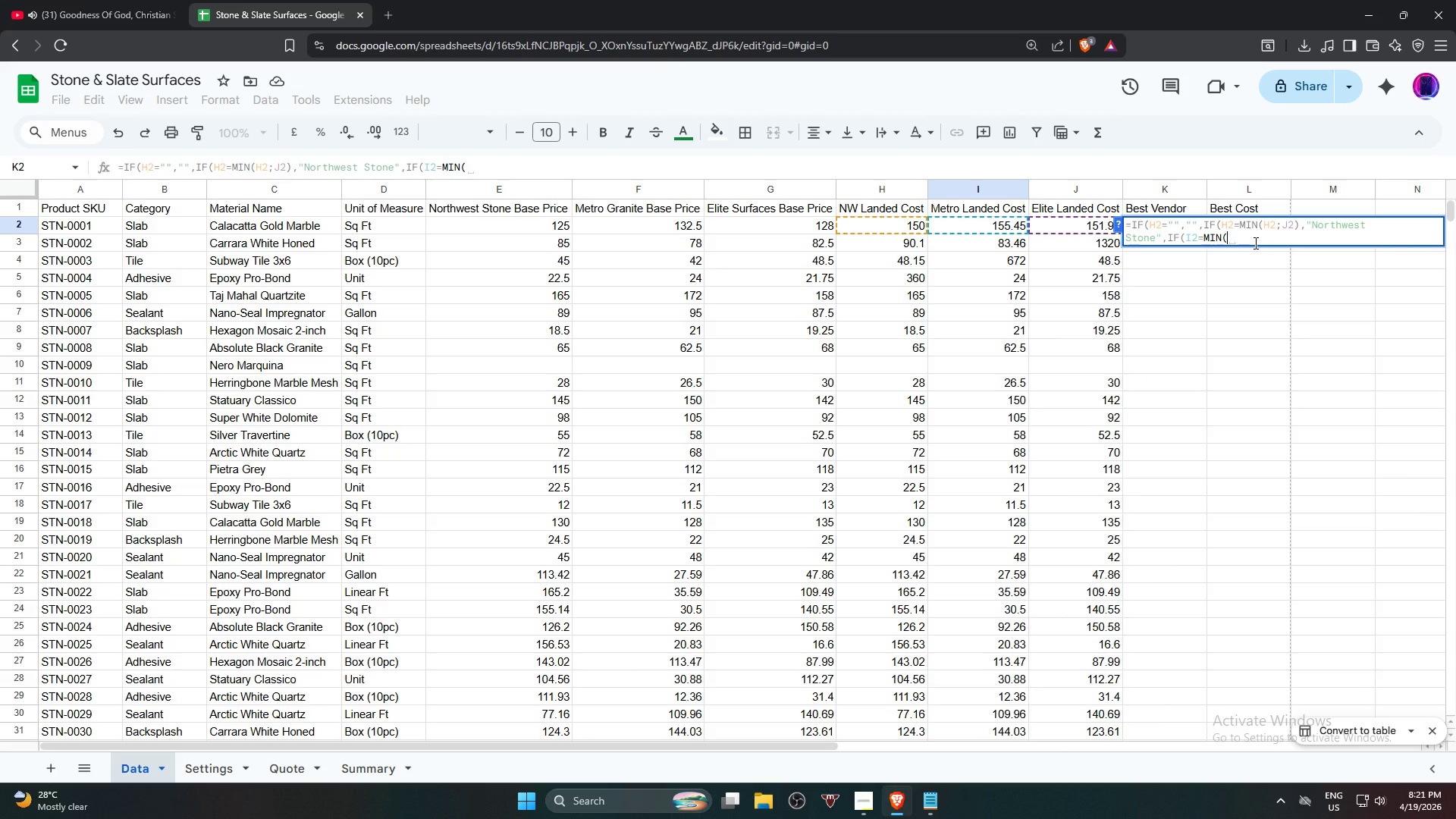 
left_click([882, 228])
 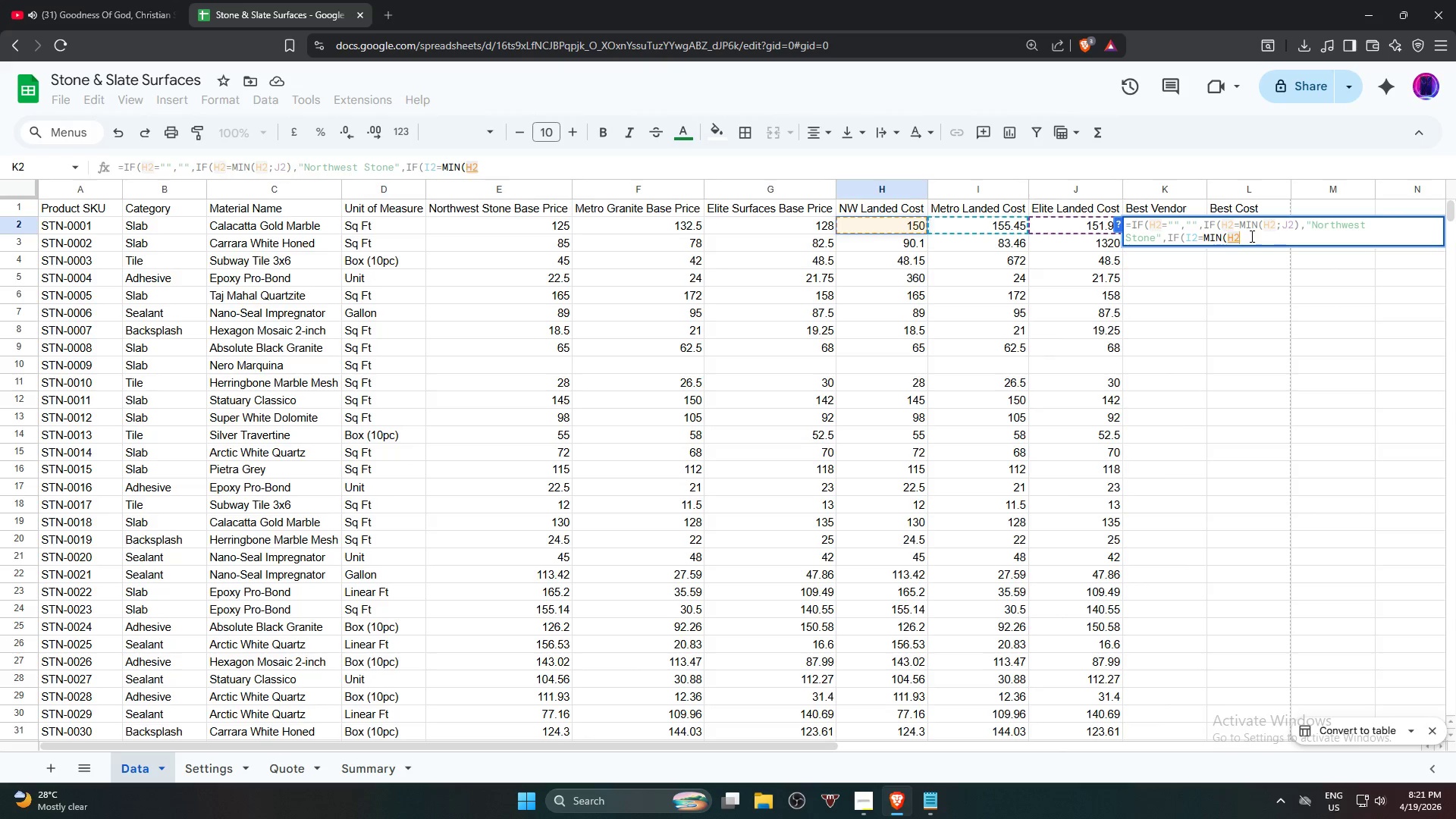 
wait(7.34)
 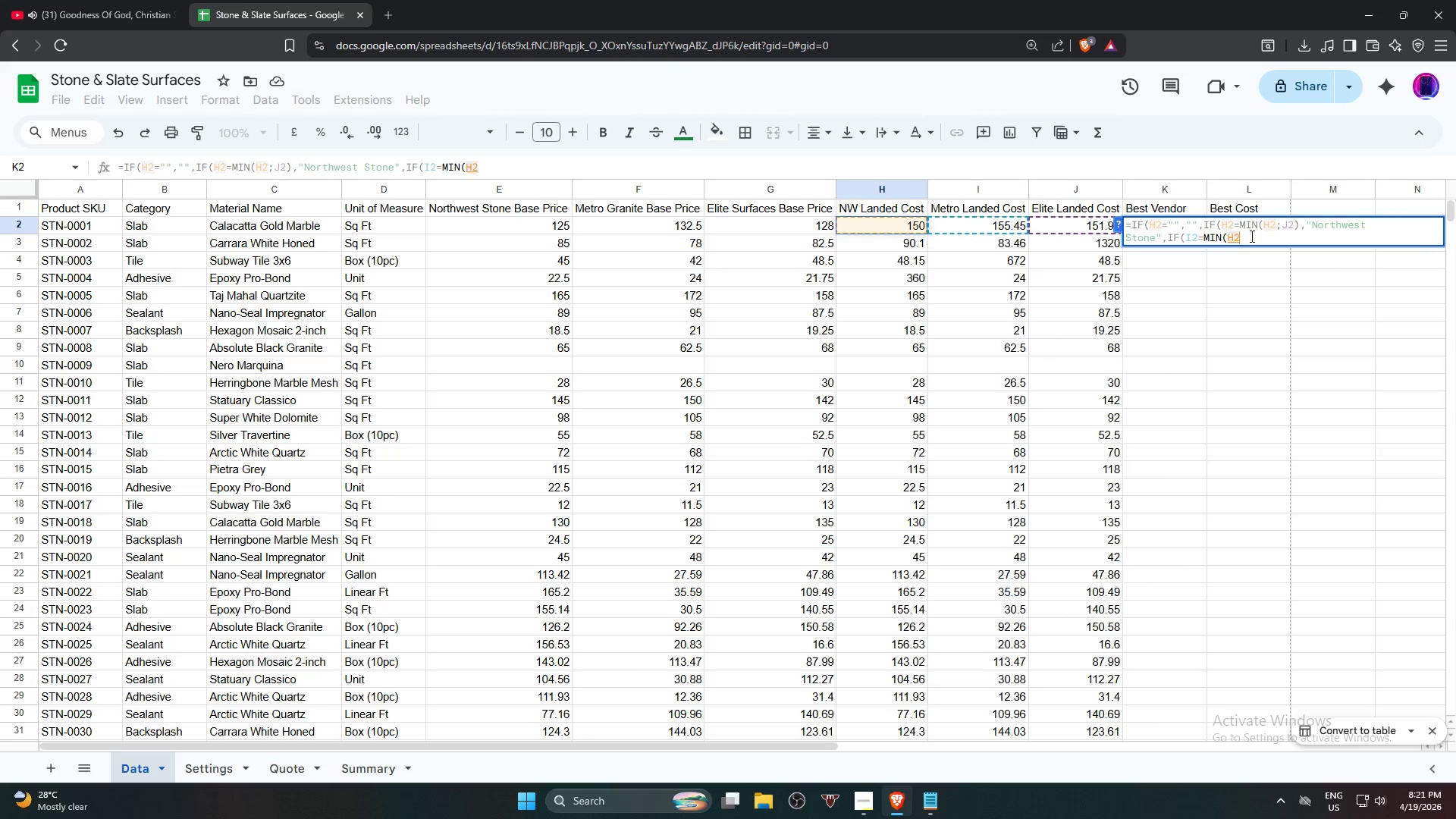 
key(Semicolon)
 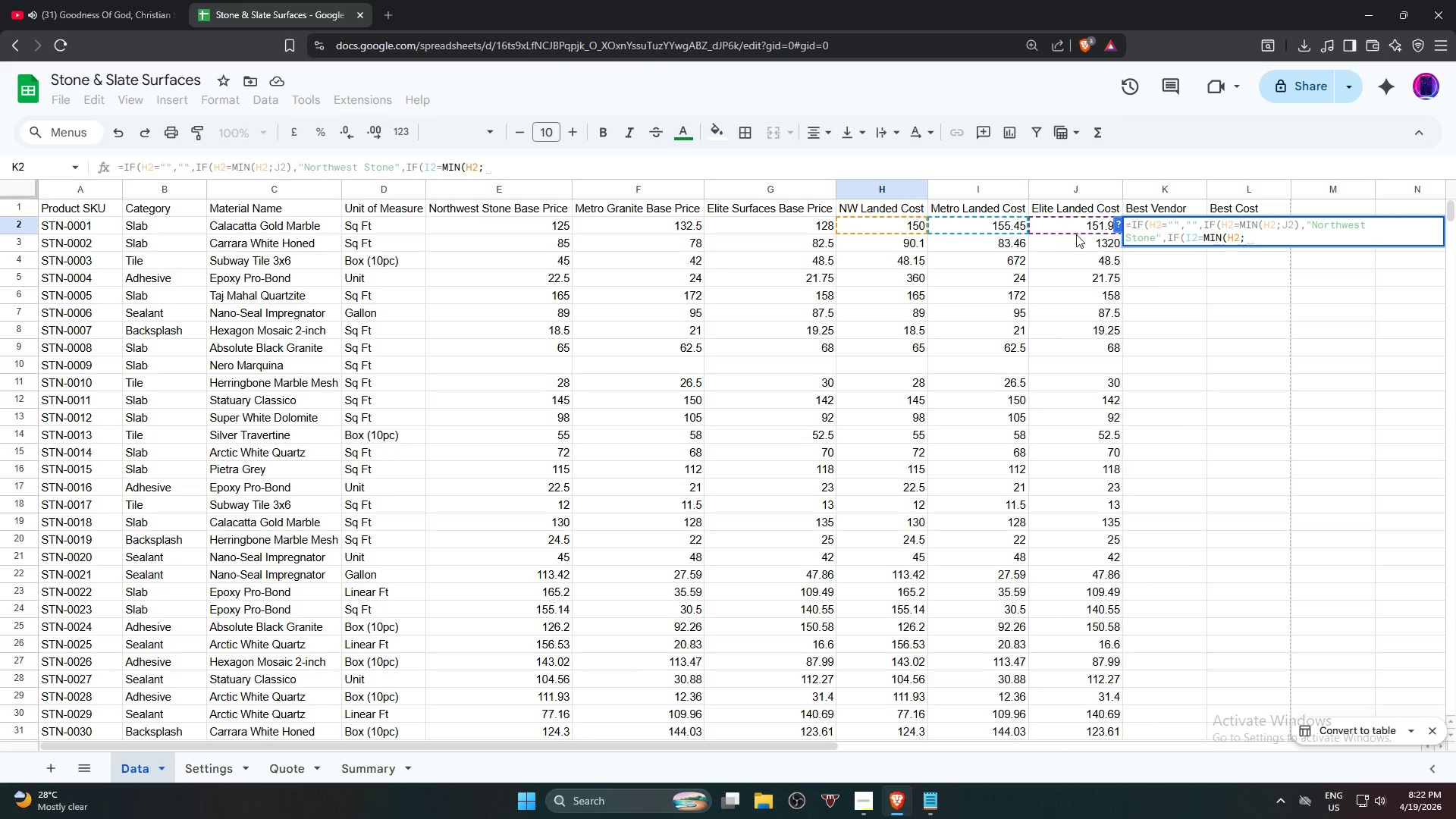 
left_click([1076, 228])
 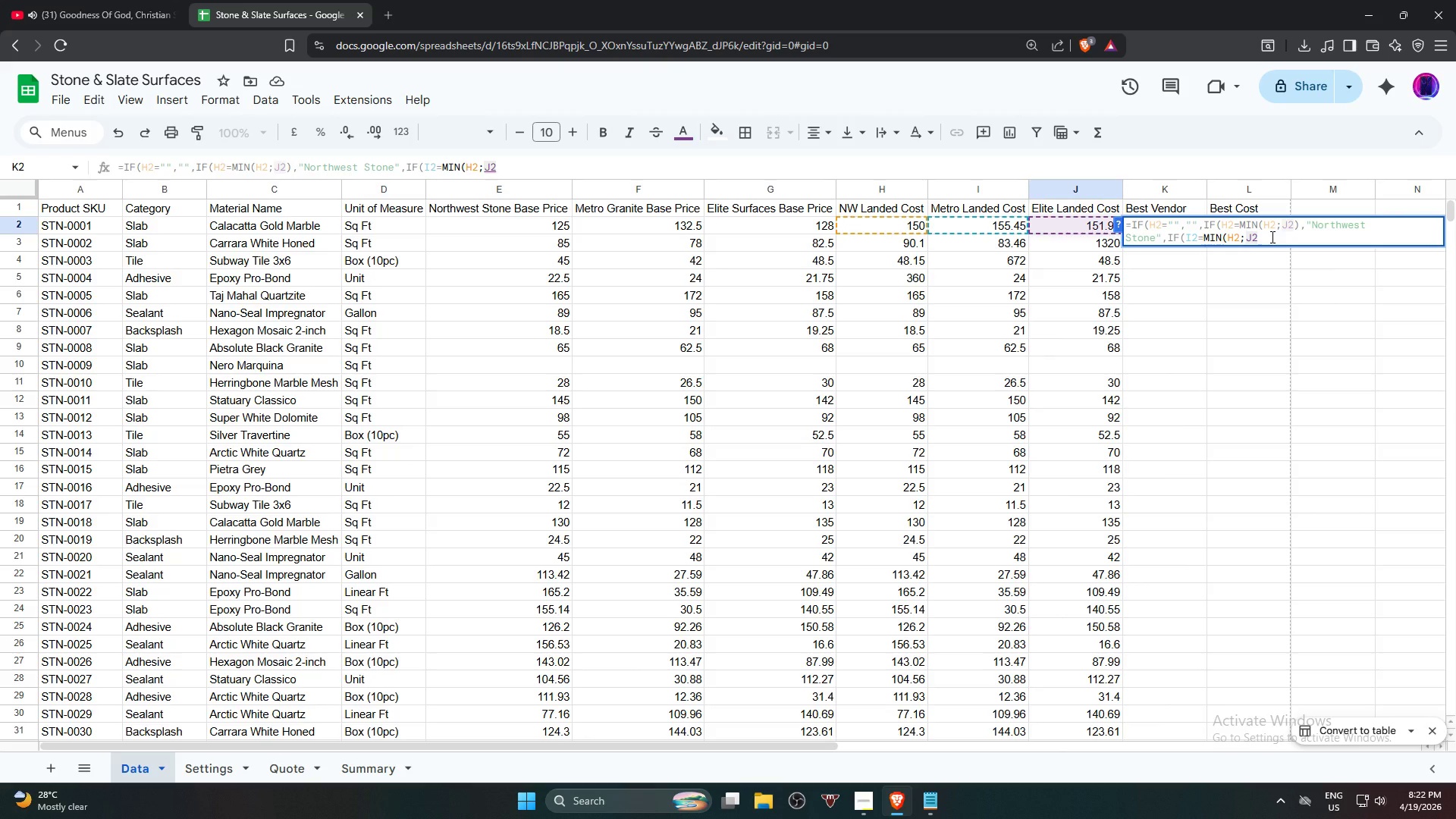 
key(Shift+ShiftRight)
 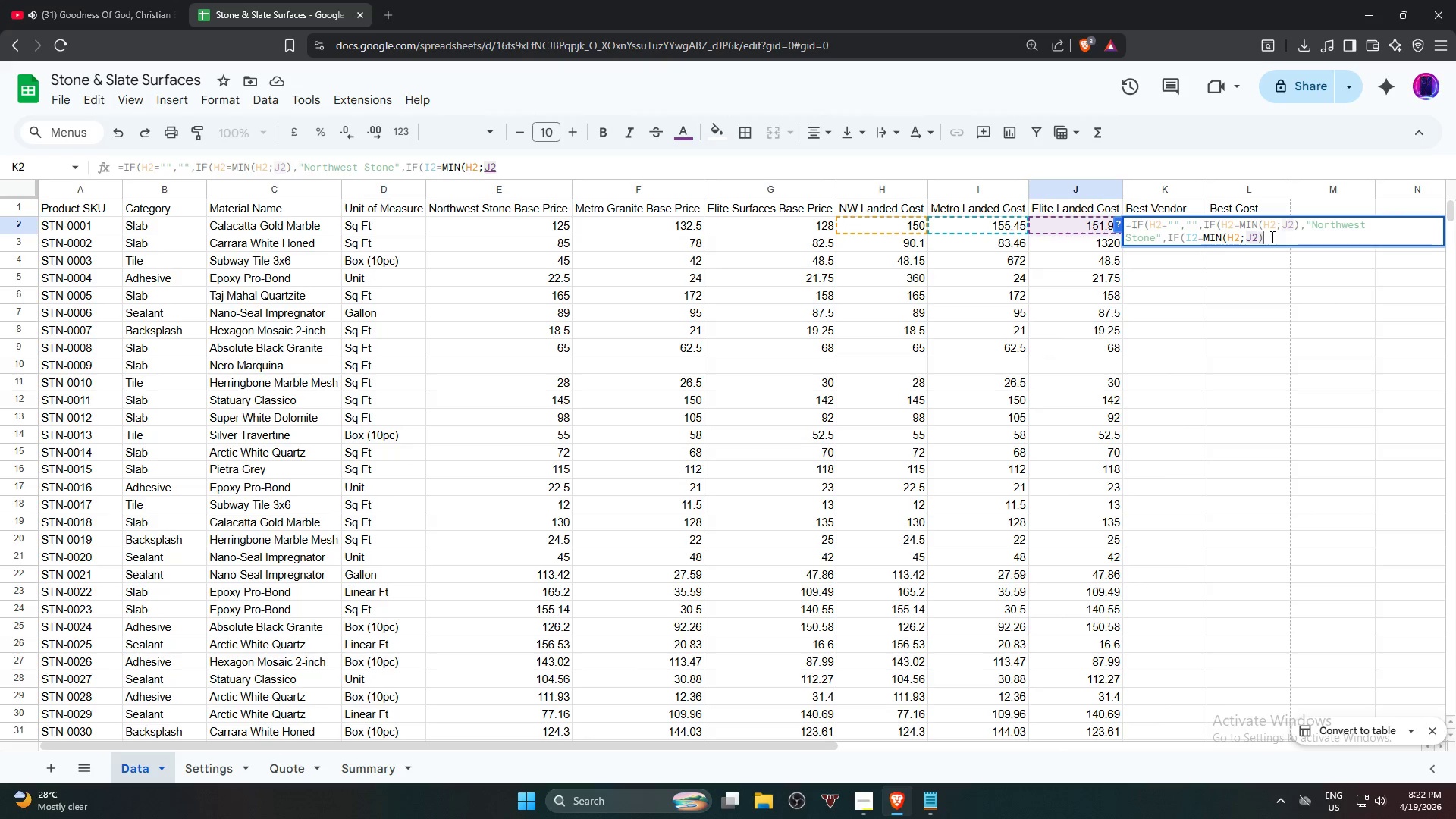 
key(Shift+0)
 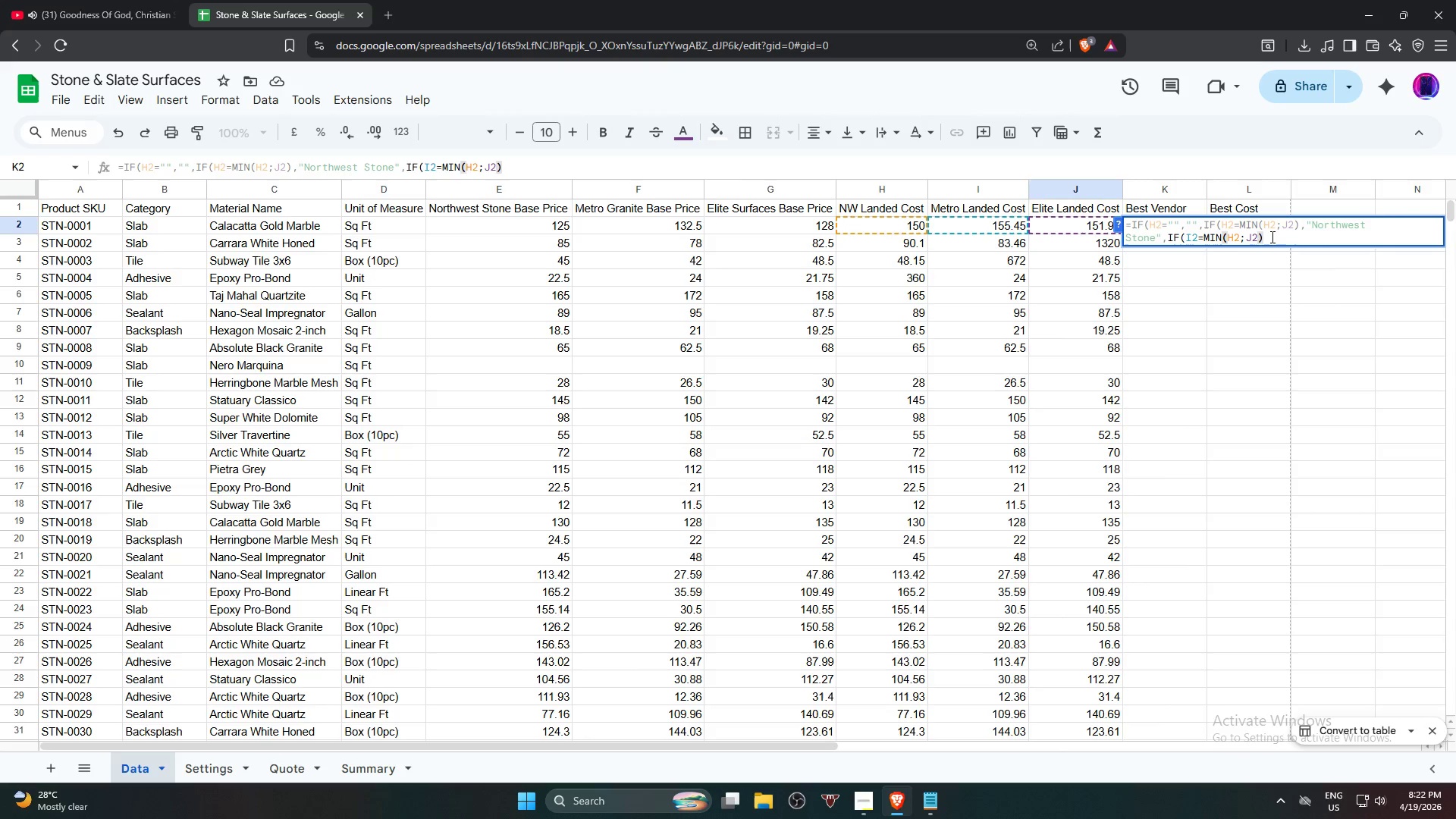 
key(Comma)
 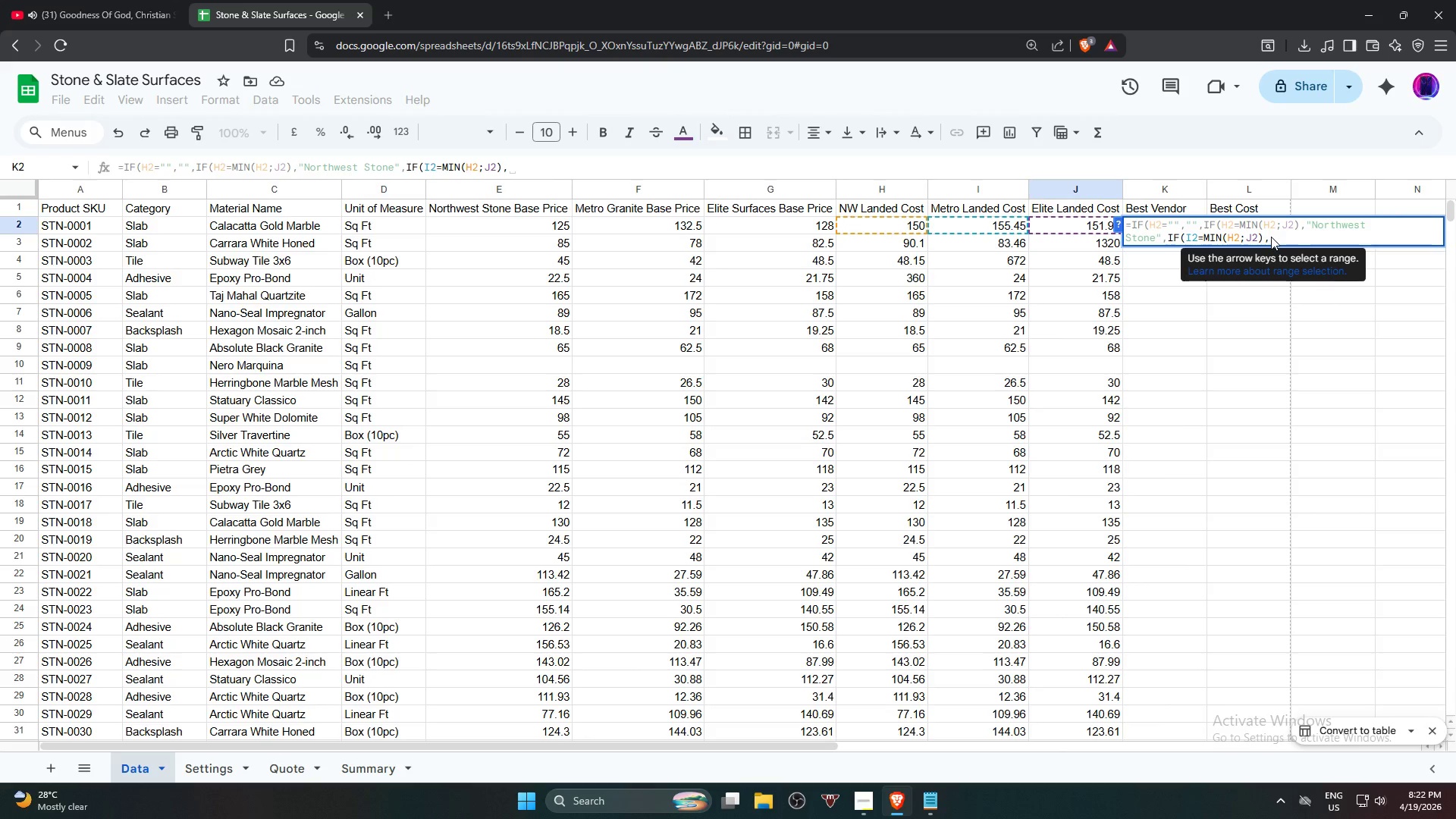 
key(Shift+ShiftRight)
 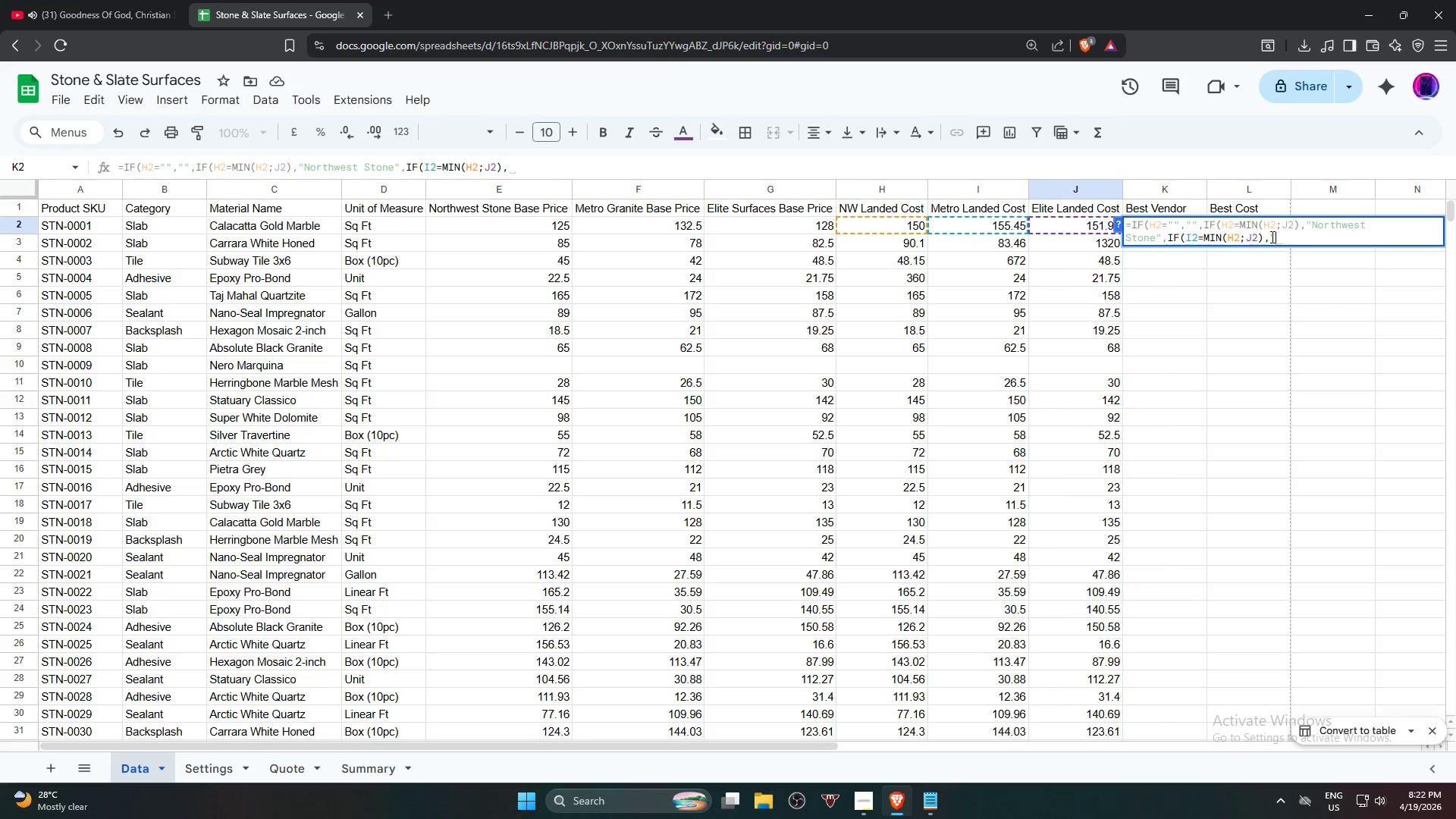 
key(Shift+Quote)
 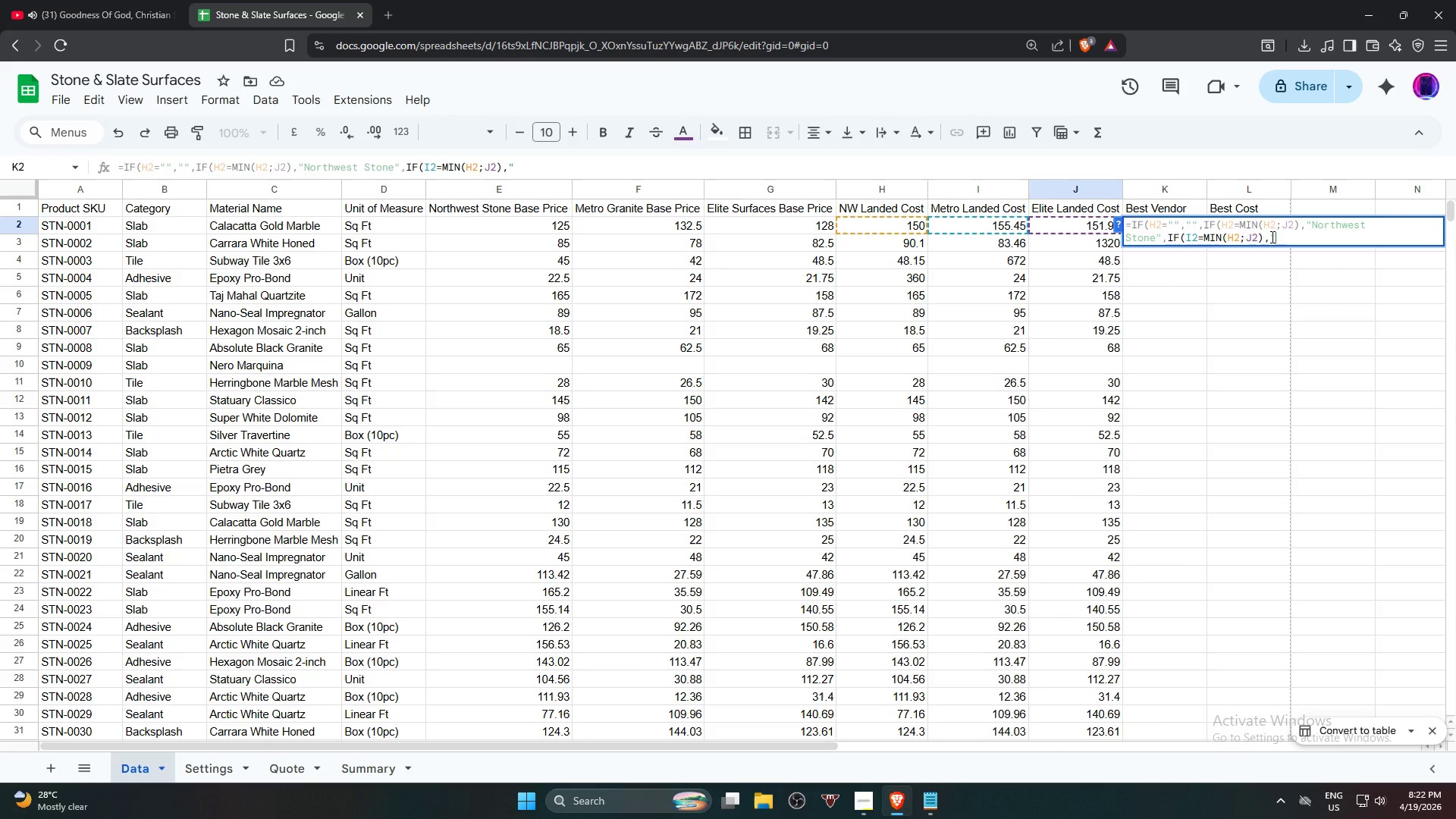 
key(Backspace)
 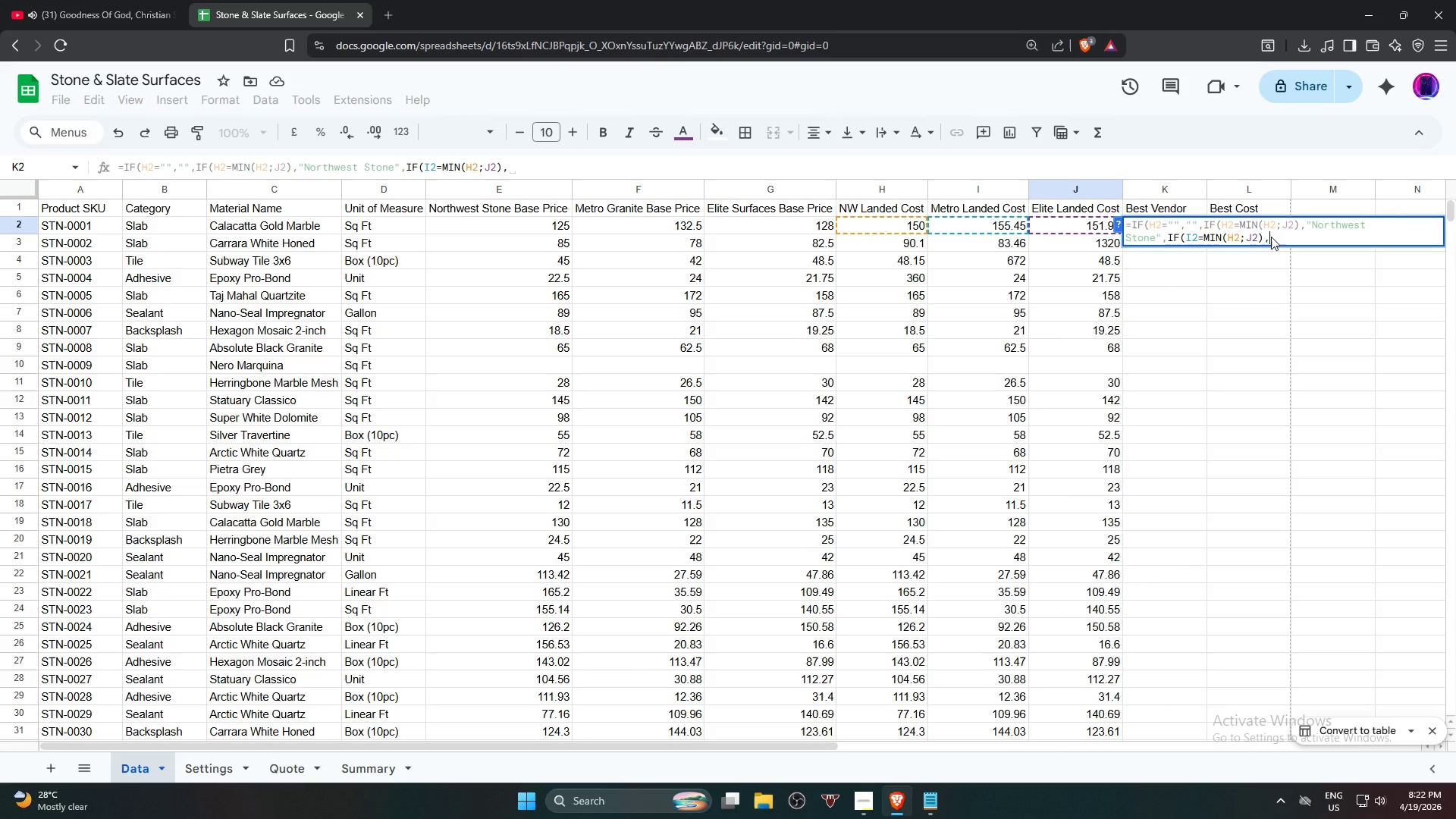 
key(Quote)
 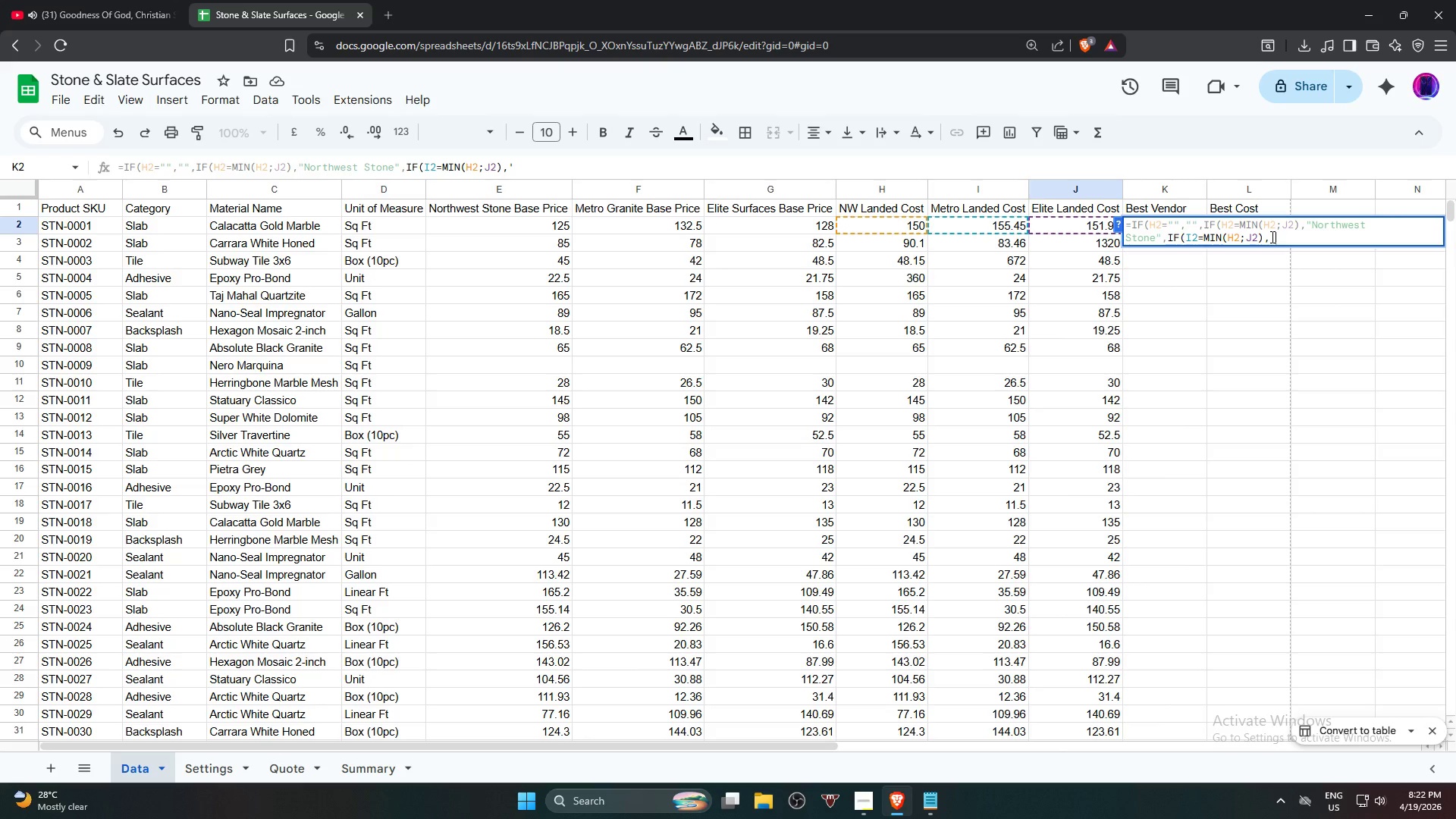 
key(Backspace)
 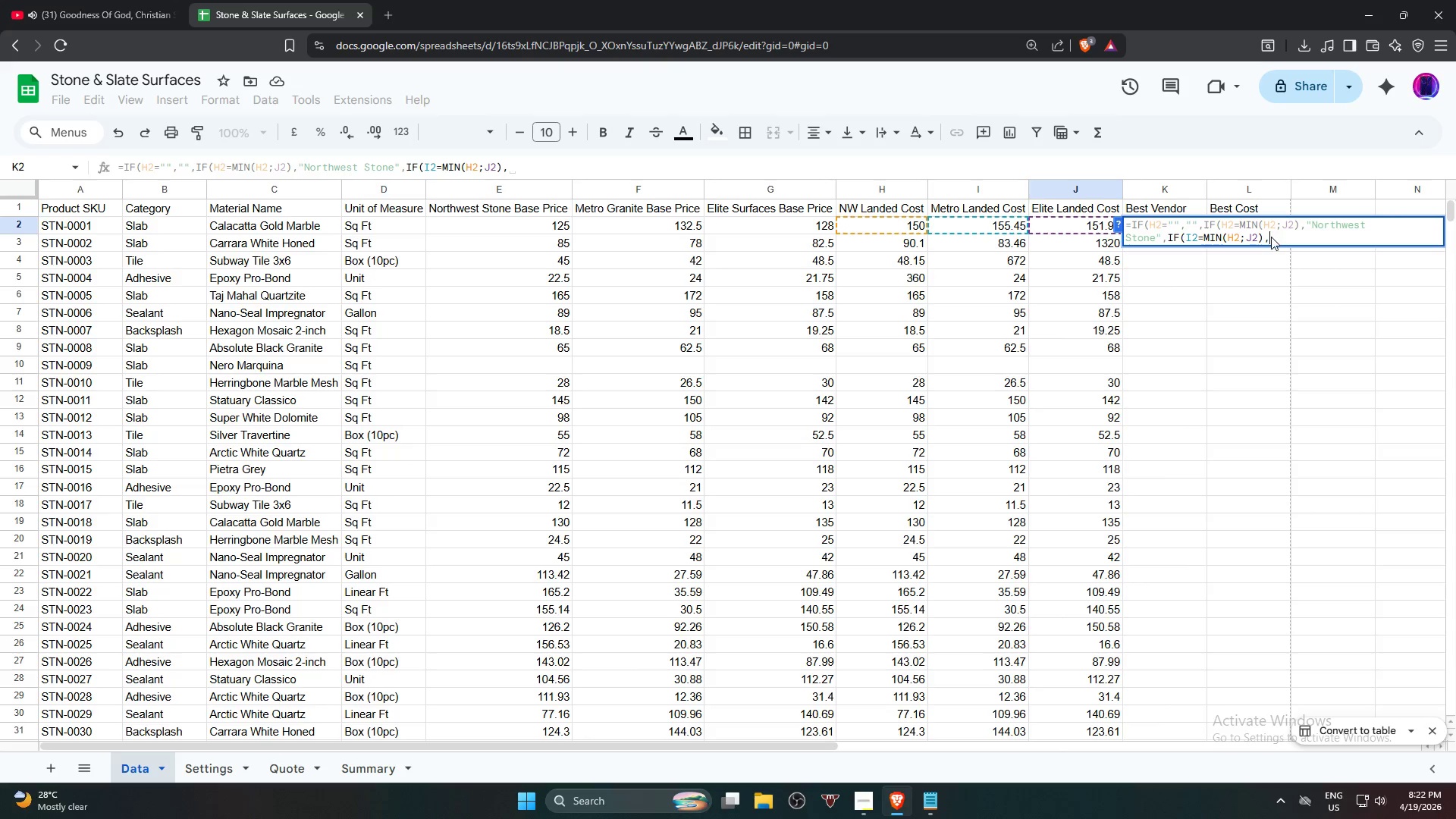 
key(Shift+ShiftRight)
 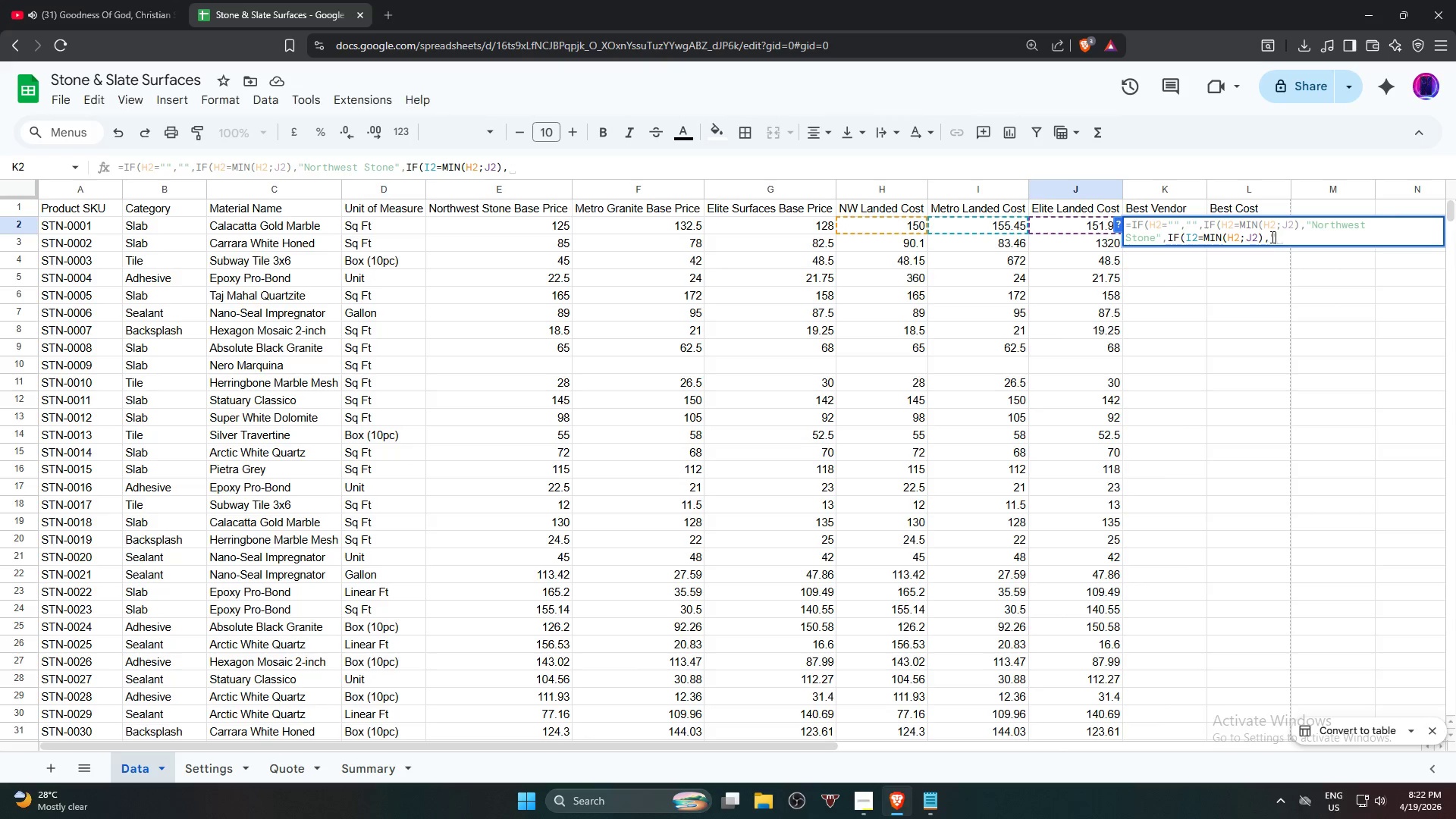 
key(Shift+Quote)
 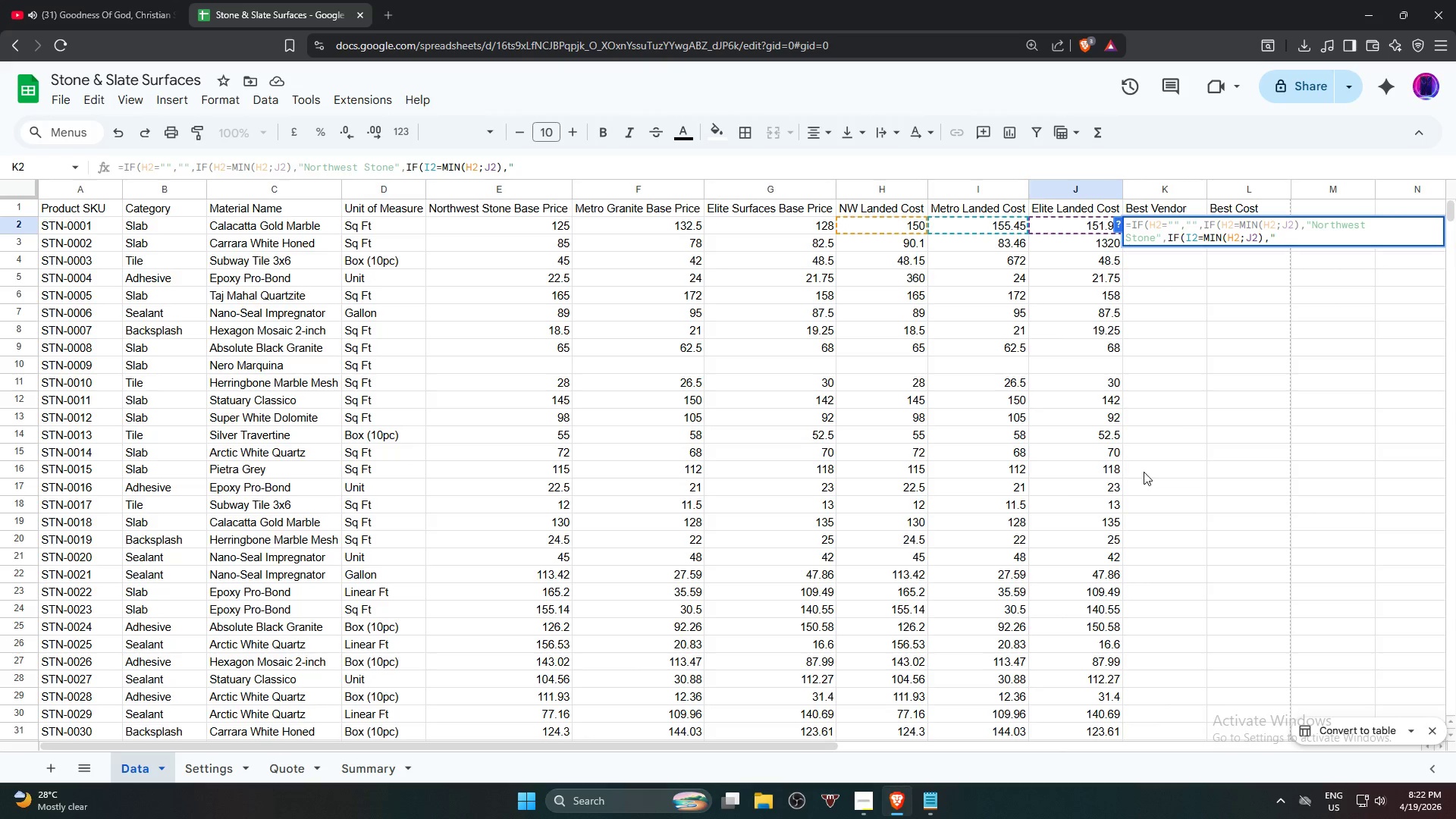 
type(Metro Granite)
 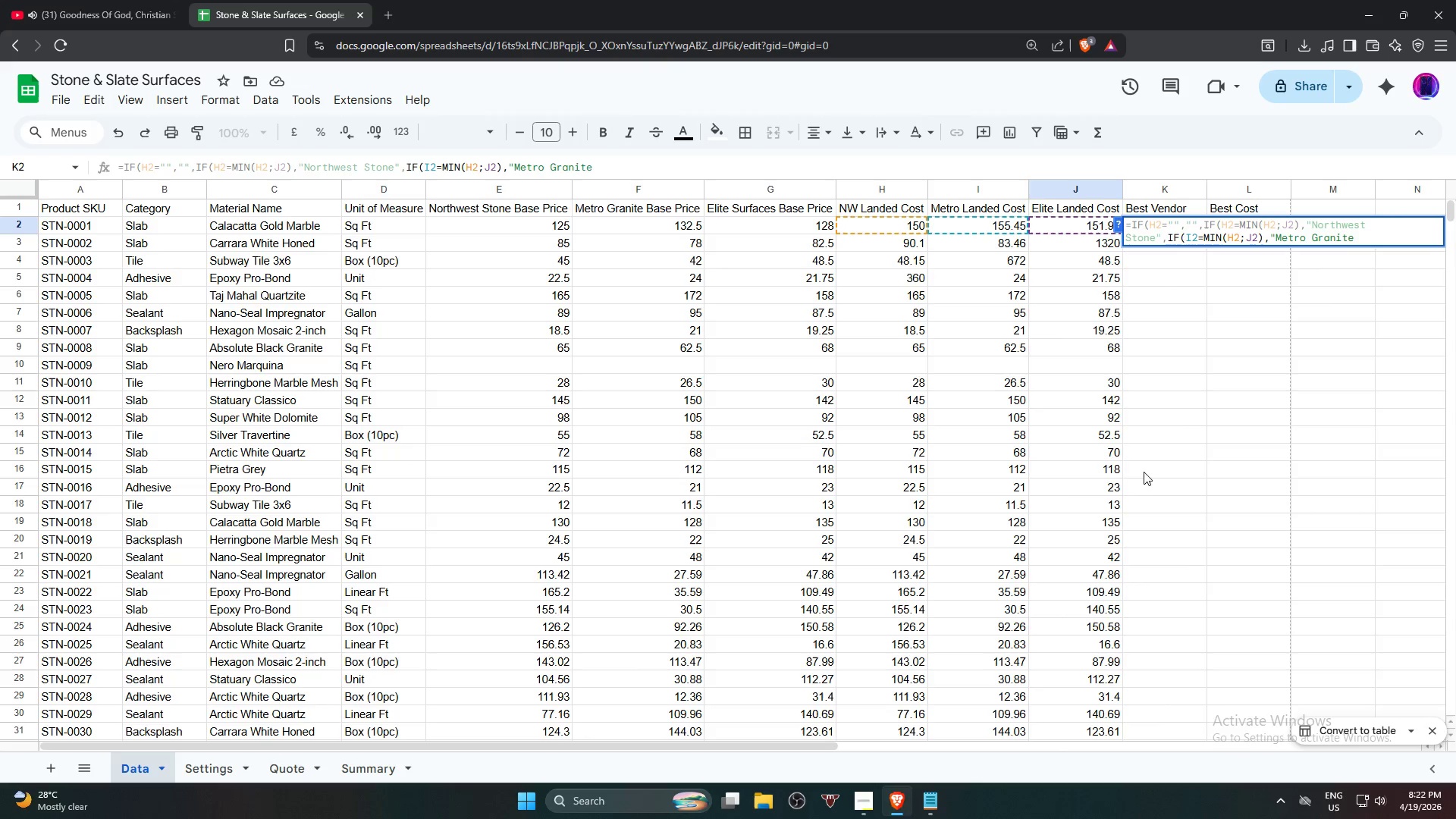 
wait(5.81)
 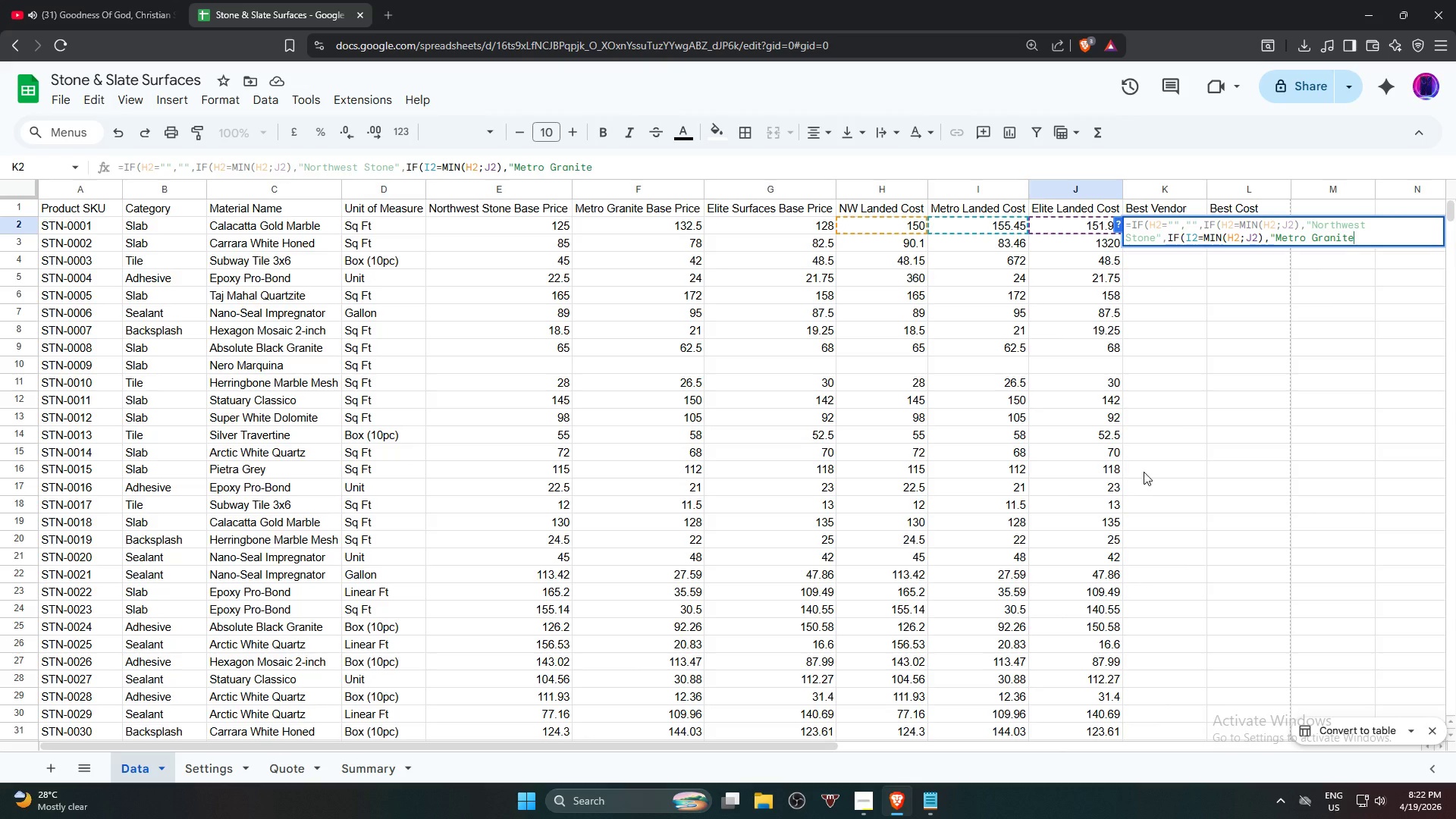 
type(","Elite Surf)
key(Backspace)
type(faces"))))
 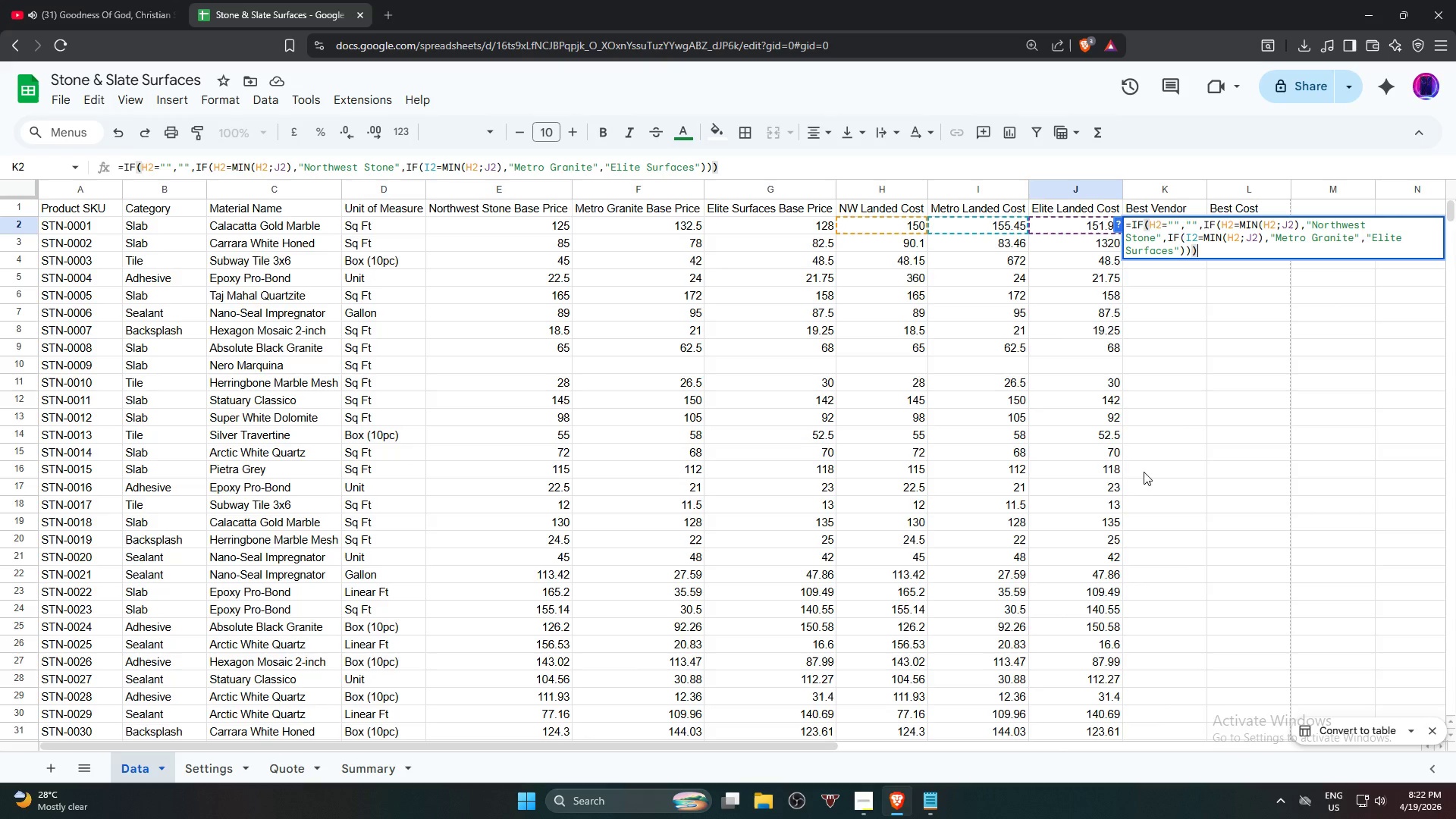 
key(Enter)
 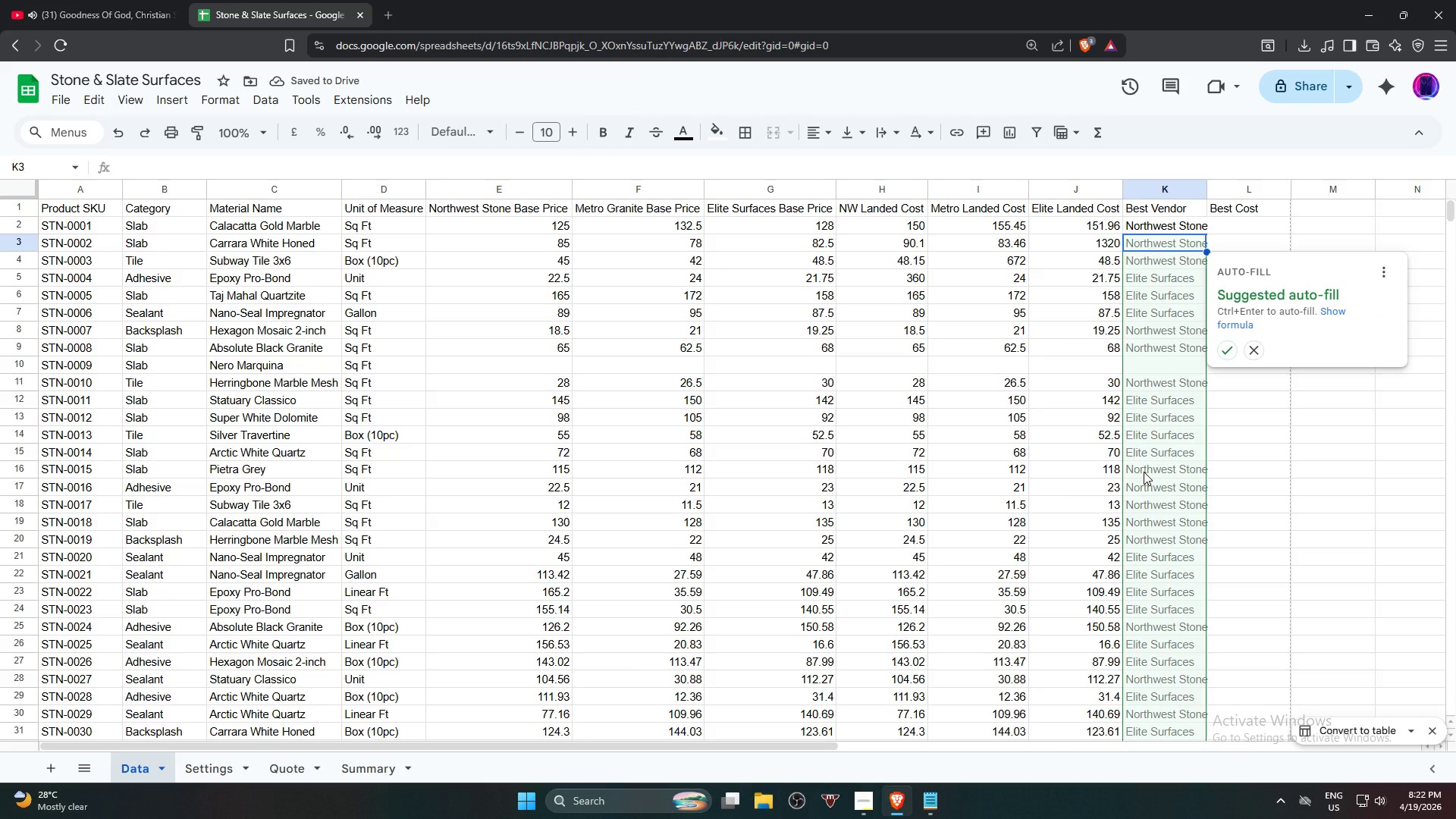 
wait(8.97)
 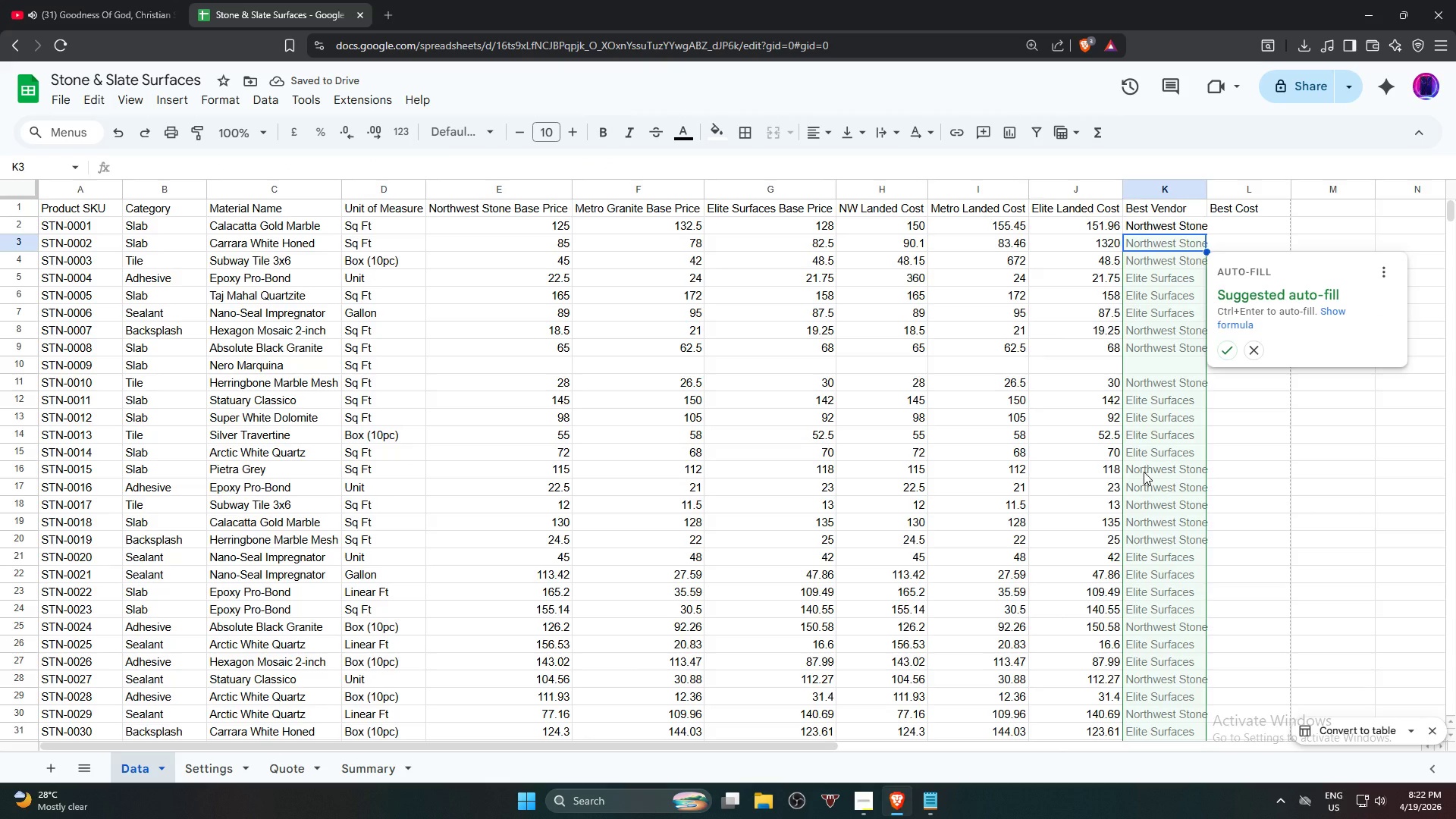 
left_click([1227, 350])
 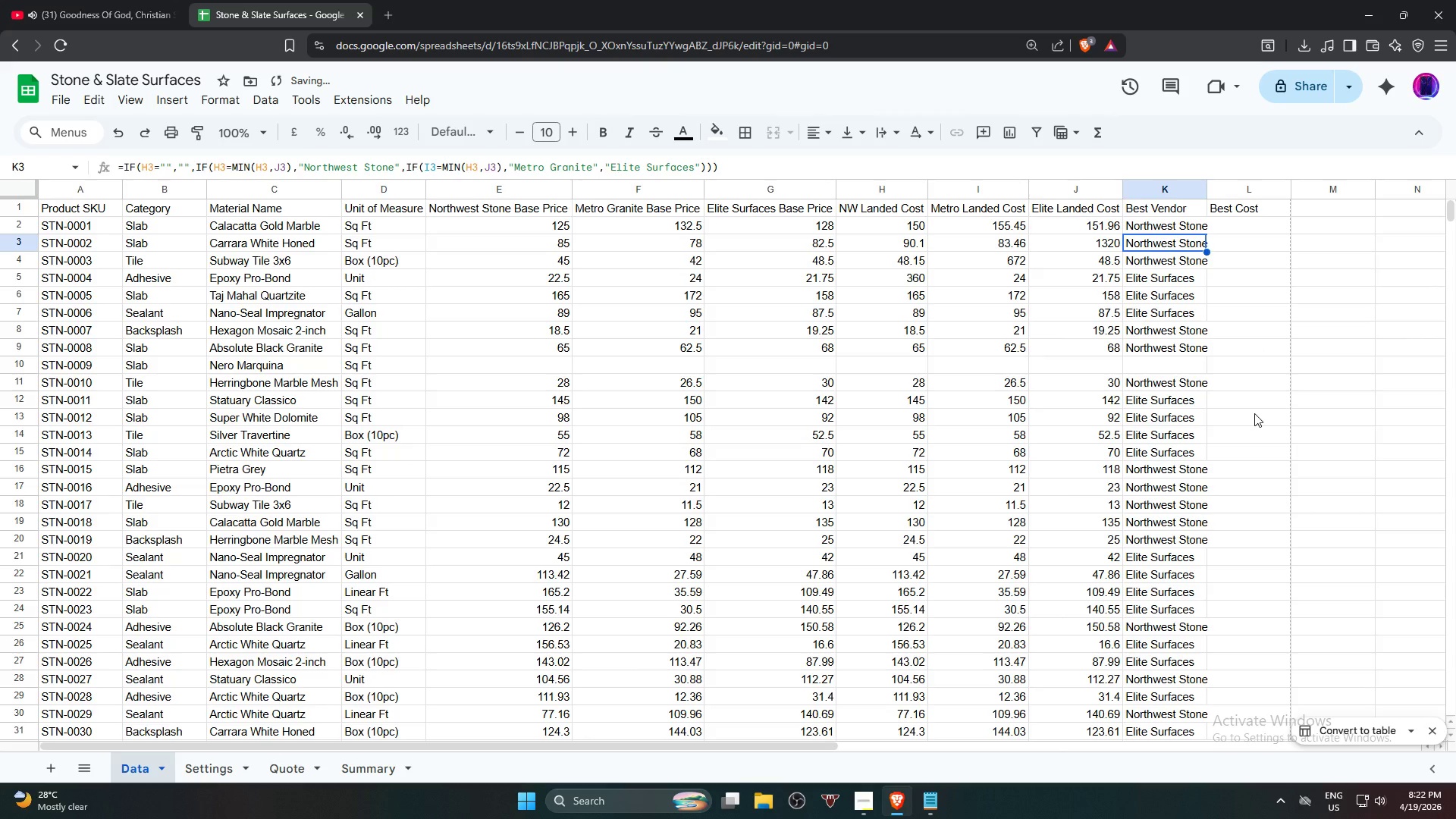 
scroll: coordinate [1254, 413], scroll_direction: down, amount: 3.0
 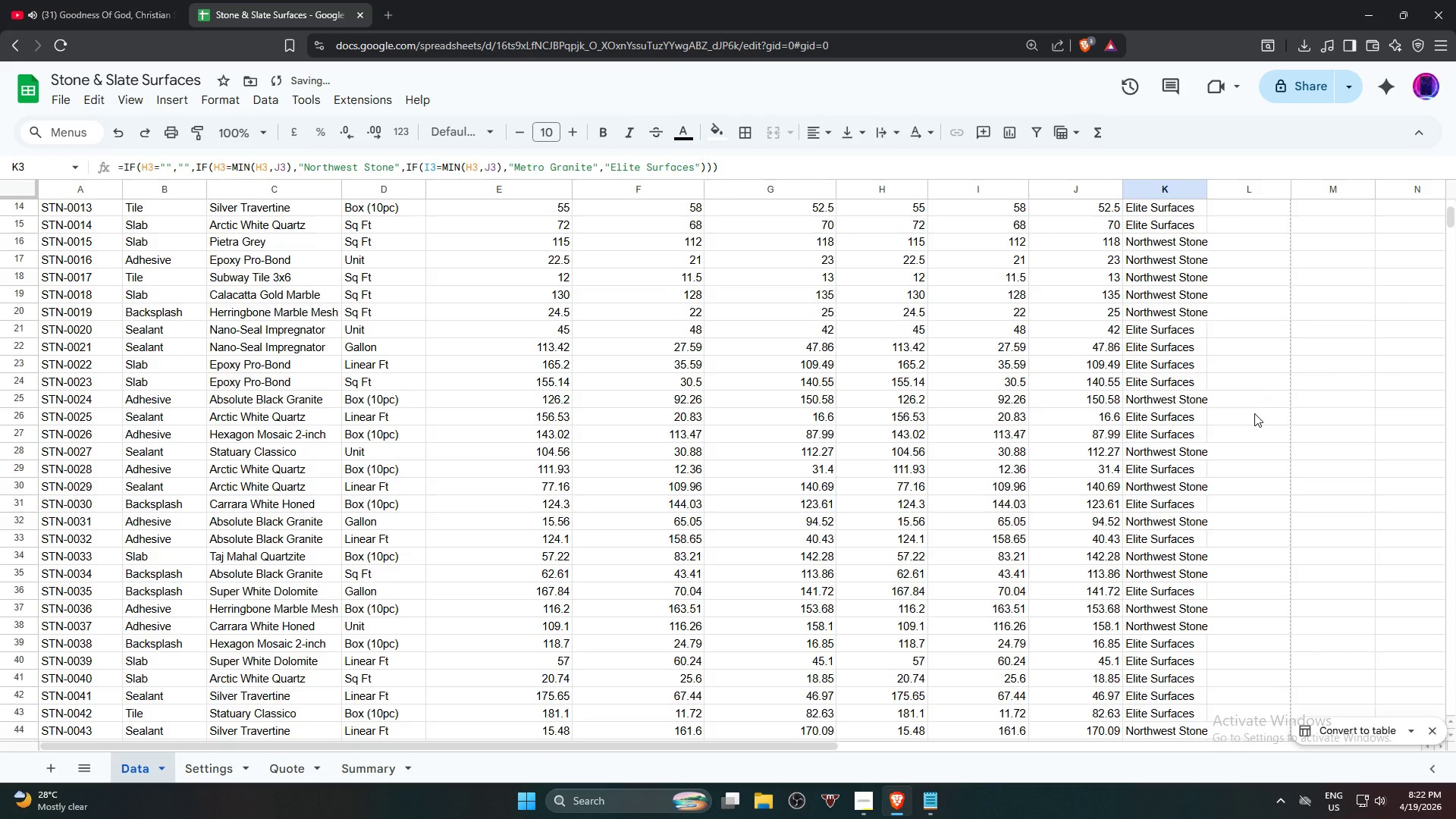 
scroll: coordinate [297, 351], scroll_direction: up, amount: 6.0
 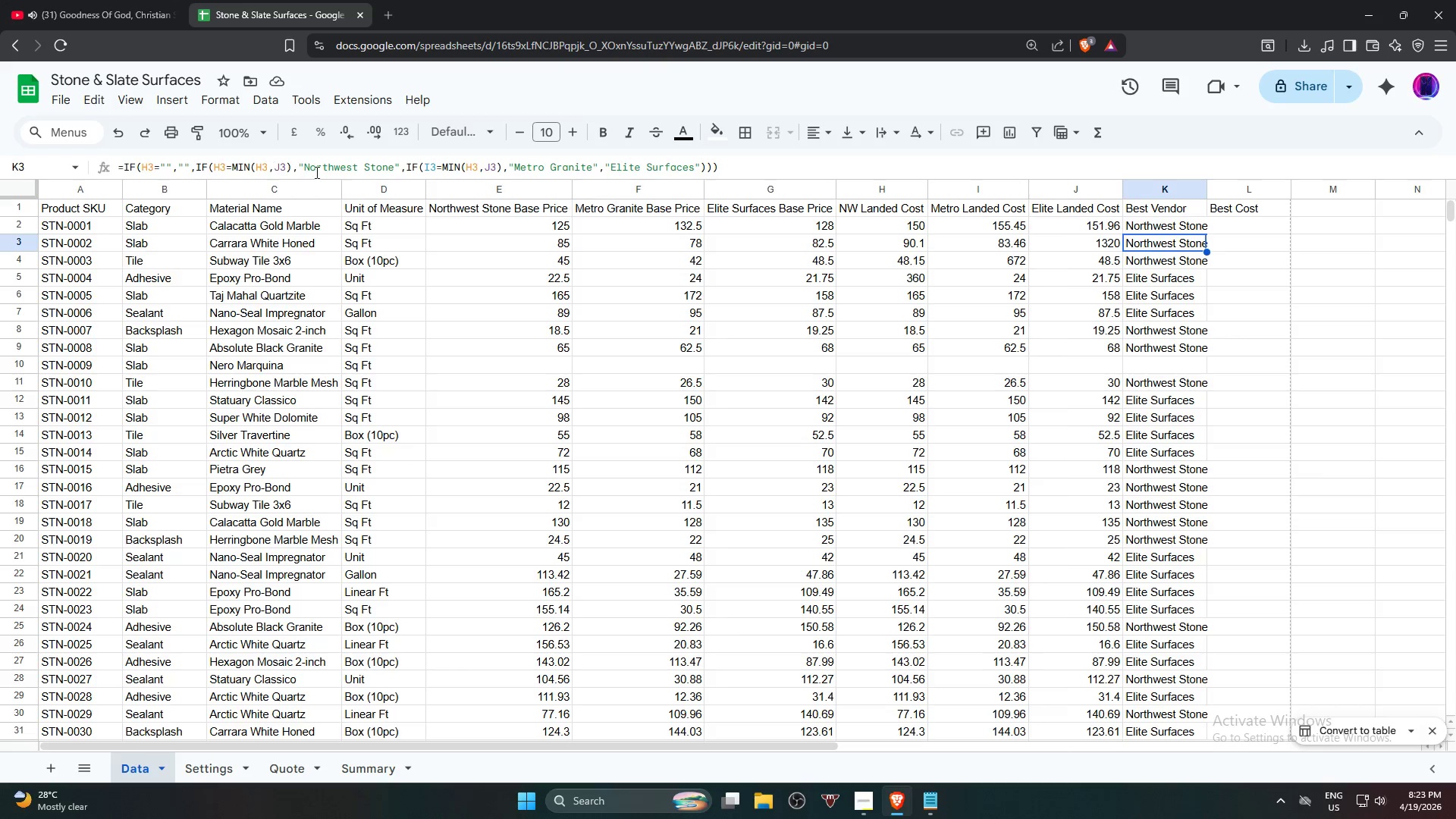 
wait(6.55)
 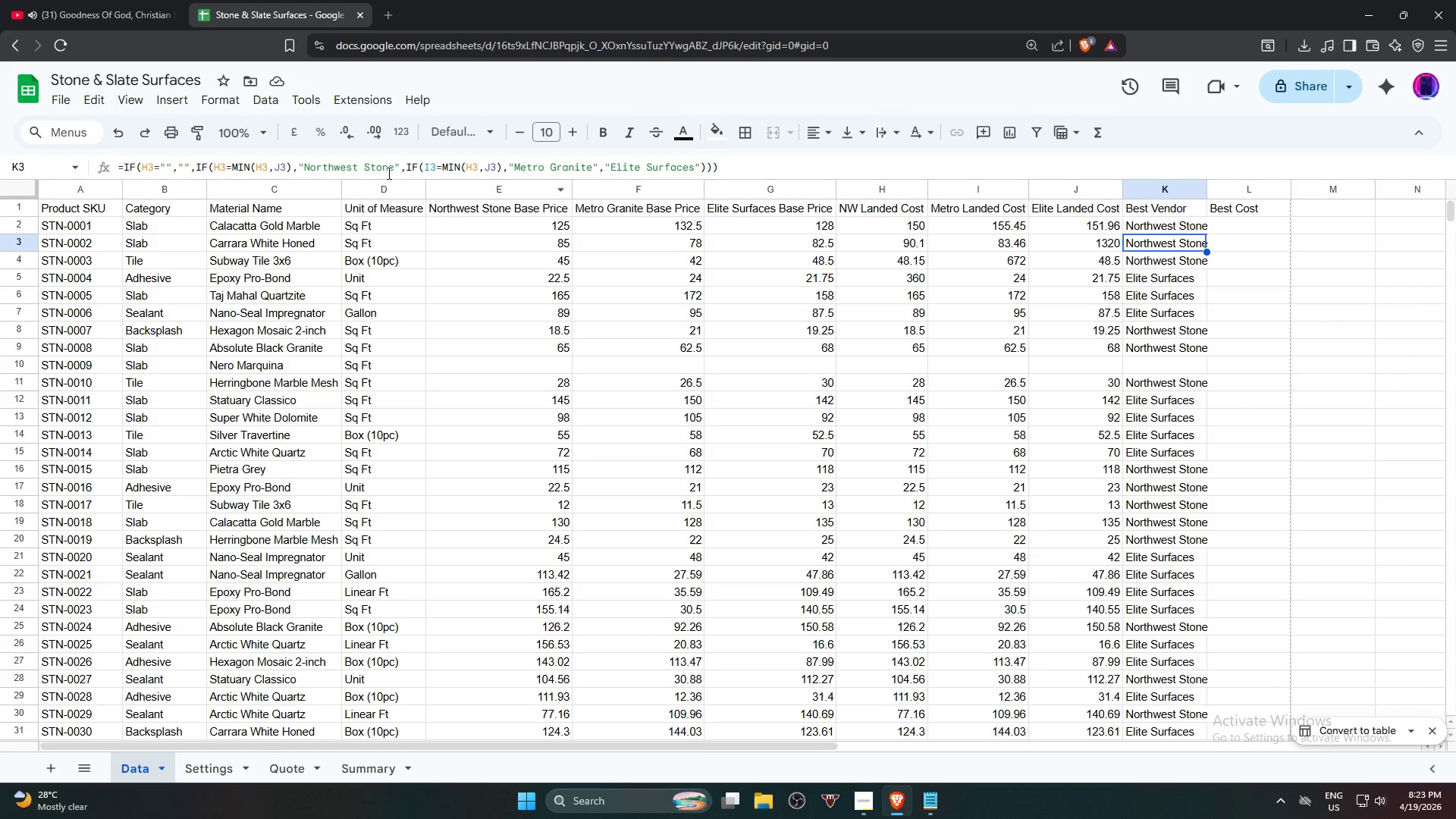 
left_click([482, 168])
 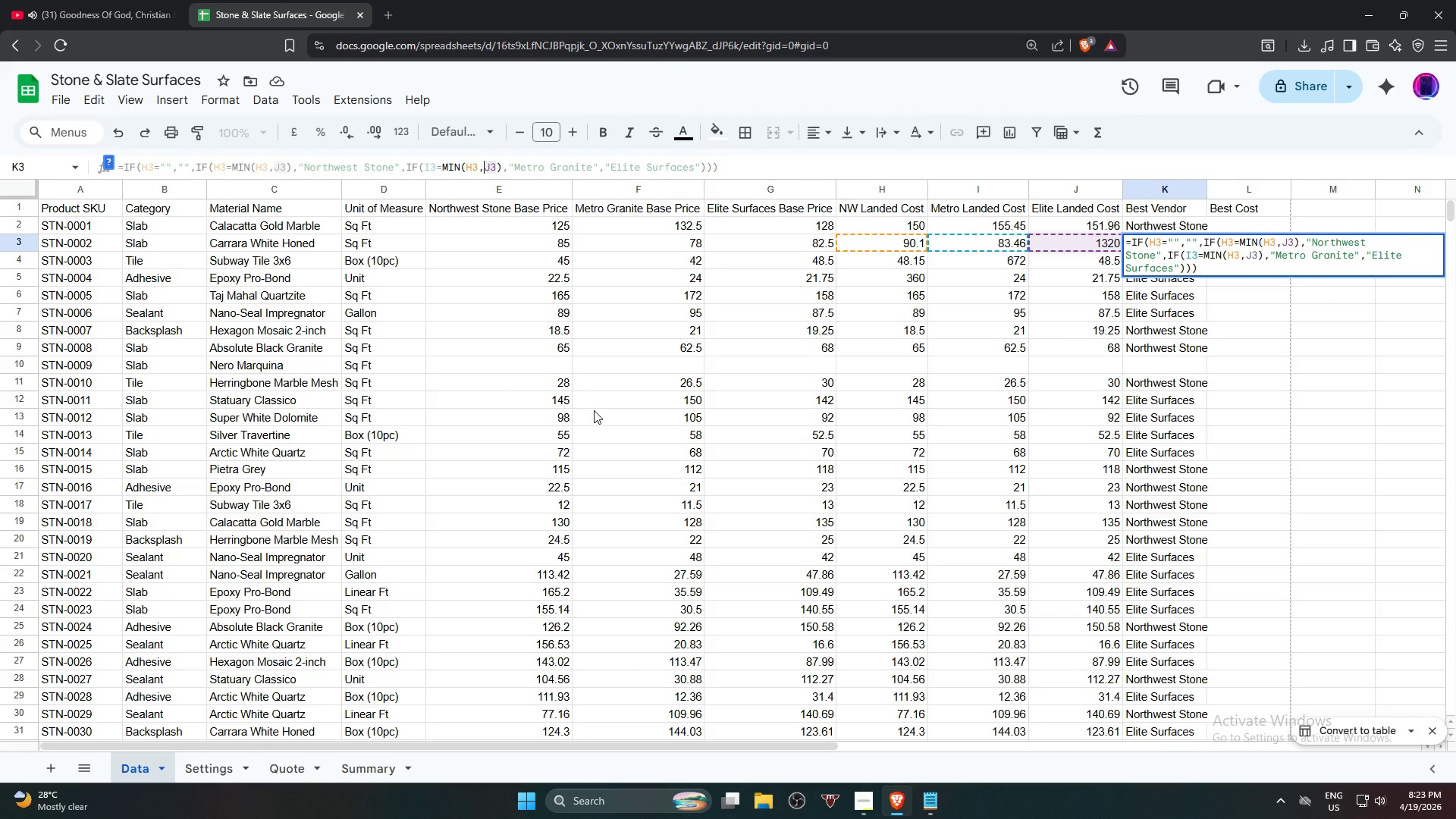 
wait(17.02)
 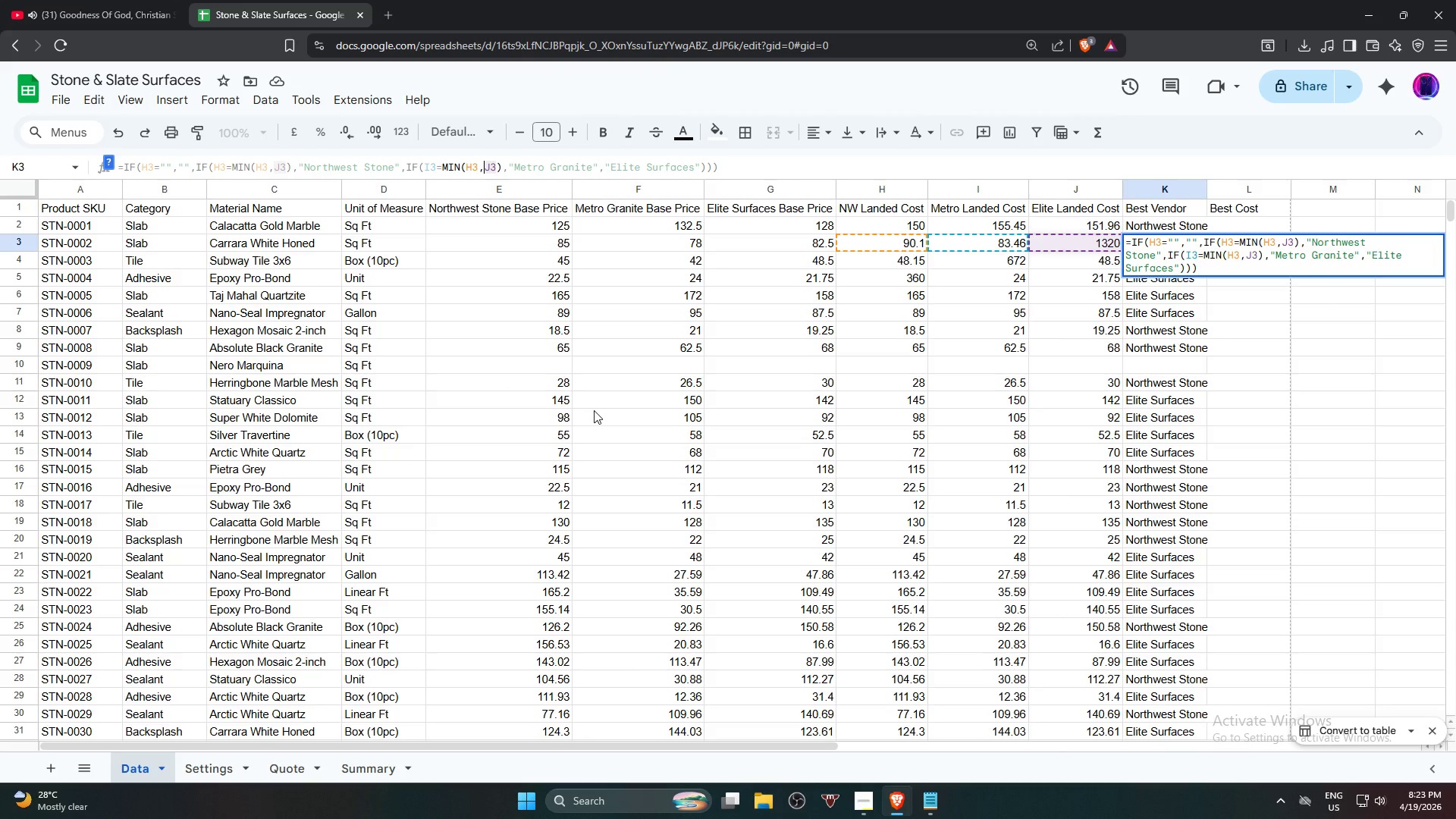 
left_click([1380, 441])
 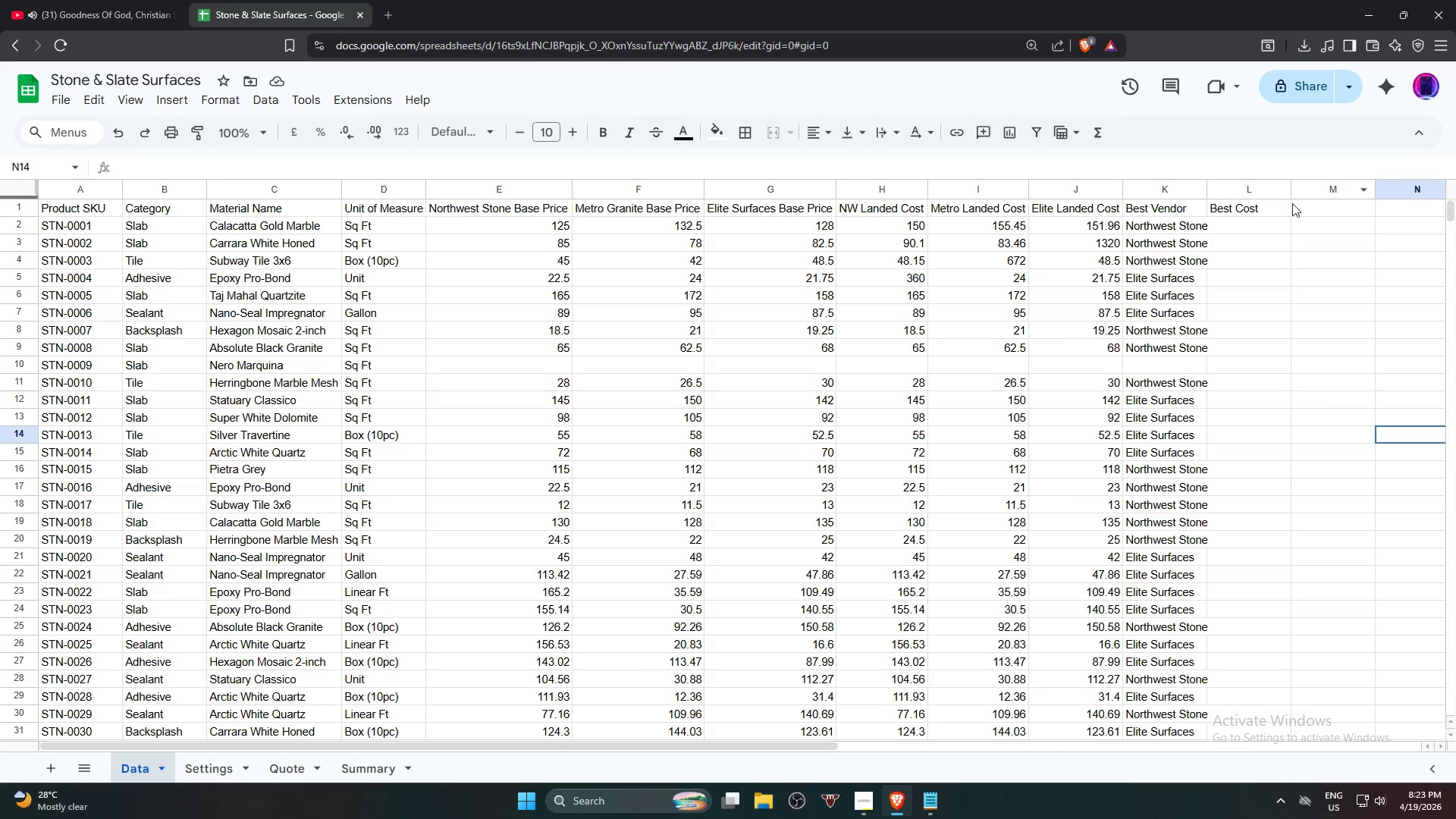 
wait(6.51)
 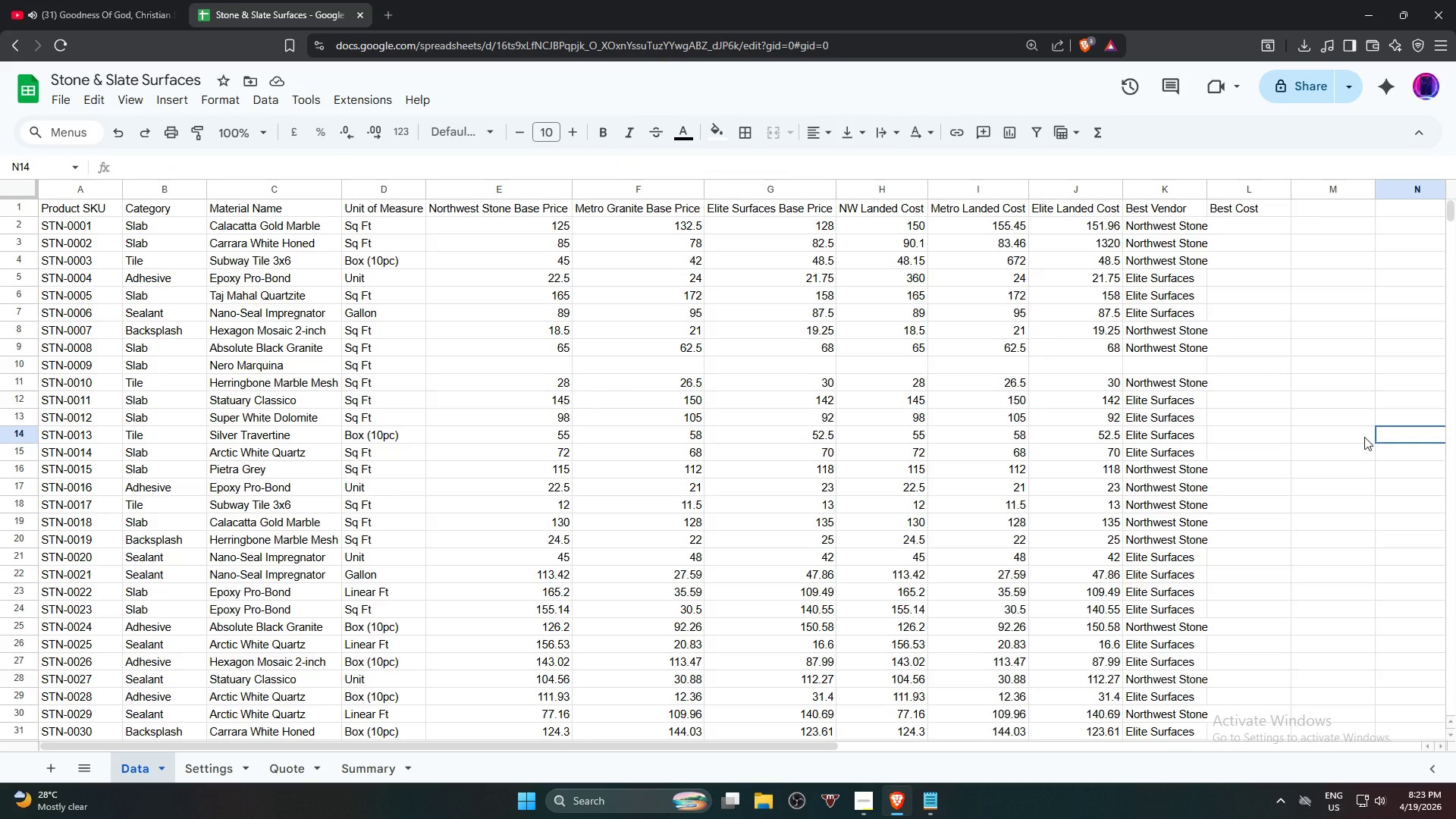 
double_click([1211, 192])
 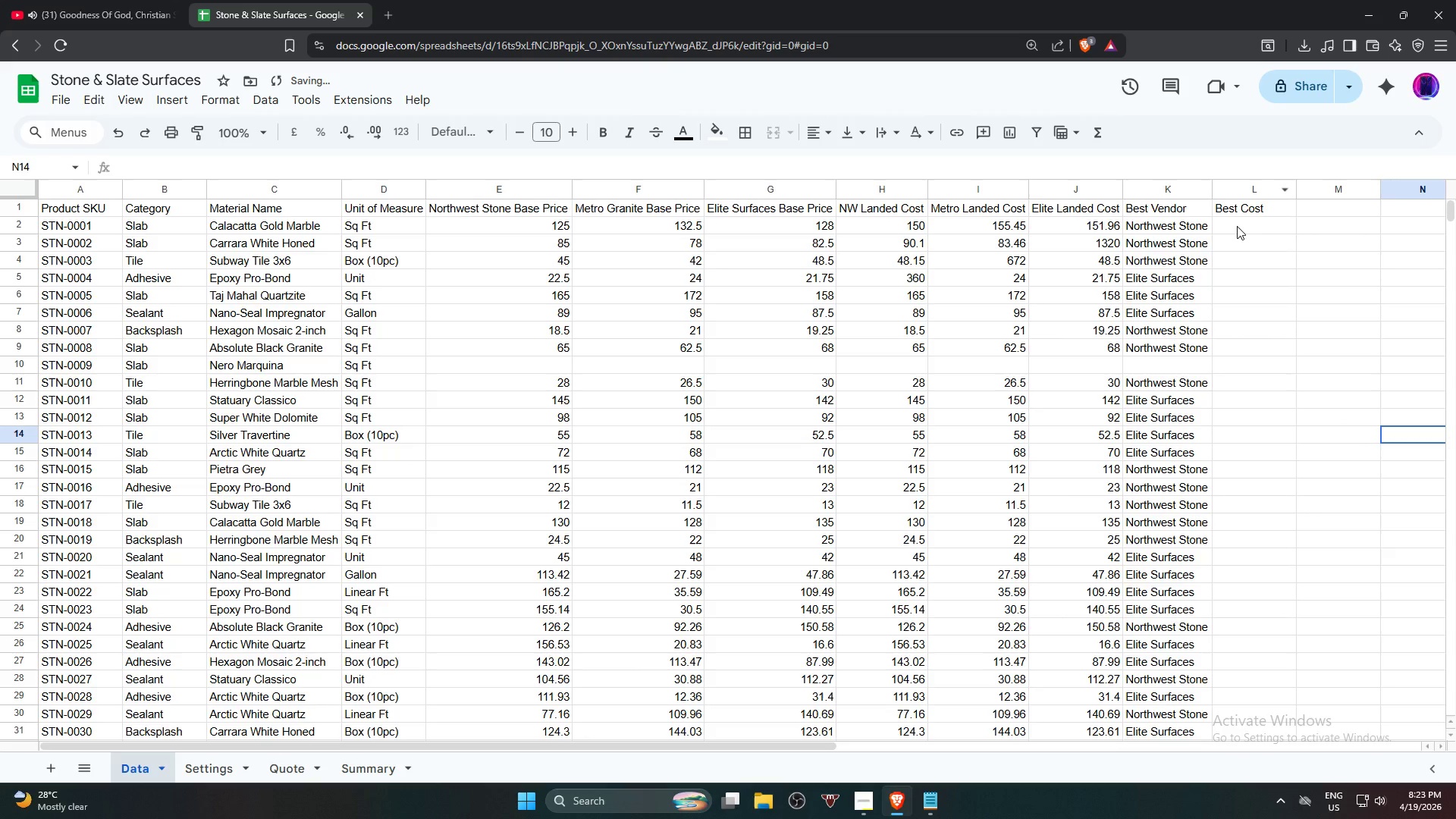 
left_click([1237, 226])
 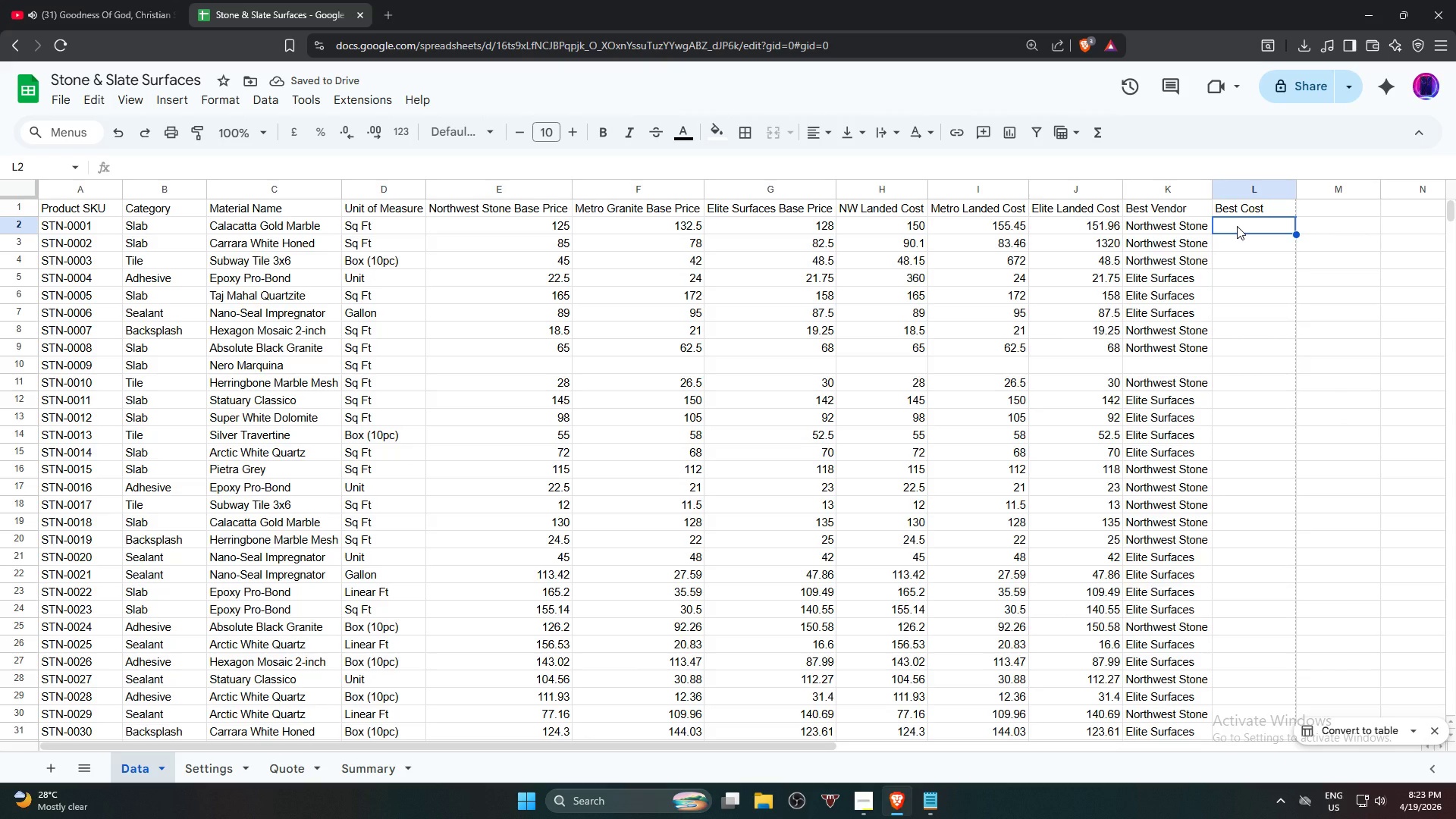 
type(=if)
 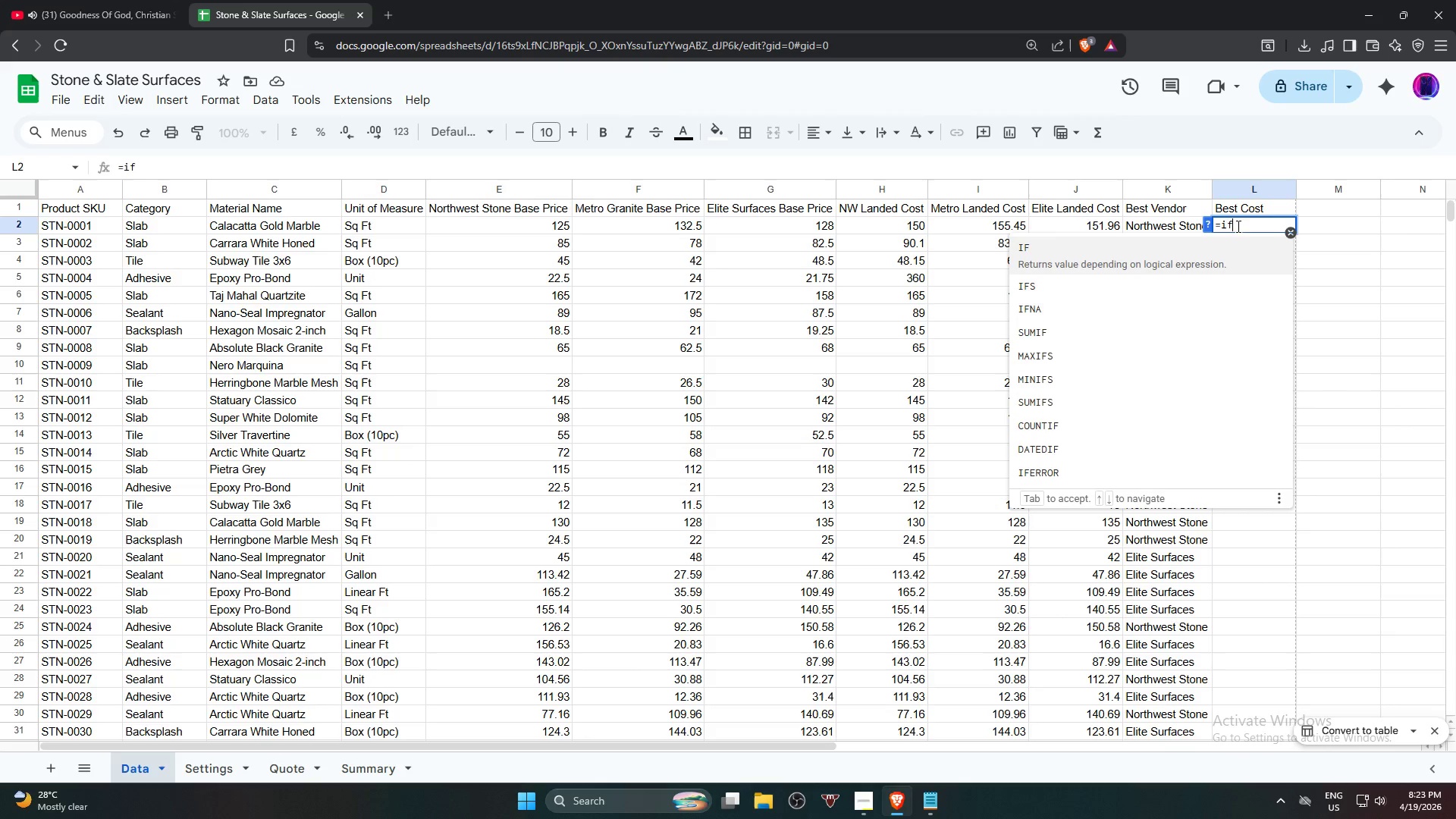 
left_click([1169, 254])
 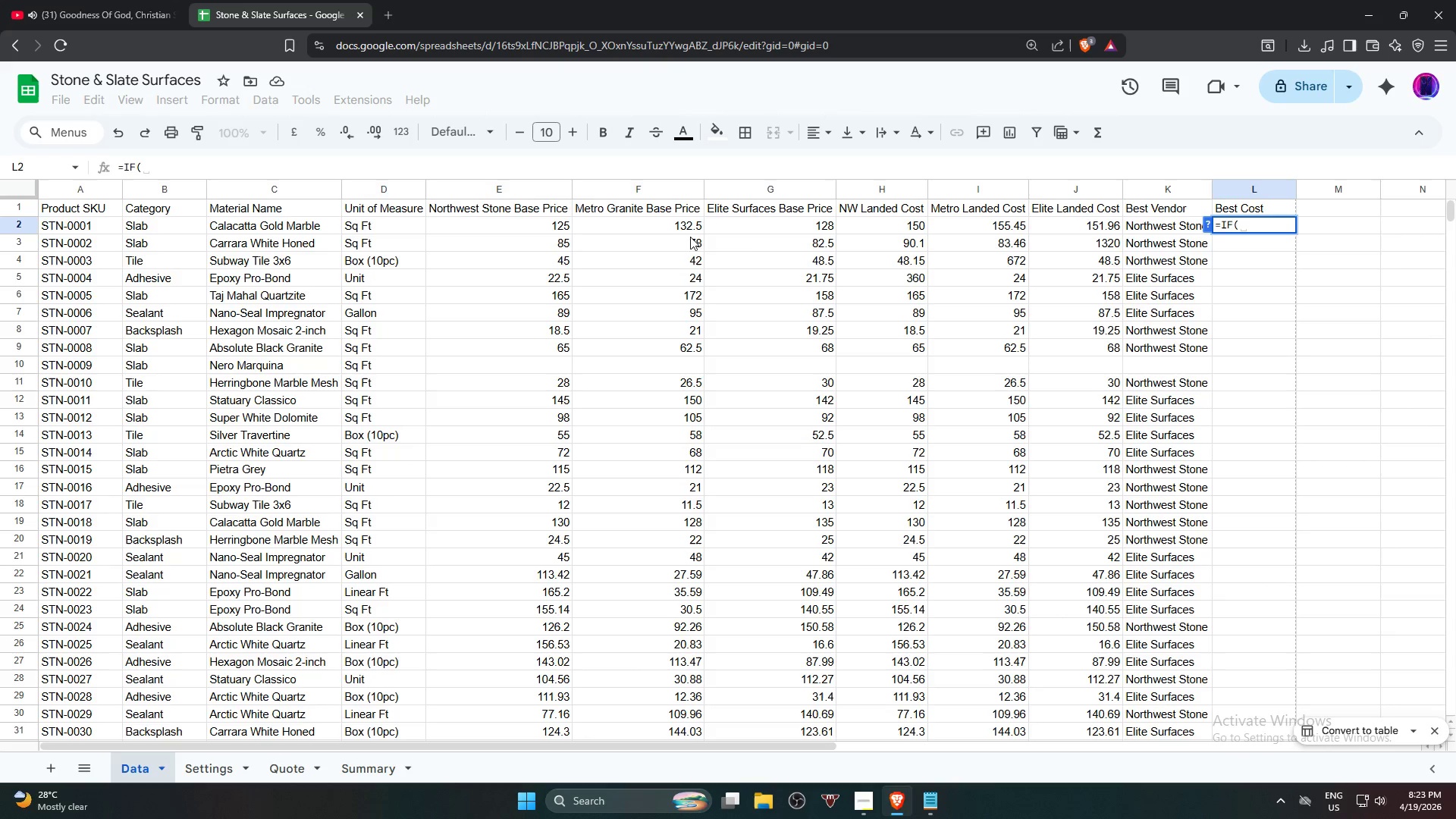 
left_click([893, 226])
 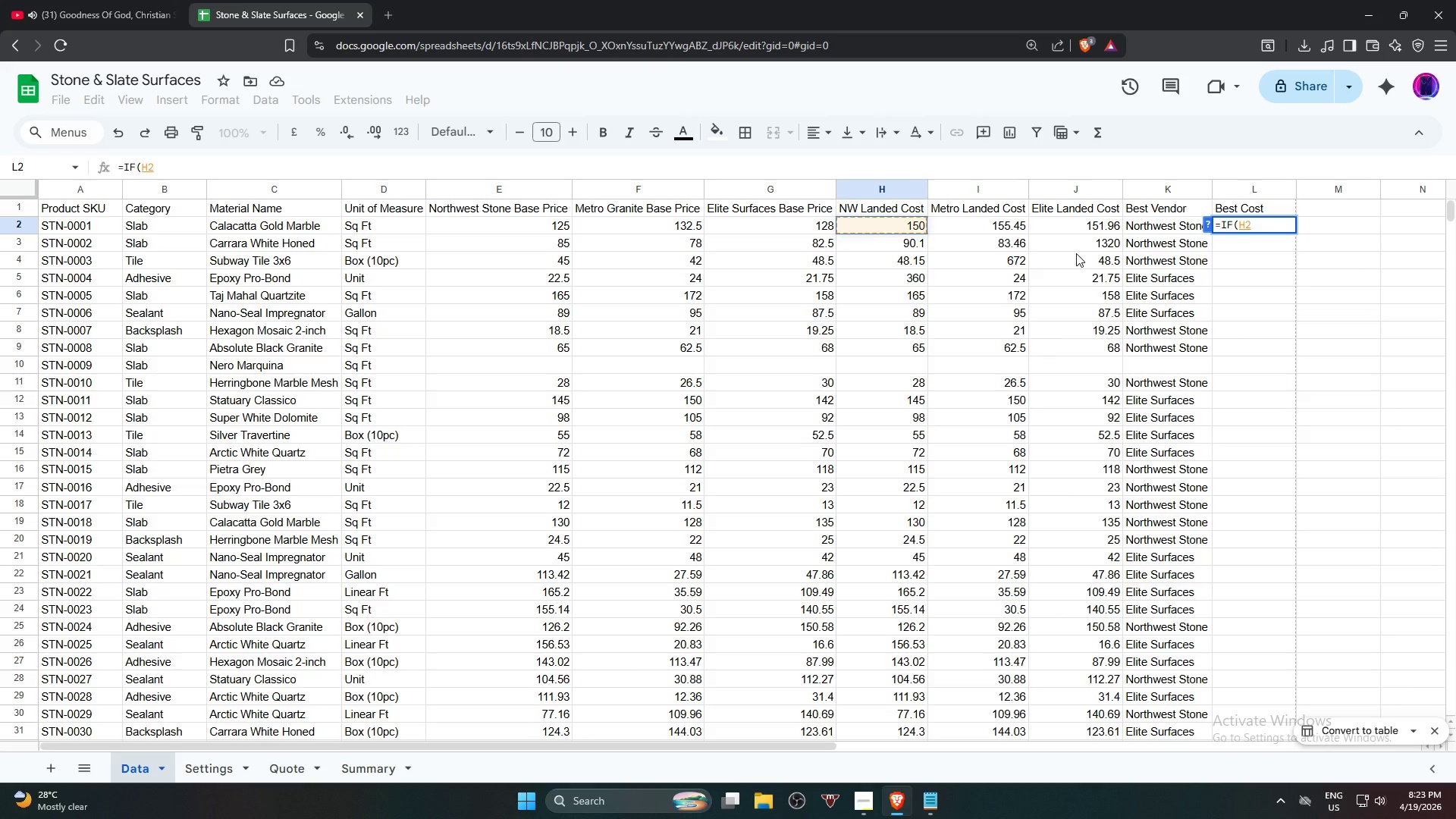 
key(Equal)
 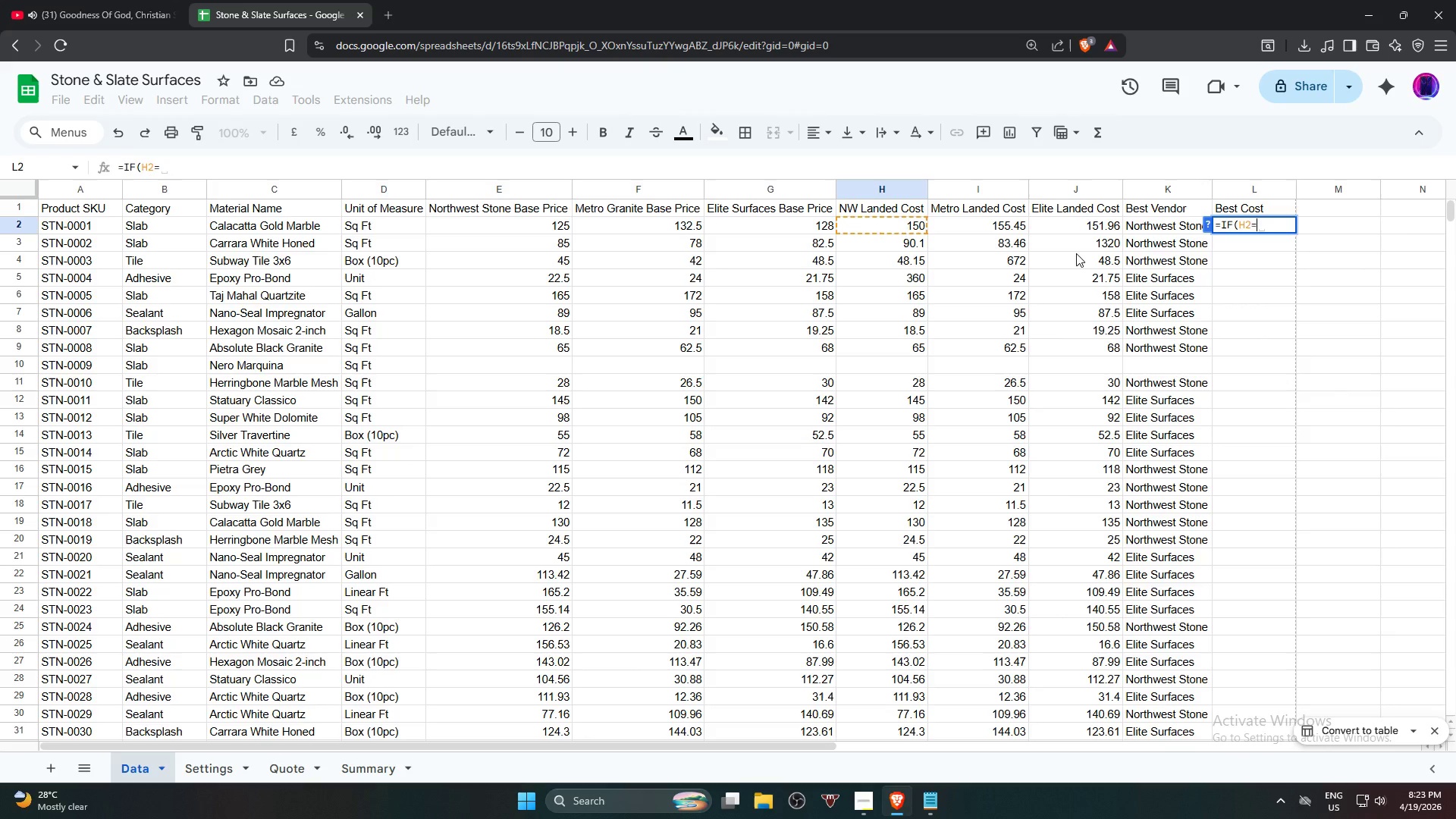 
key(Shift+Quote)
 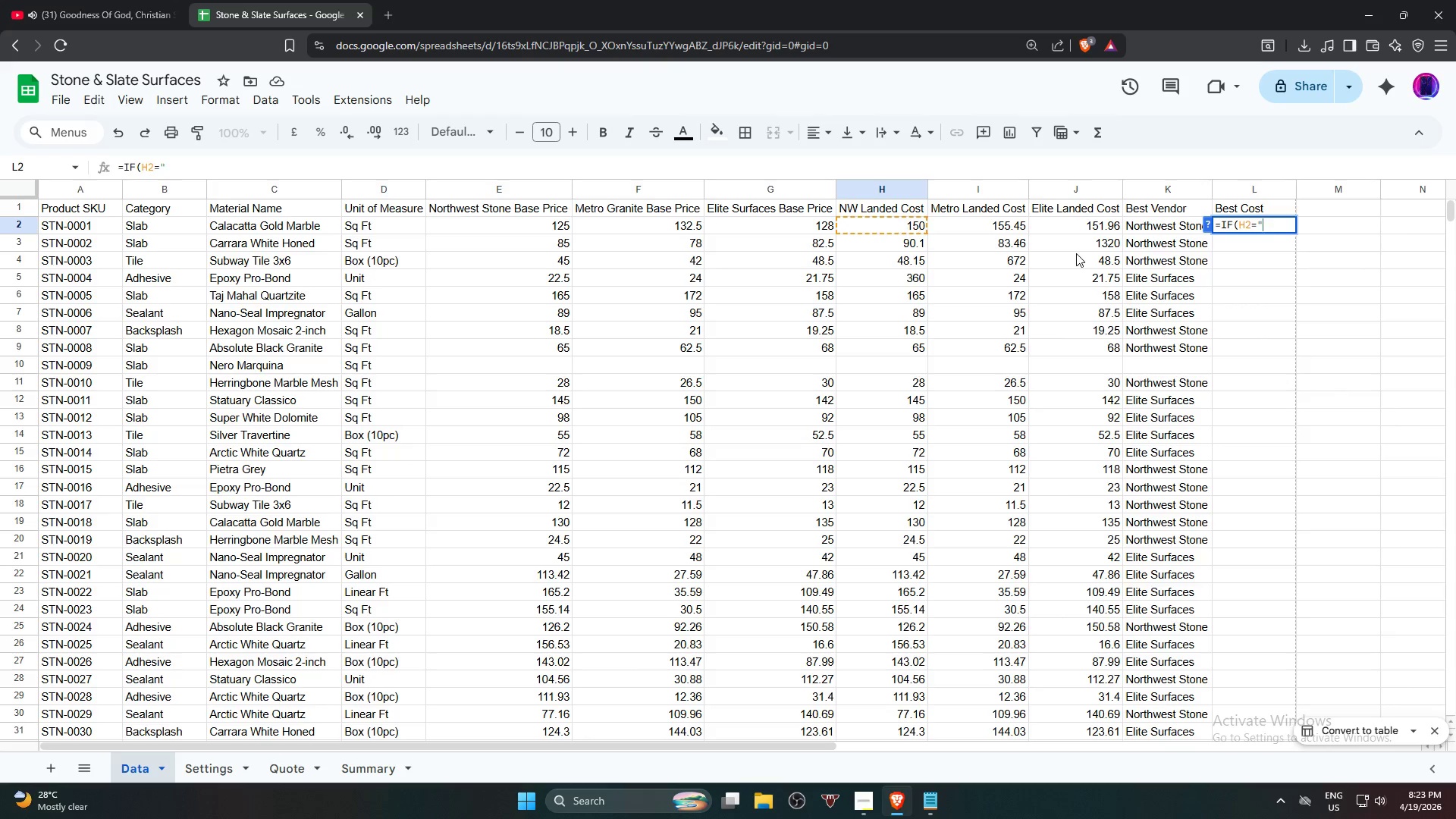 
key(Shift+Quote)
 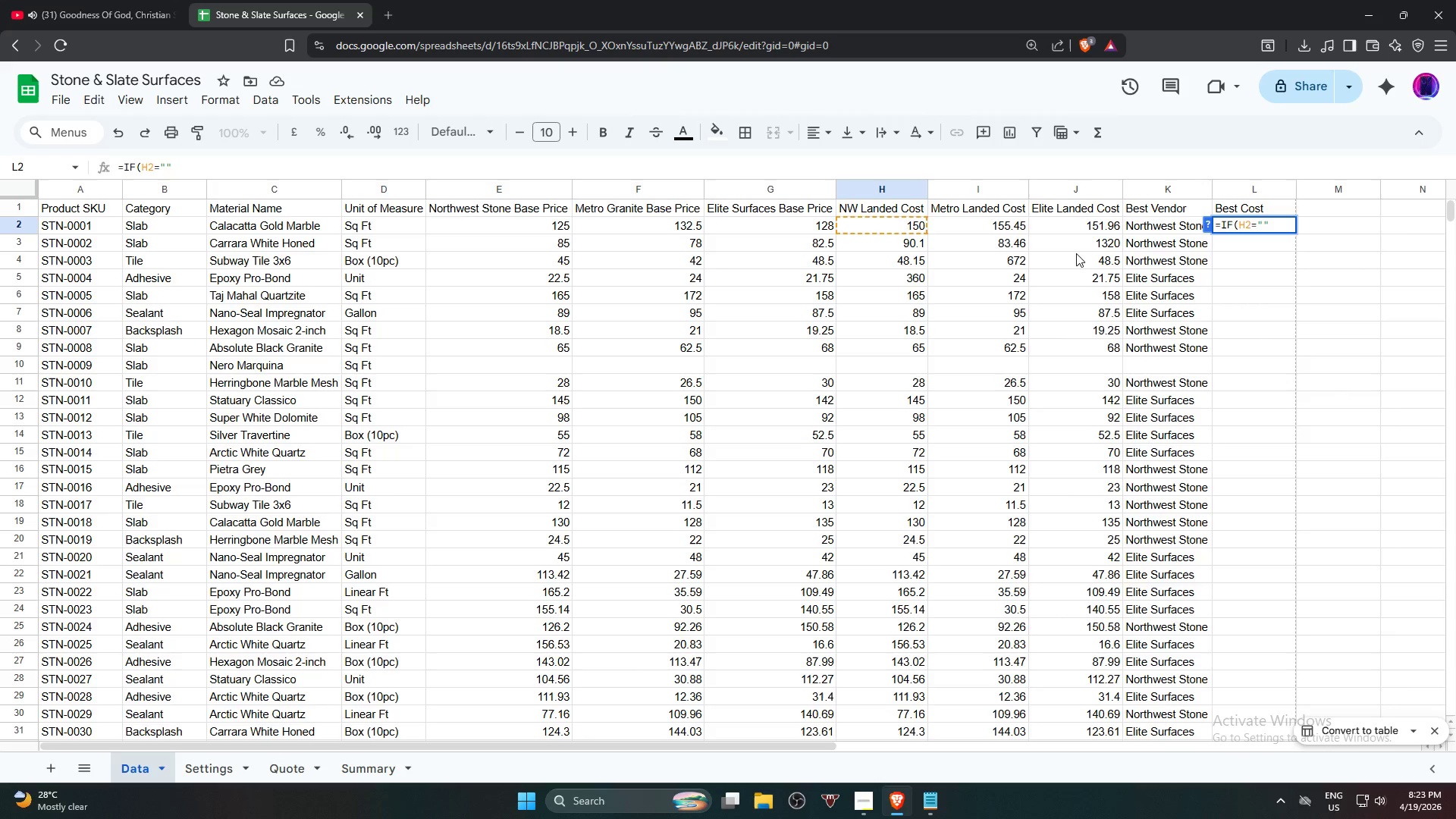 
key(Comma)
 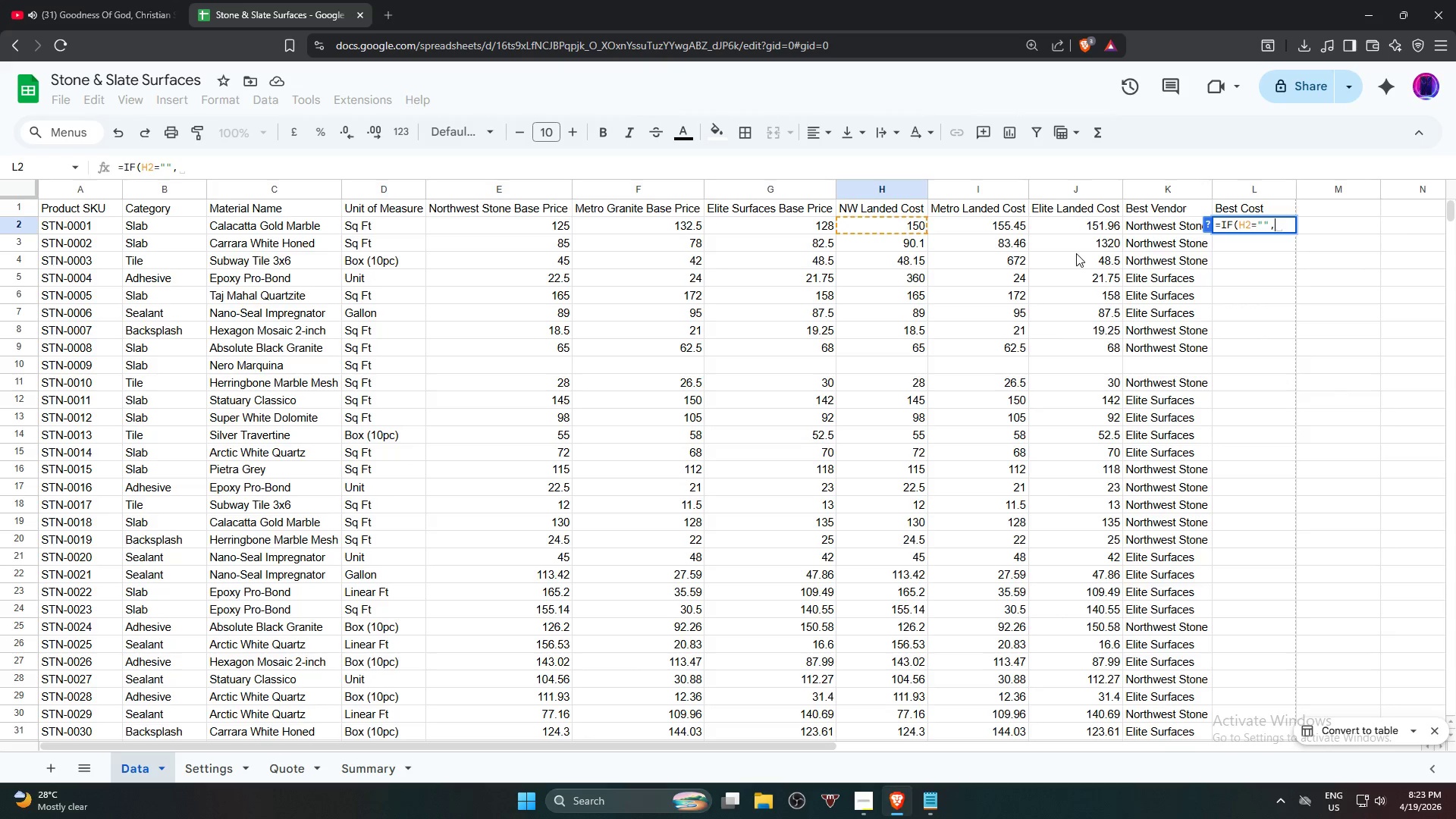 
key(Shift+Quote)
 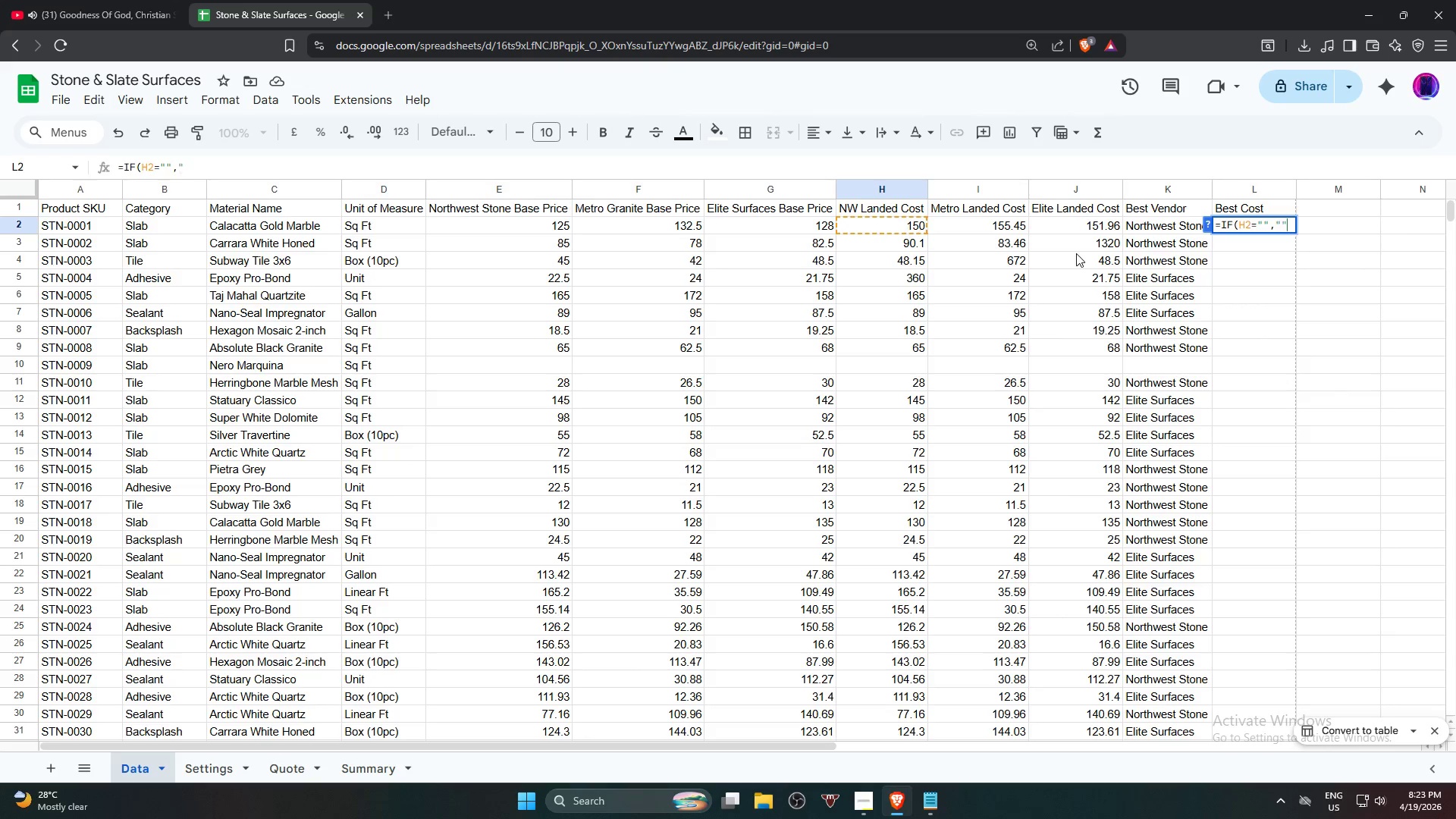 
key(Shift+Quote)
 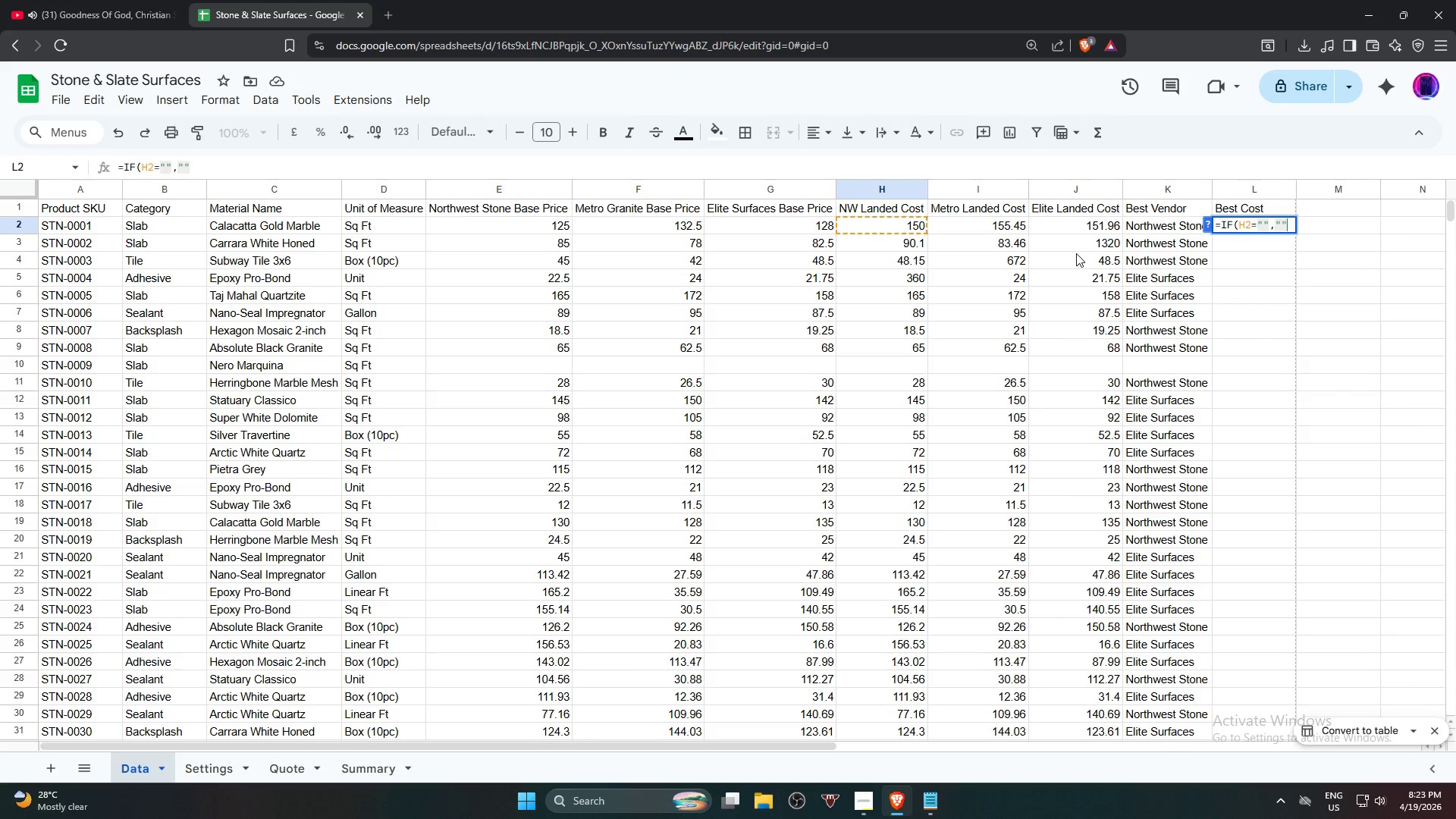 
key(Comma)
 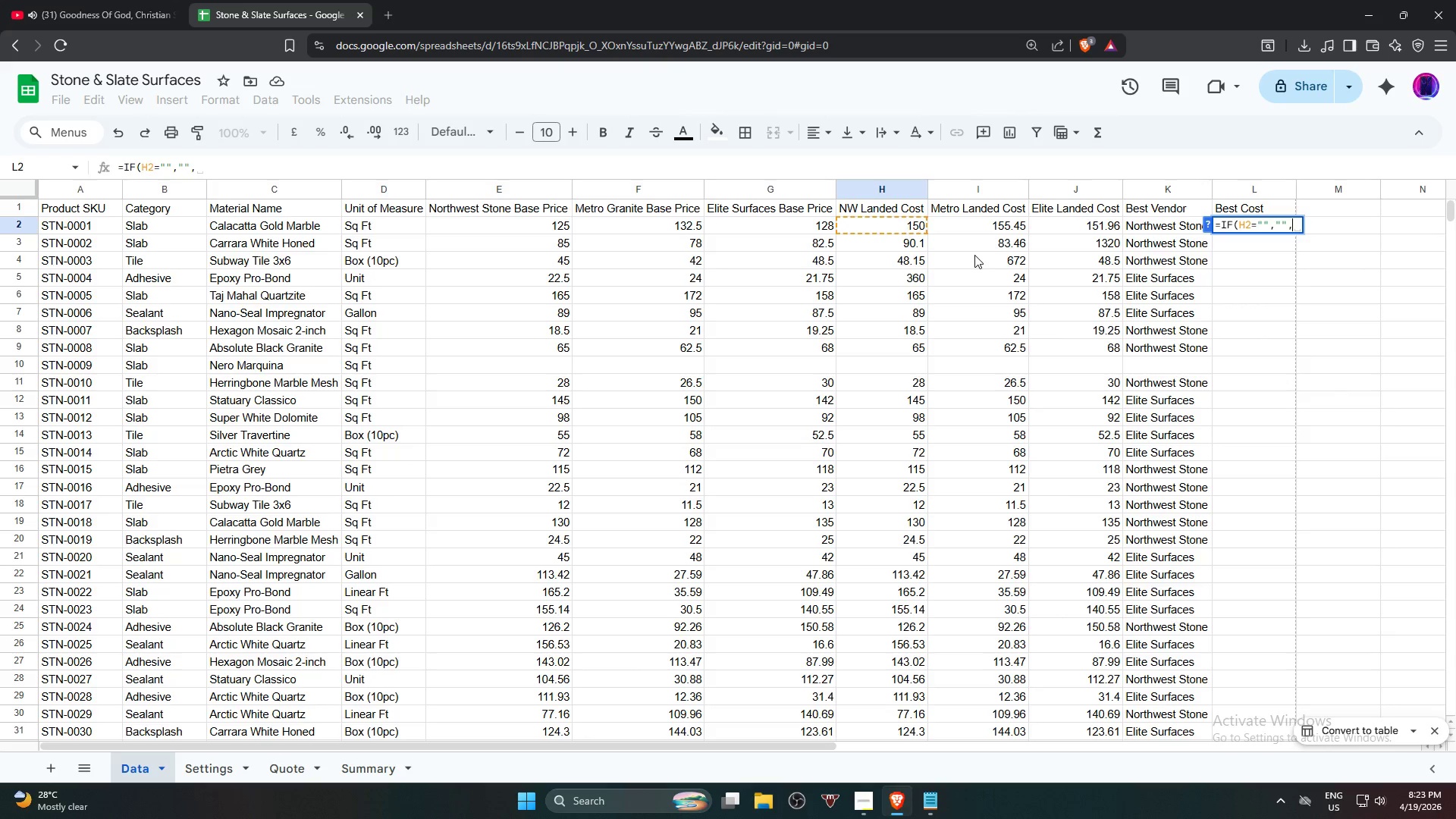 
type(mi)
 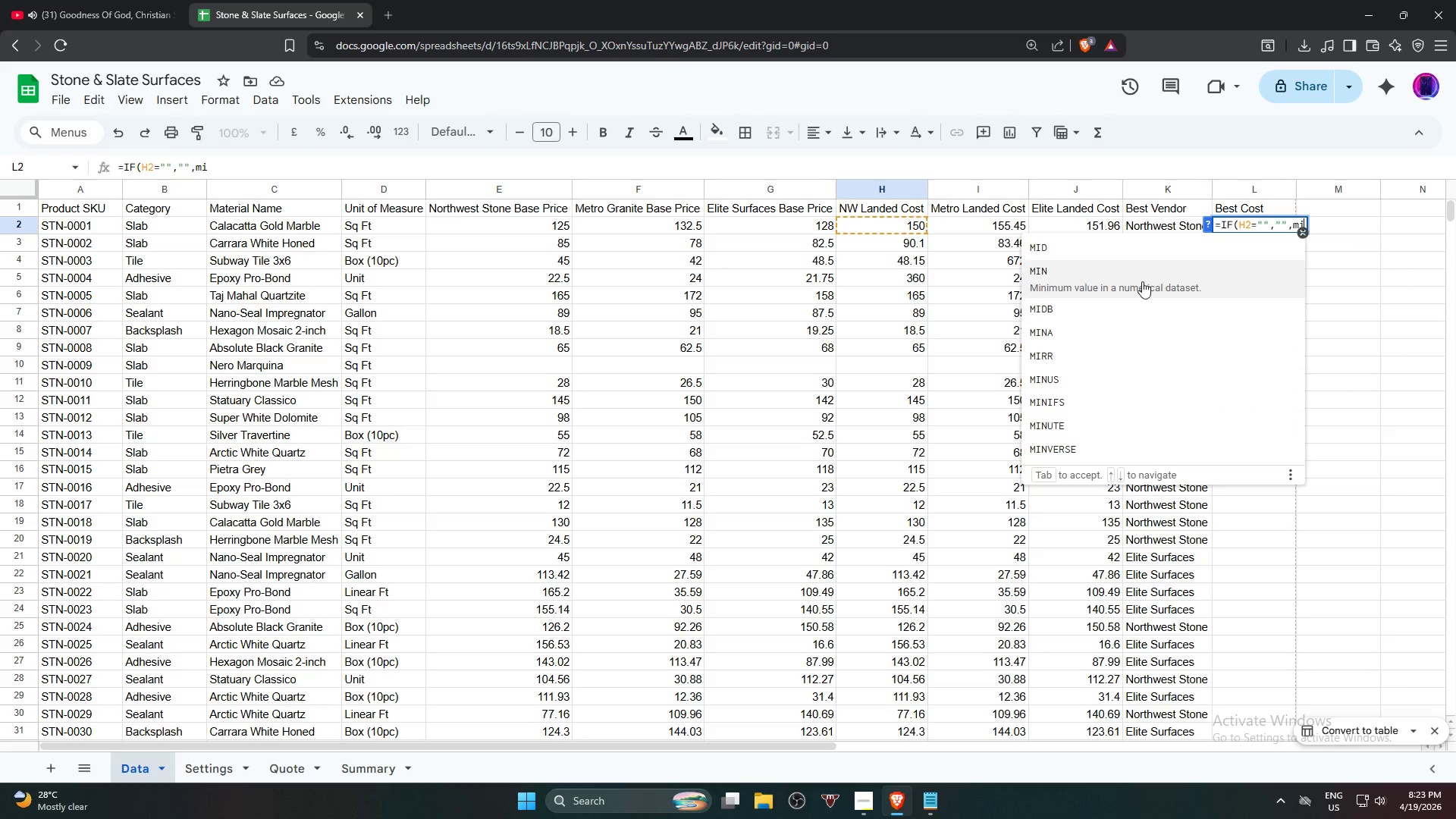 
left_click([1150, 275])
 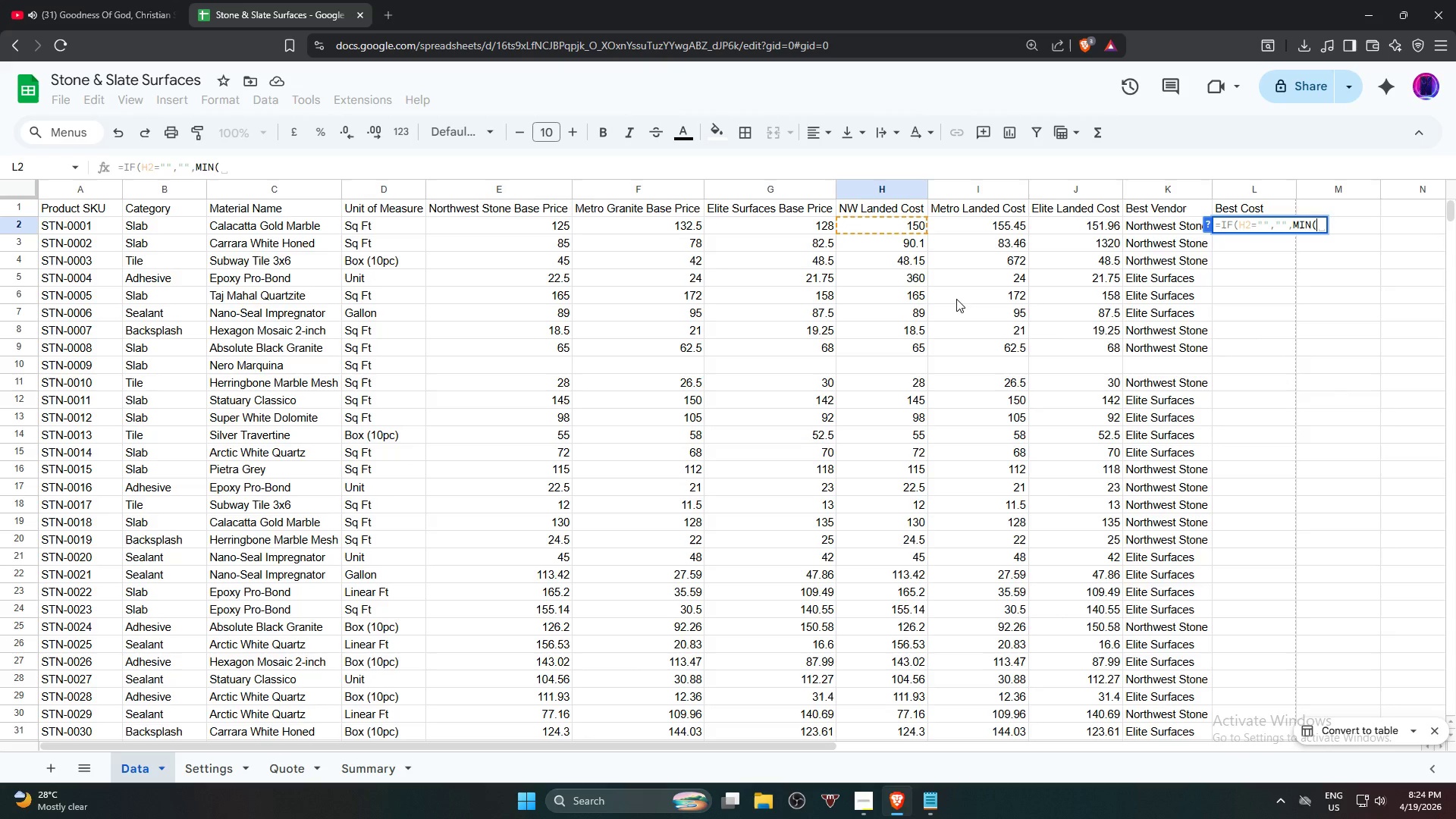 
wait(5.08)
 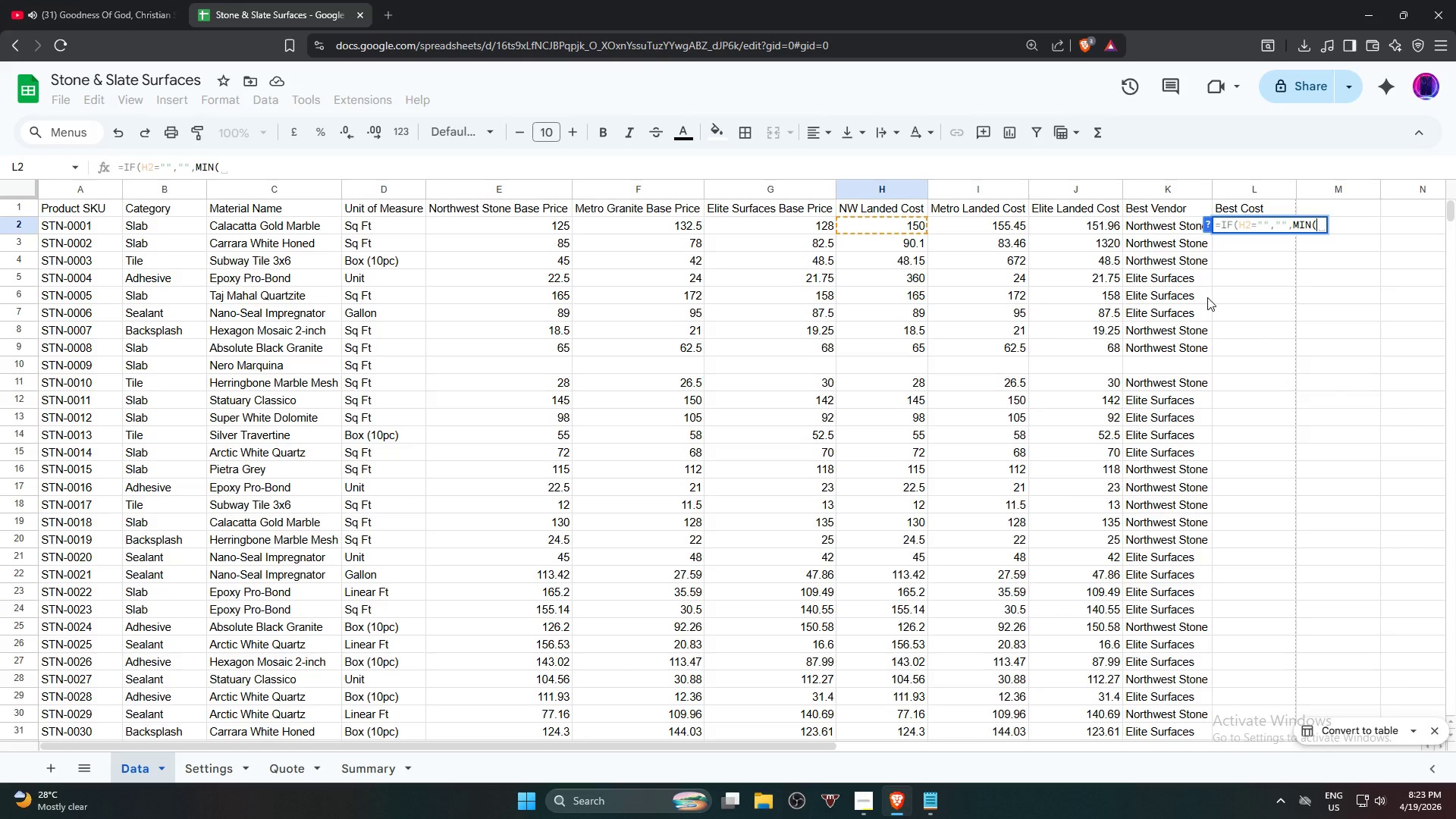 
left_click([896, 228])
 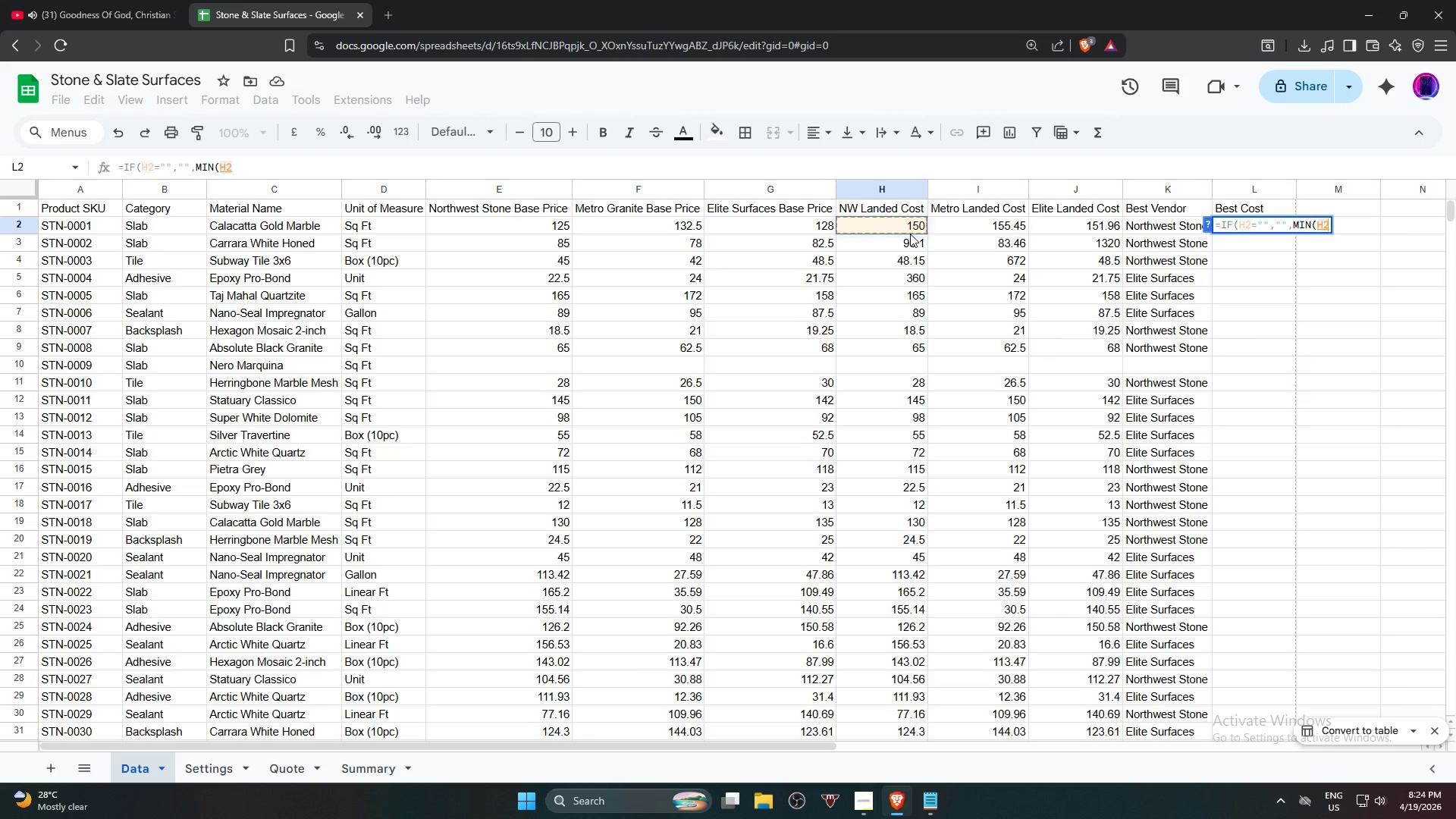 
key(Comma)
 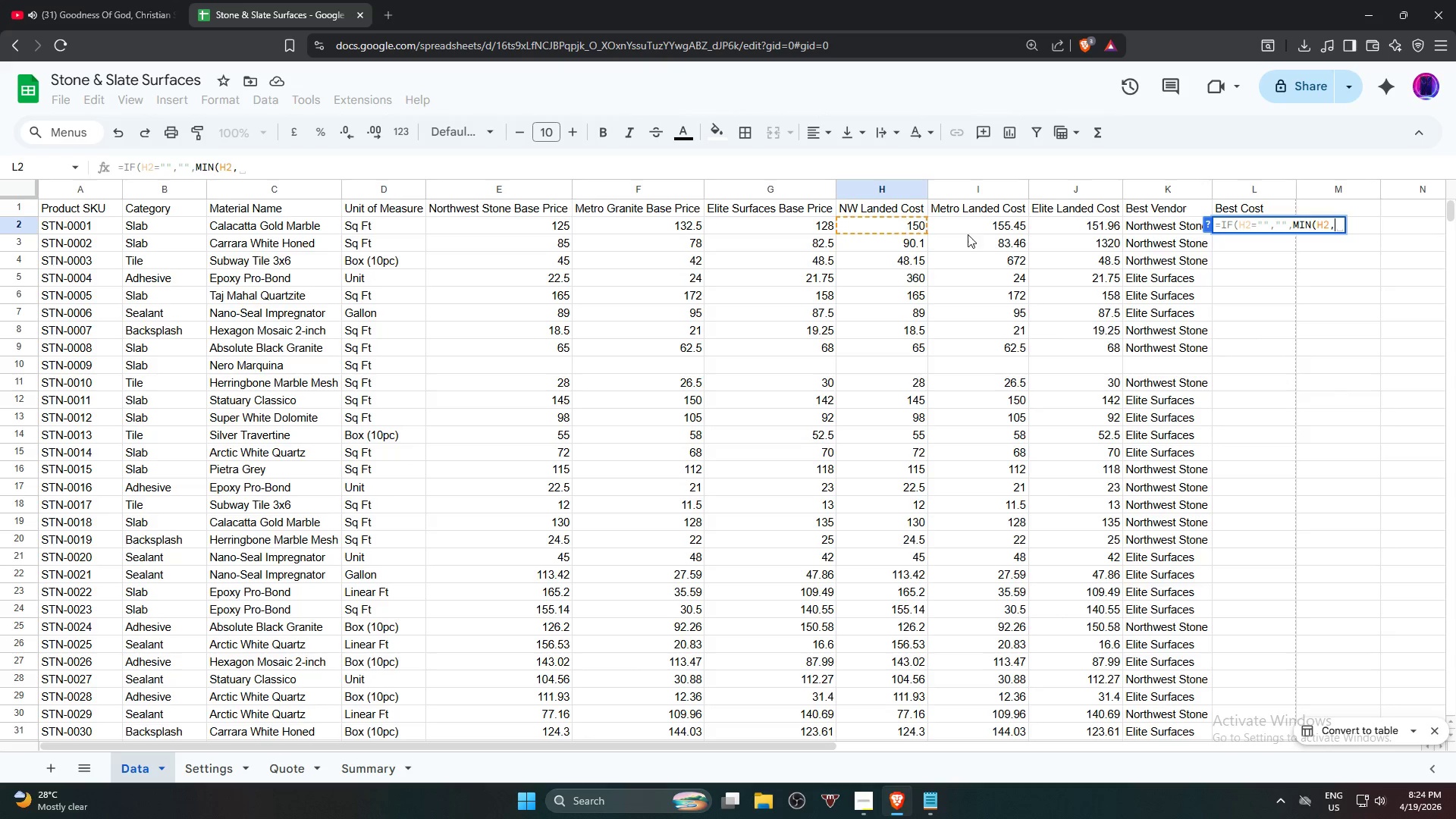 
left_click([1061, 227])
 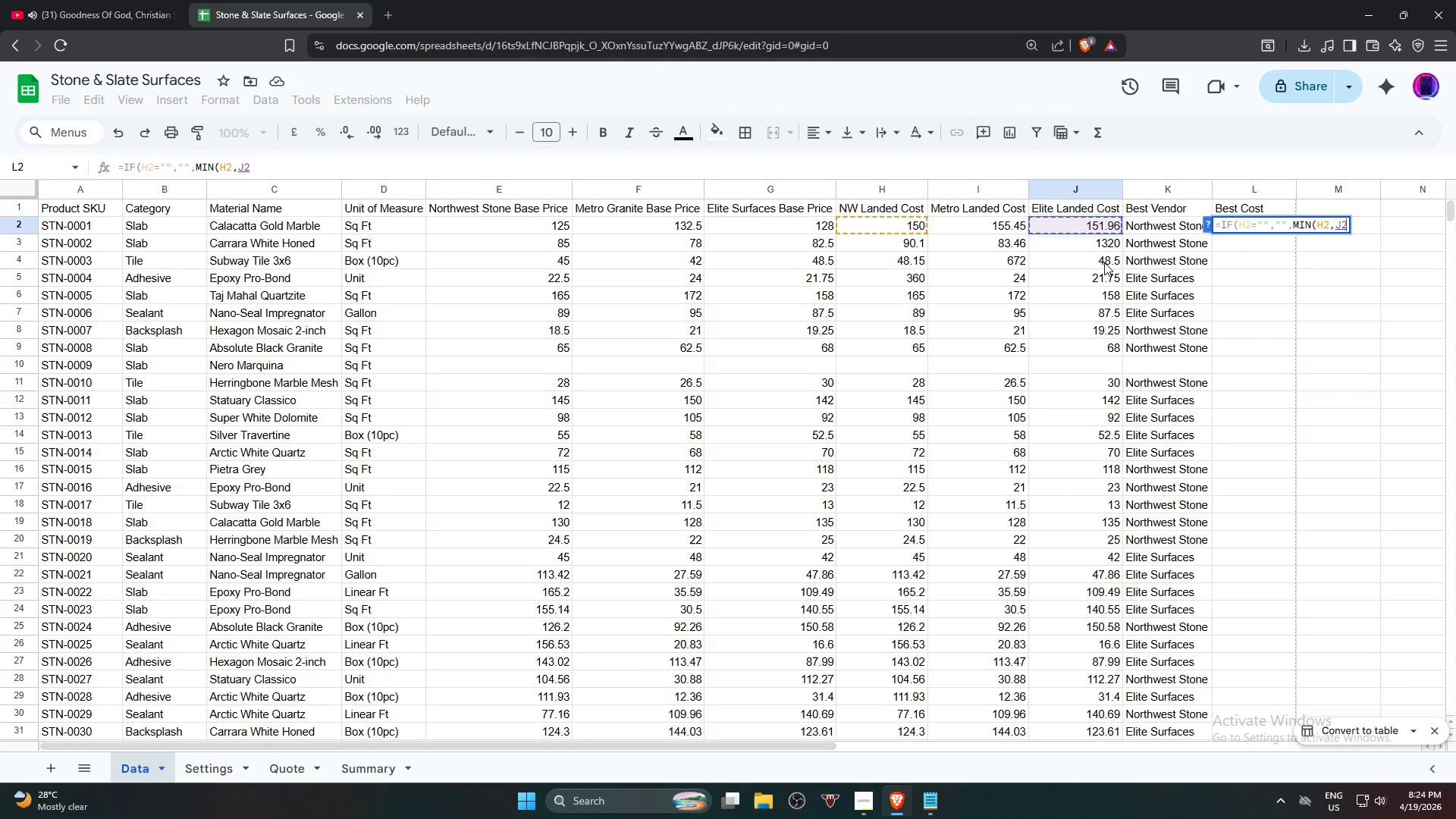 
type()))
 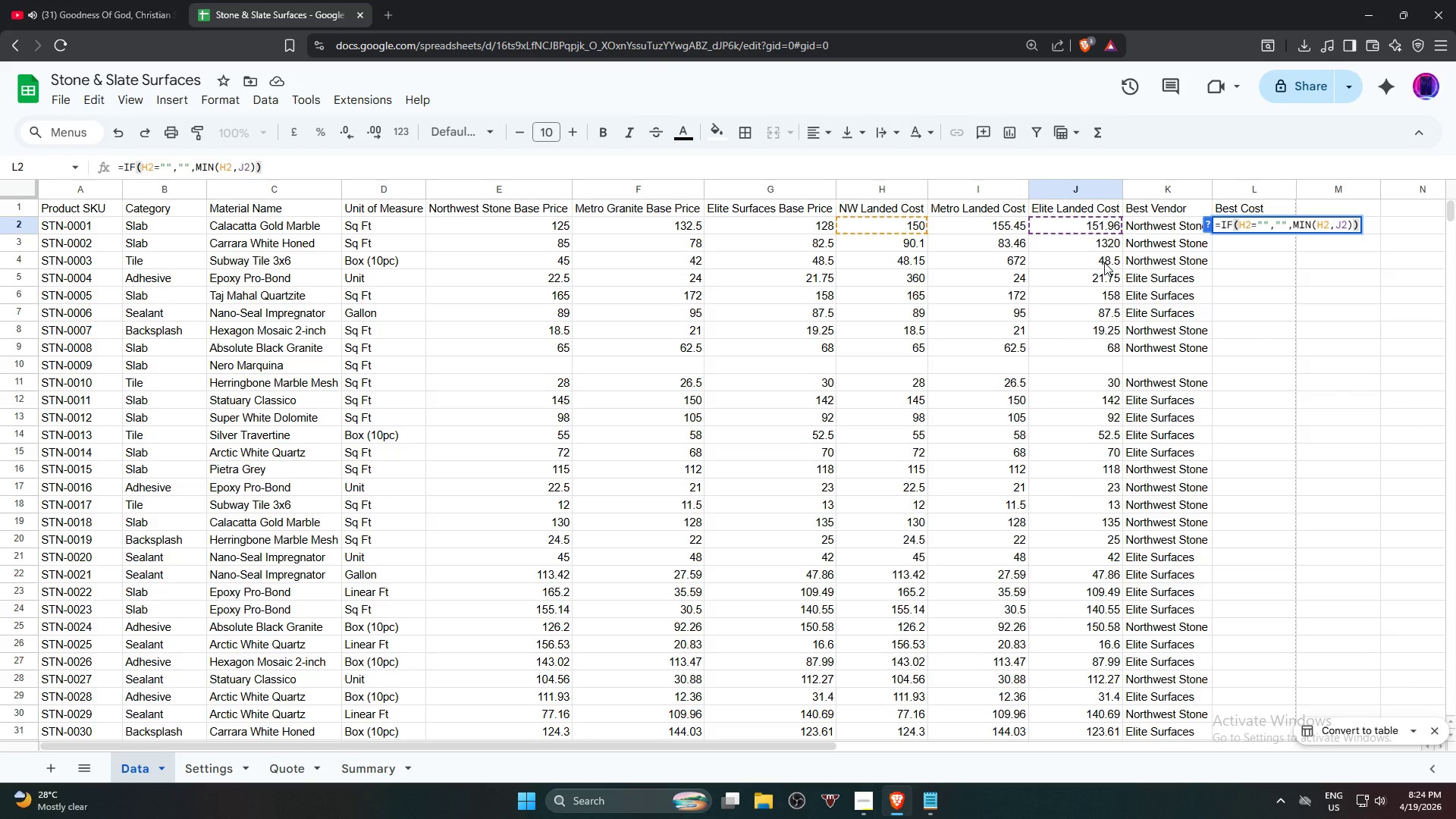 
key(Enter)
 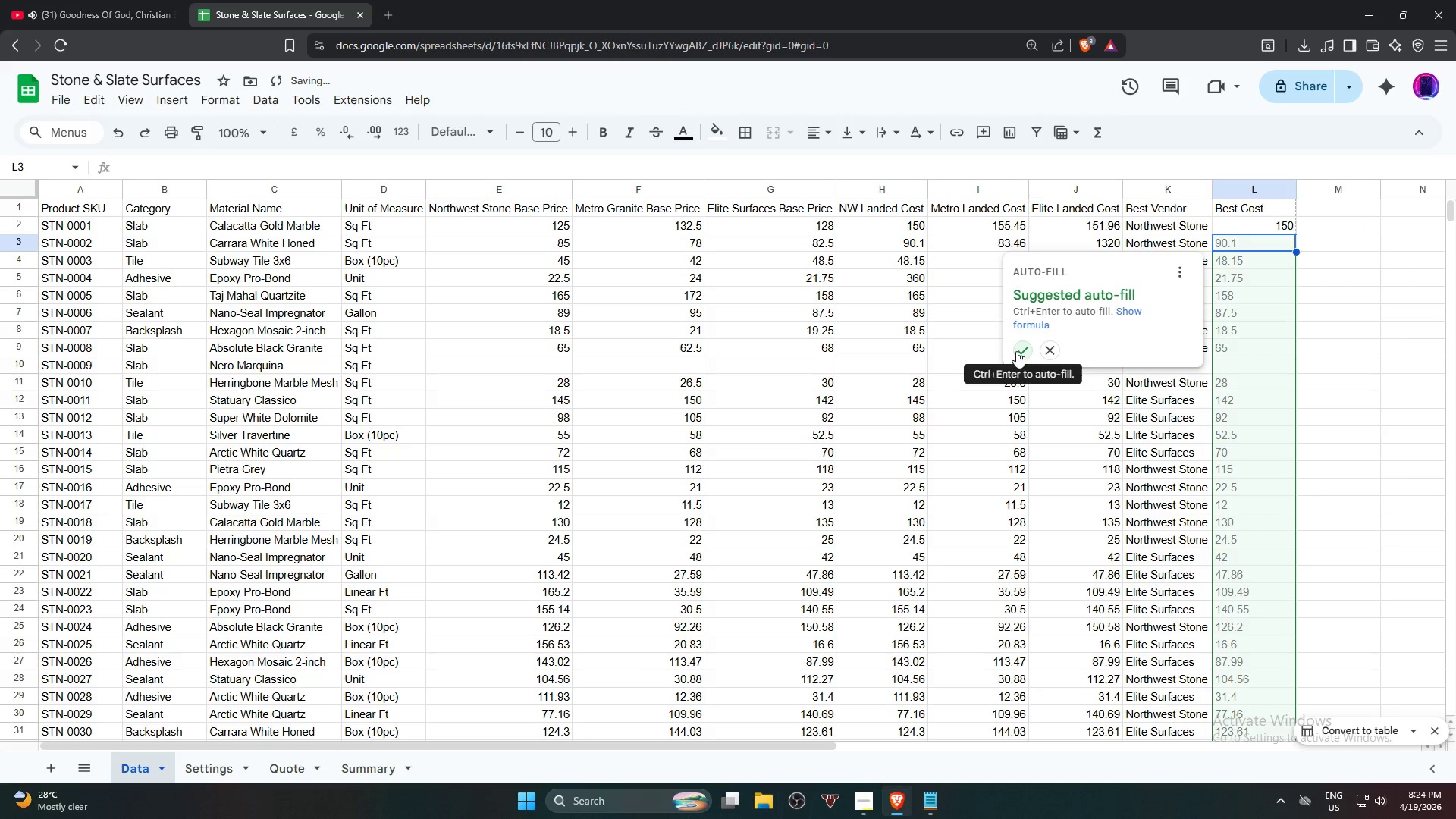 
left_click([1016, 351])
 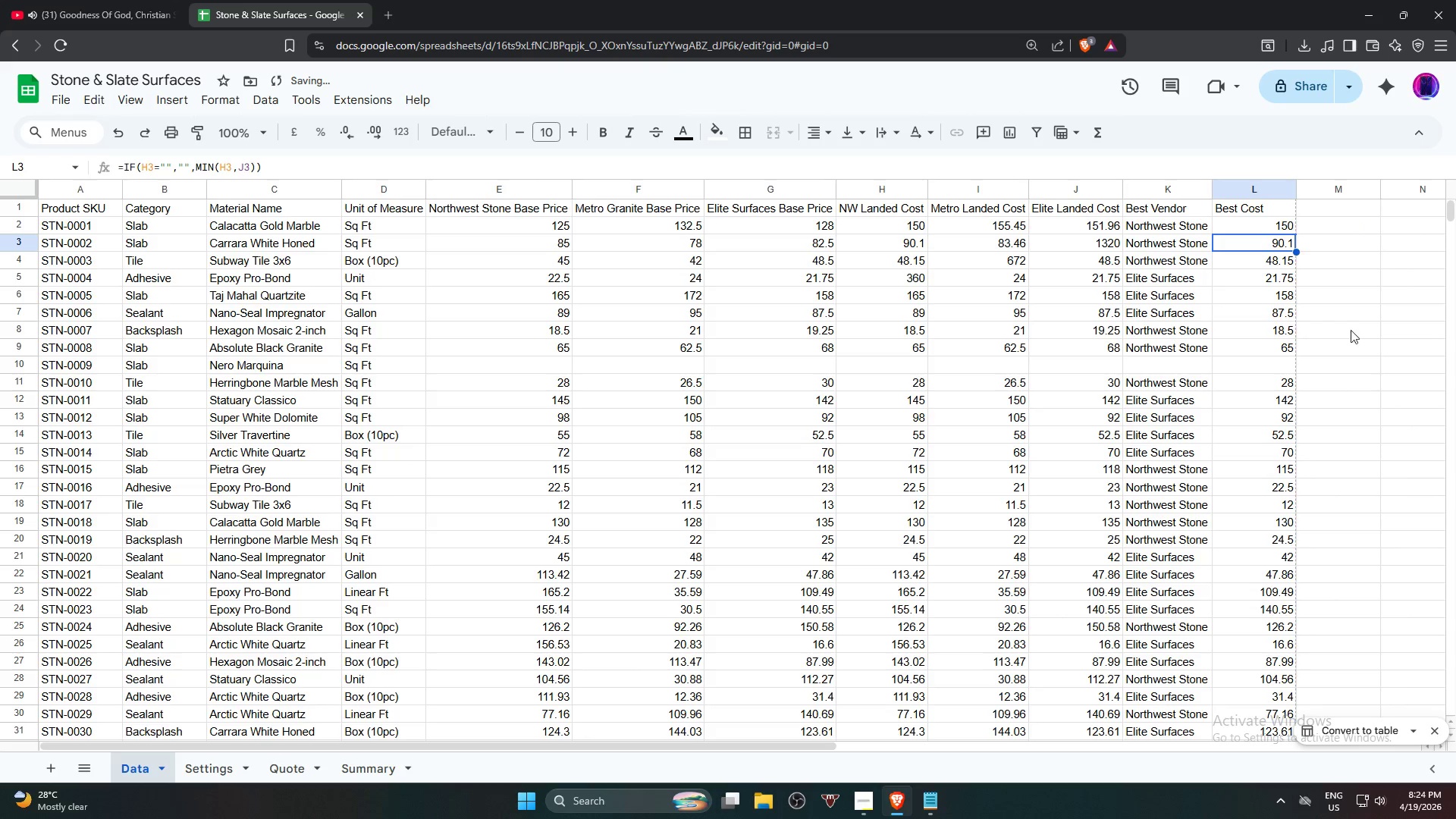 
left_click([1384, 334])
 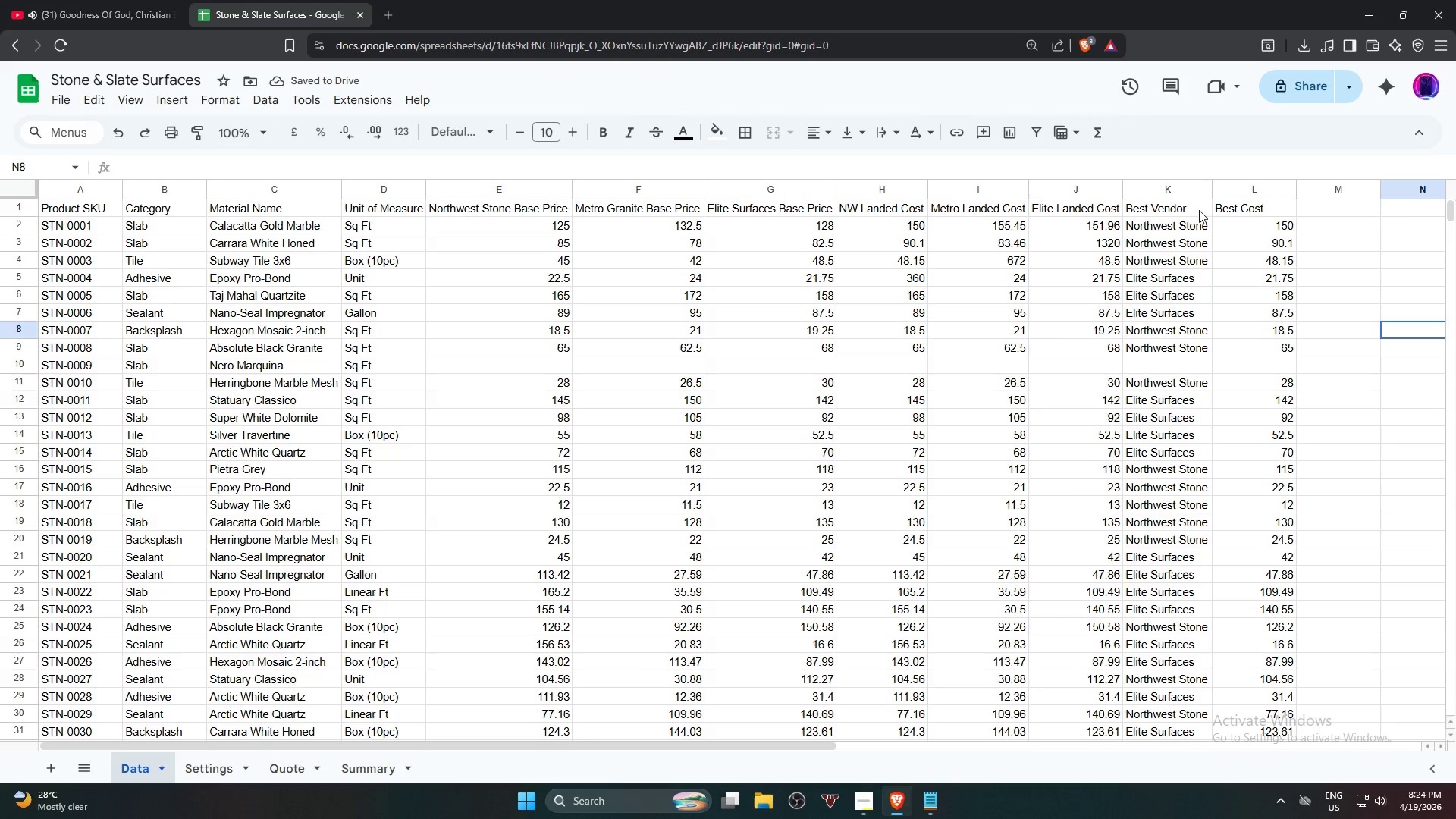 
left_click([1257, 208])
 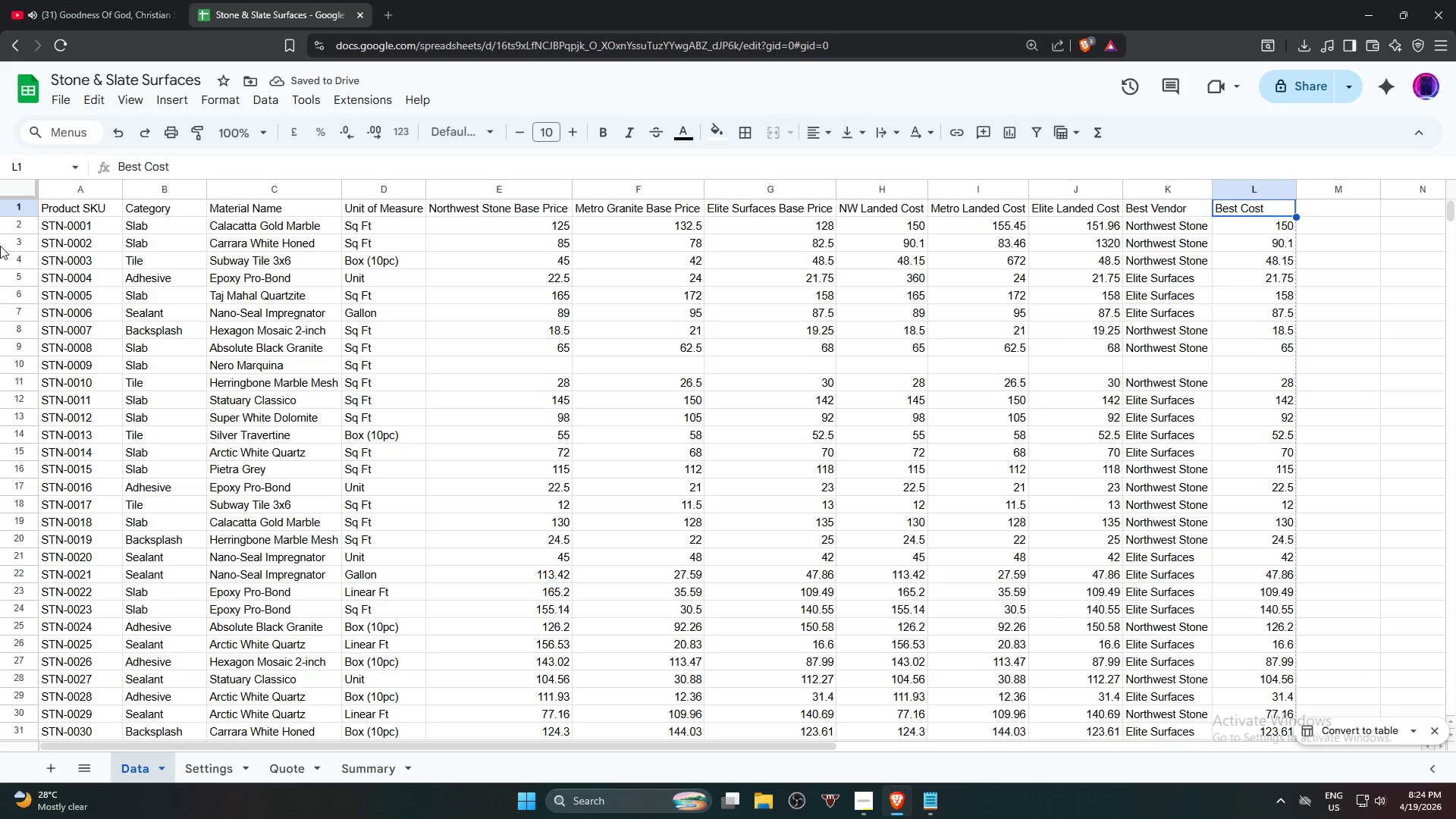 
hold_key(key=ShiftLeft, duration=2.31)
left_click([77, 211])
 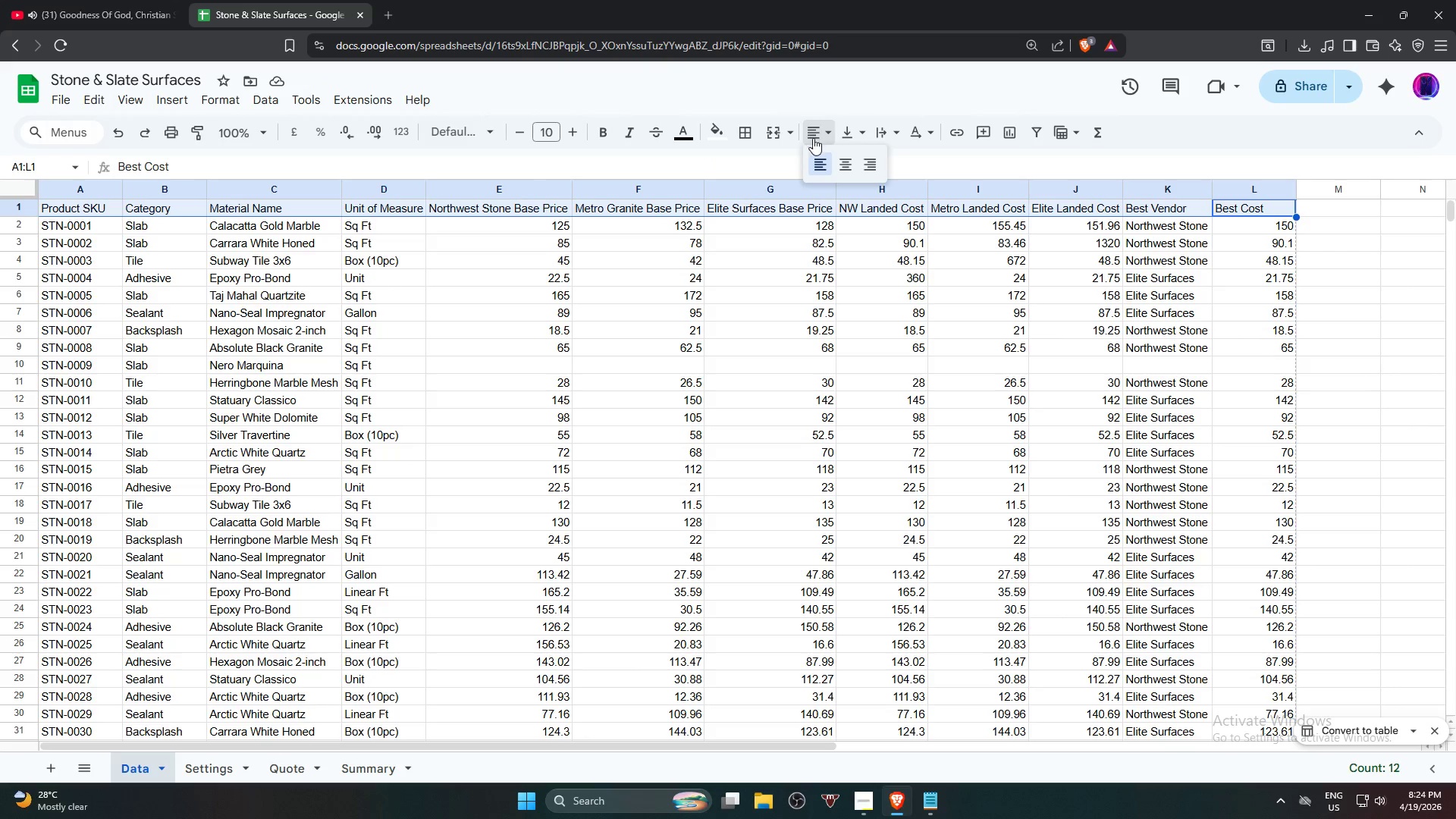 
left_click([841, 168])
 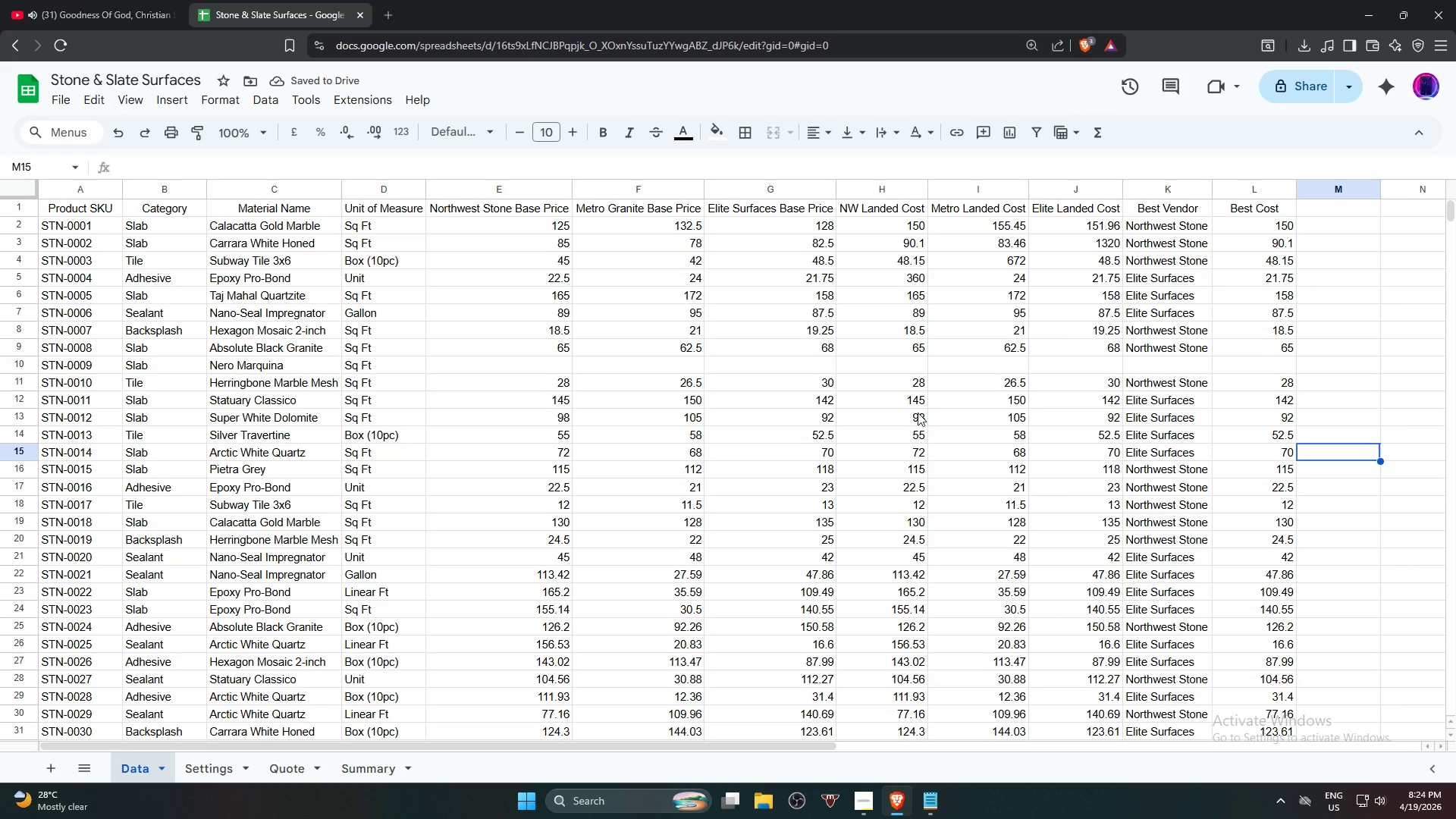 
wait(5.95)
 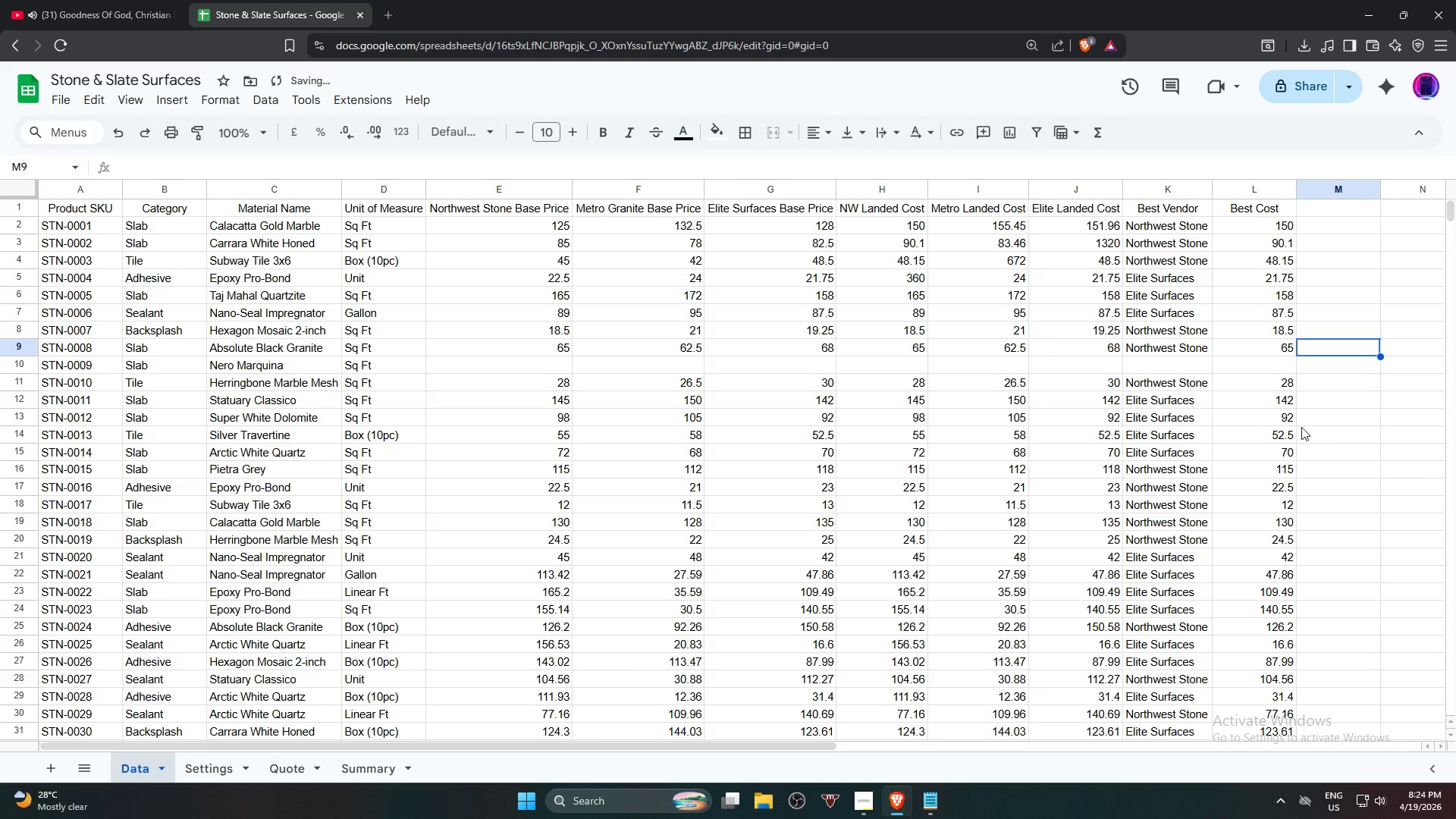 
scroll: coordinate [682, 511], scroll_direction: down, amount: 1.0
 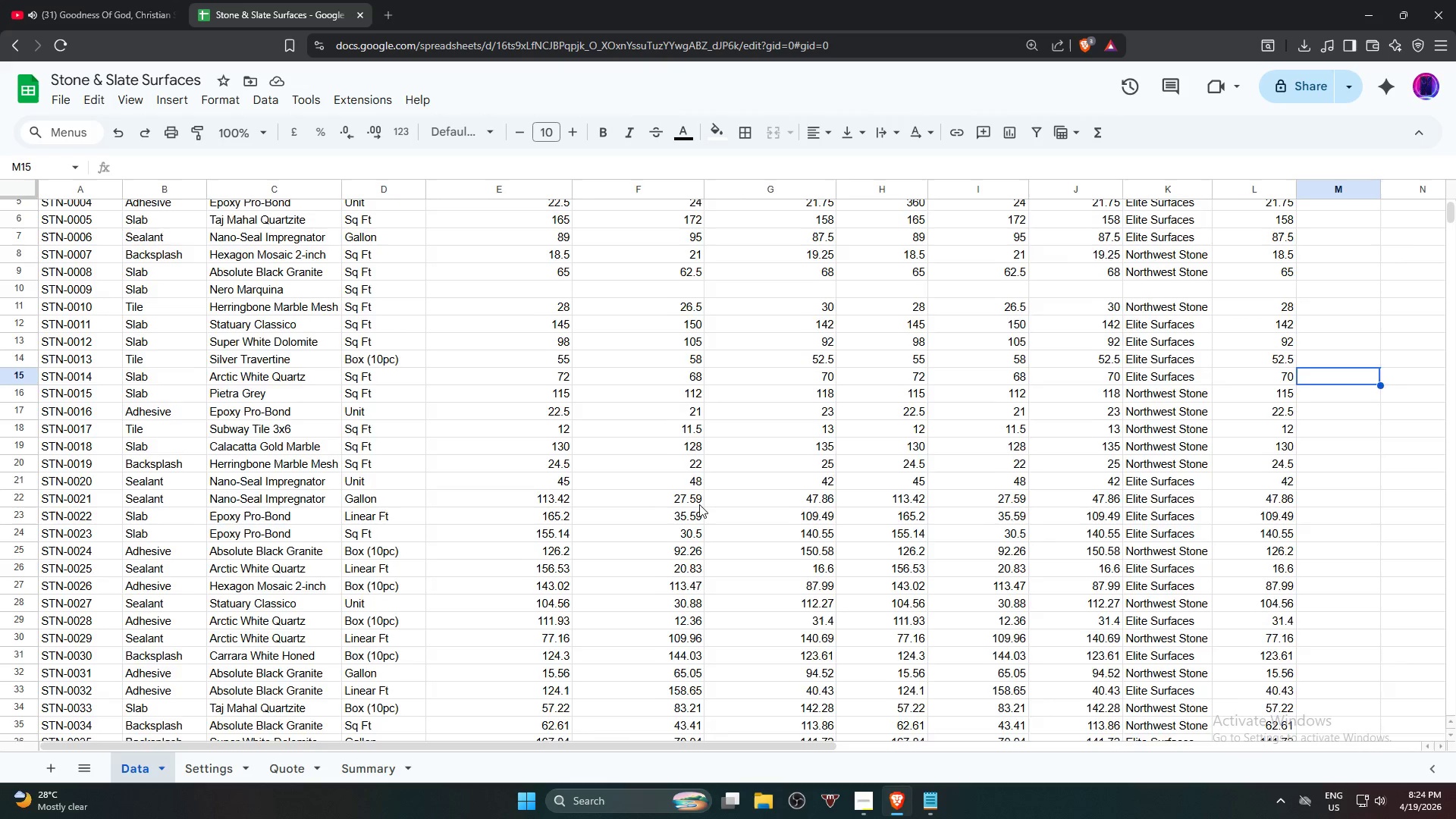 
scroll: coordinate [710, 489], scroll_direction: up, amount: 5.0
 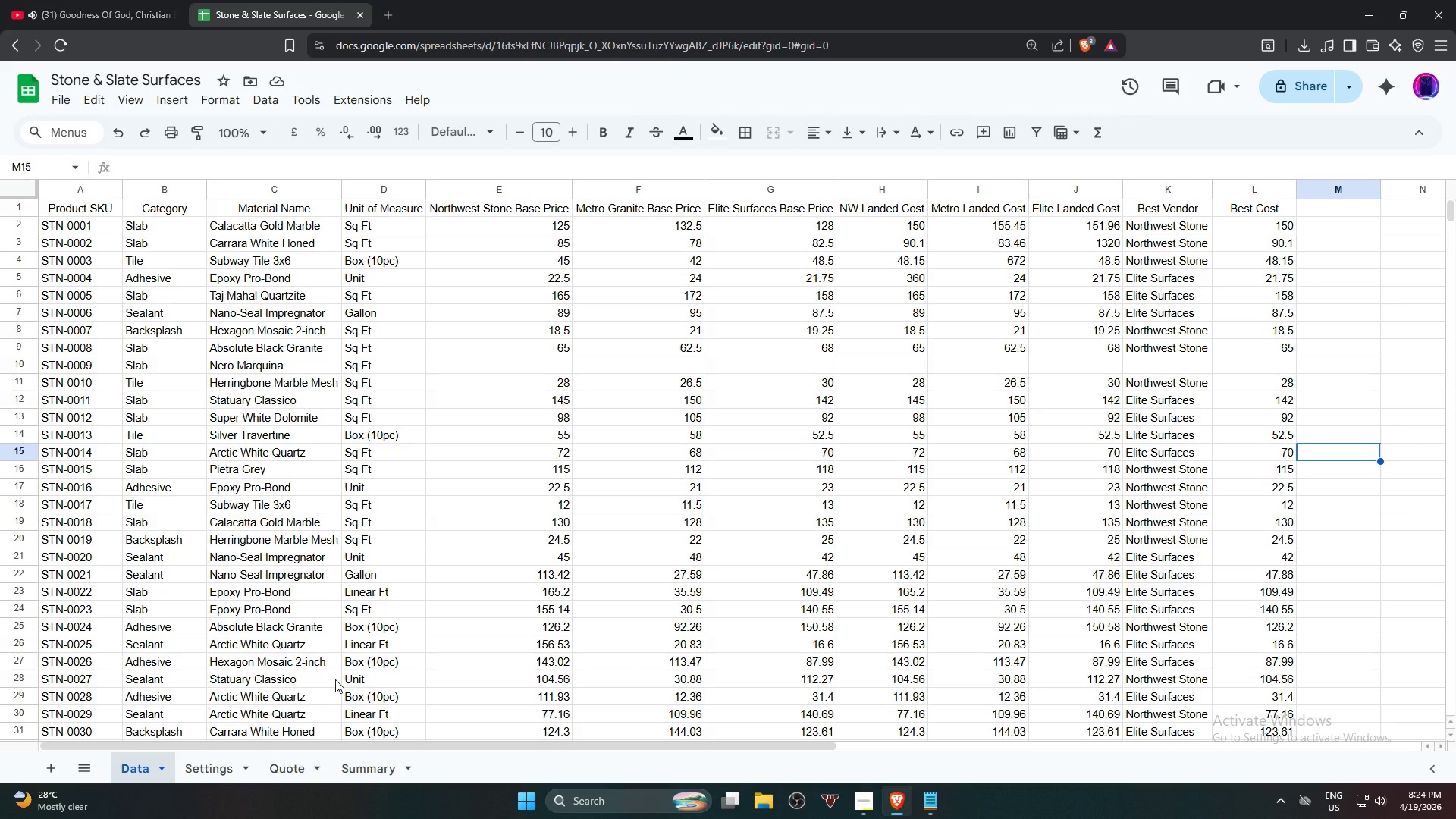 
wait(29.56)
 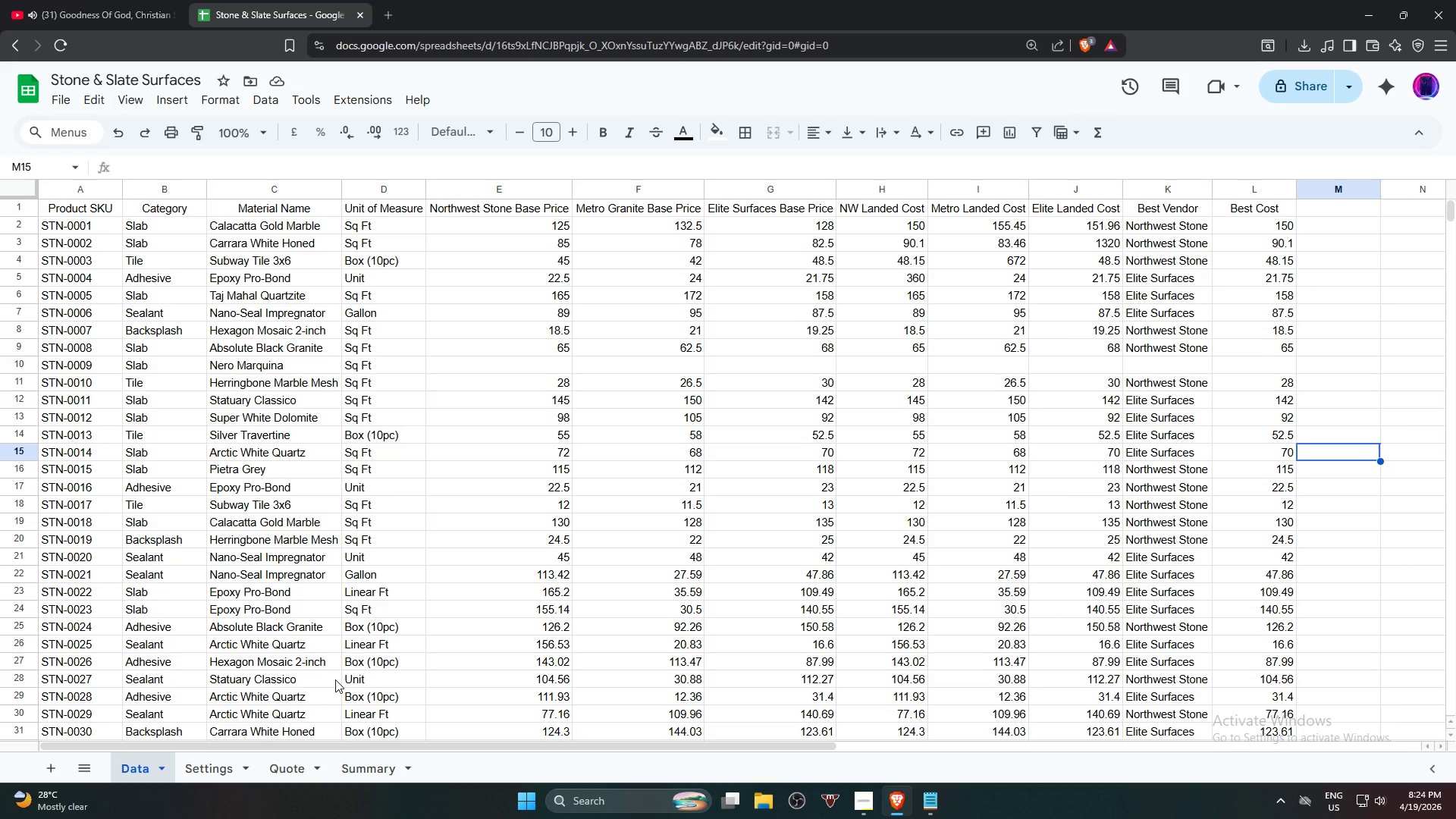 
left_click([374, 774])
 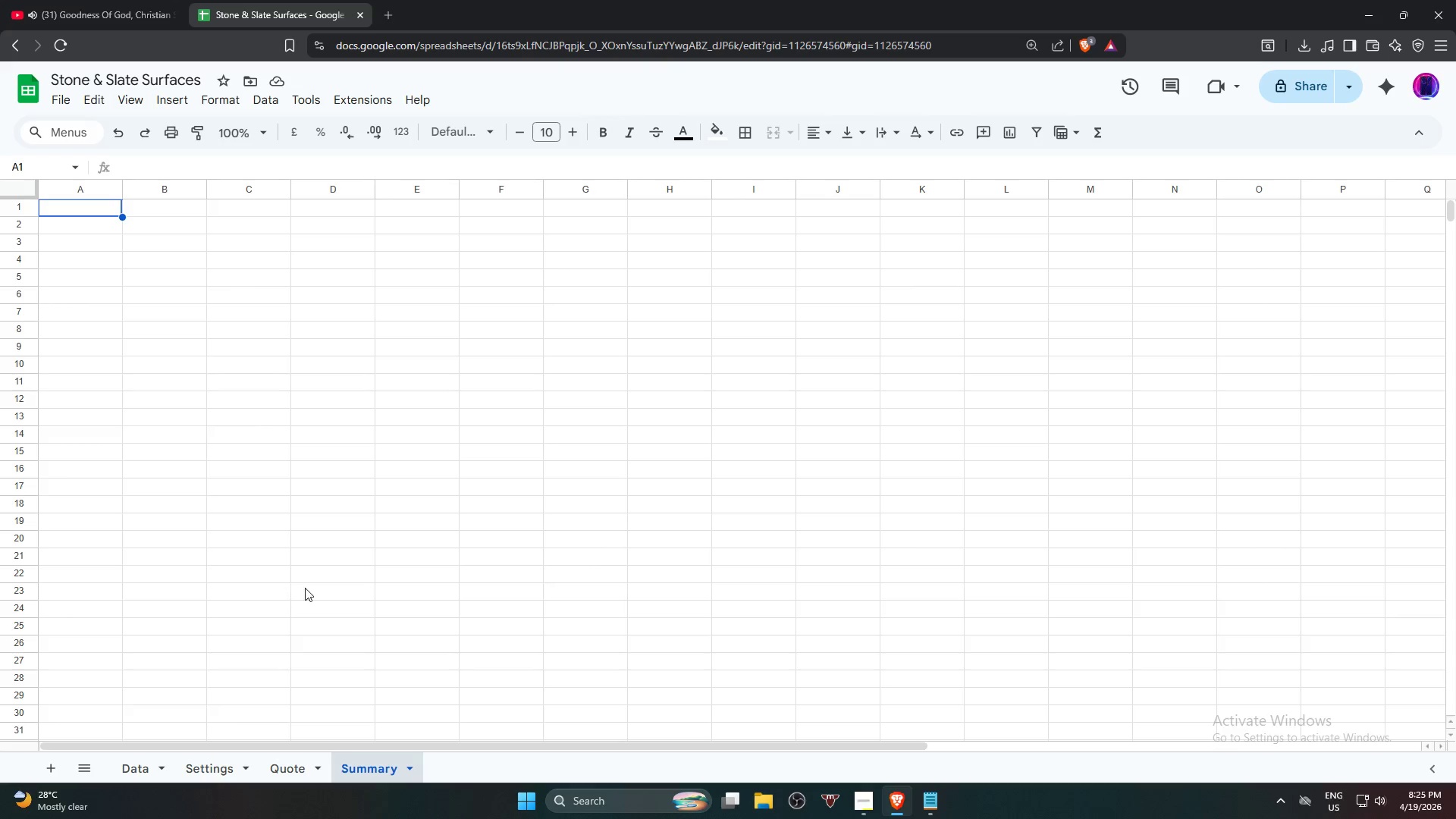 
wait(13.53)
 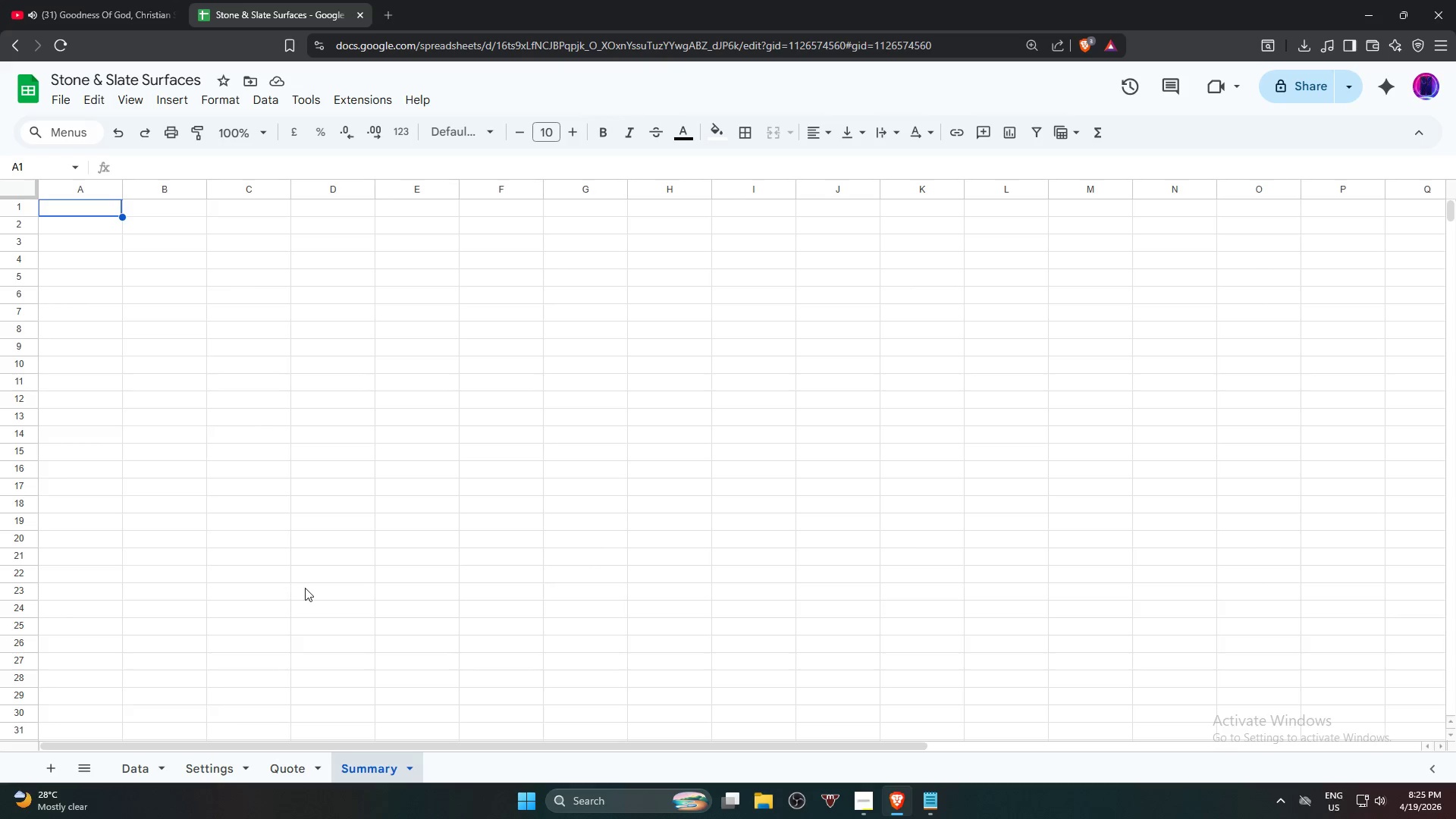 
left_click([78, 212])
 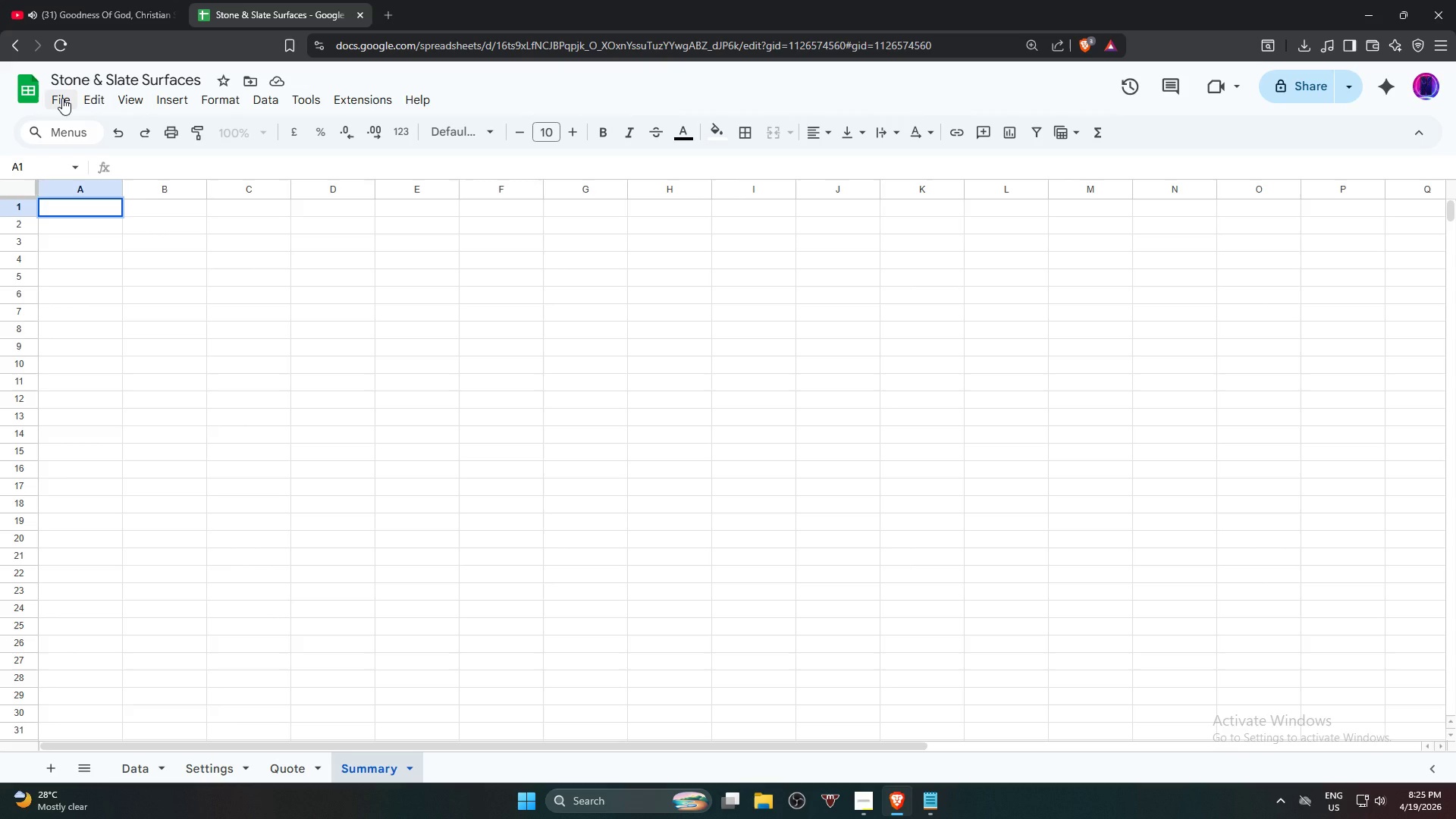 
left_click([62, 97])
 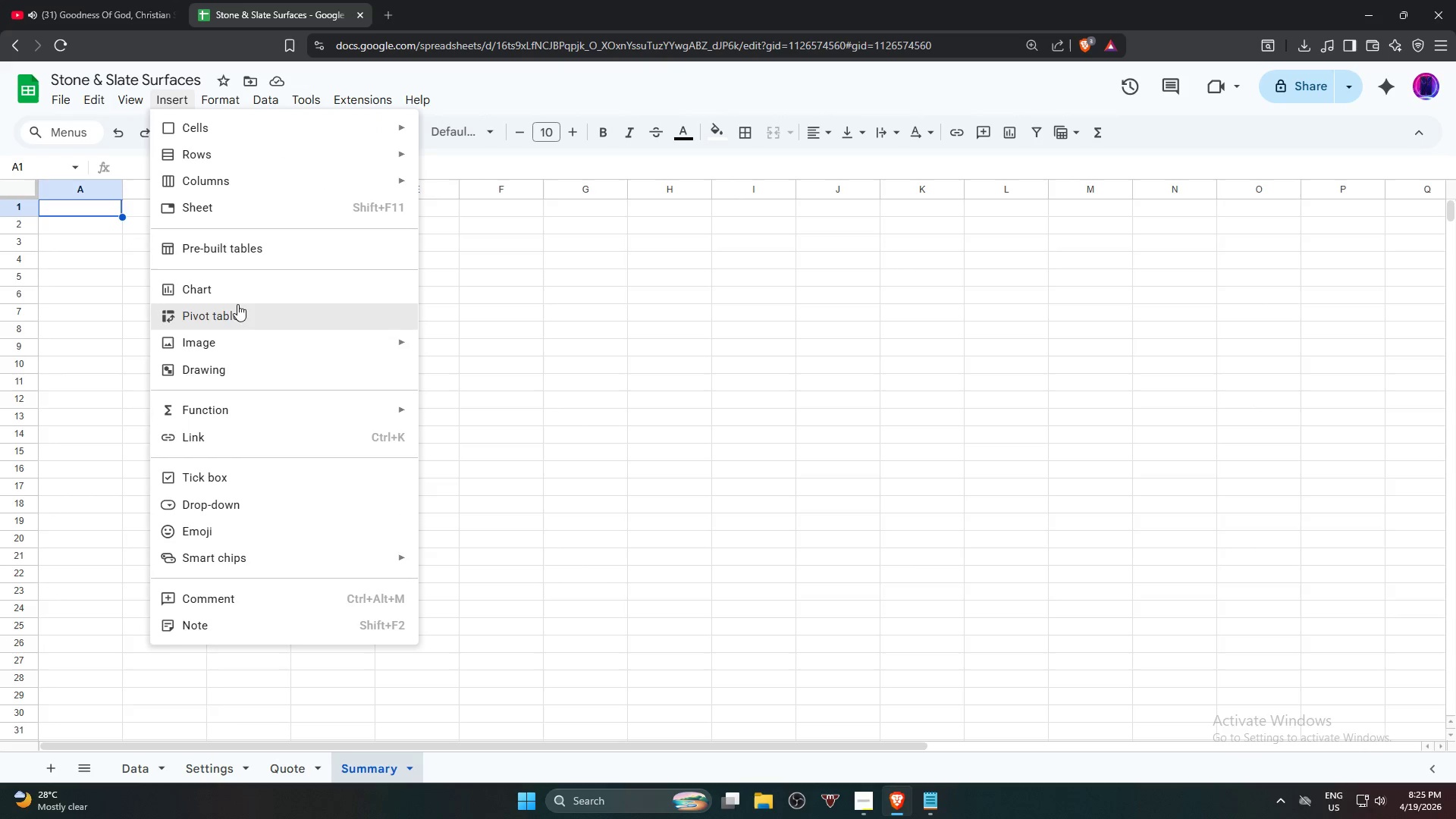 
left_click([249, 317])
 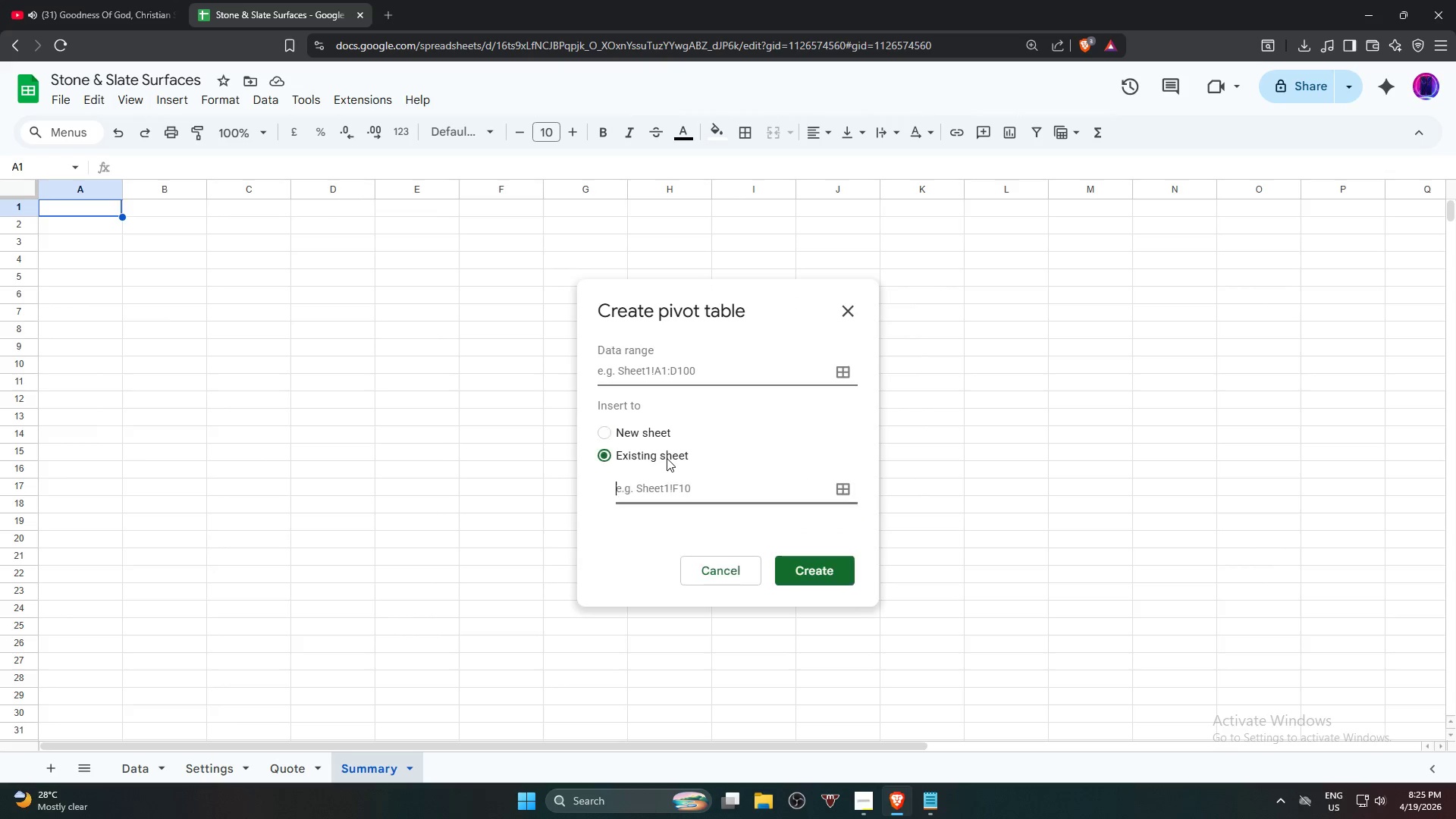 
left_click([661, 491])
 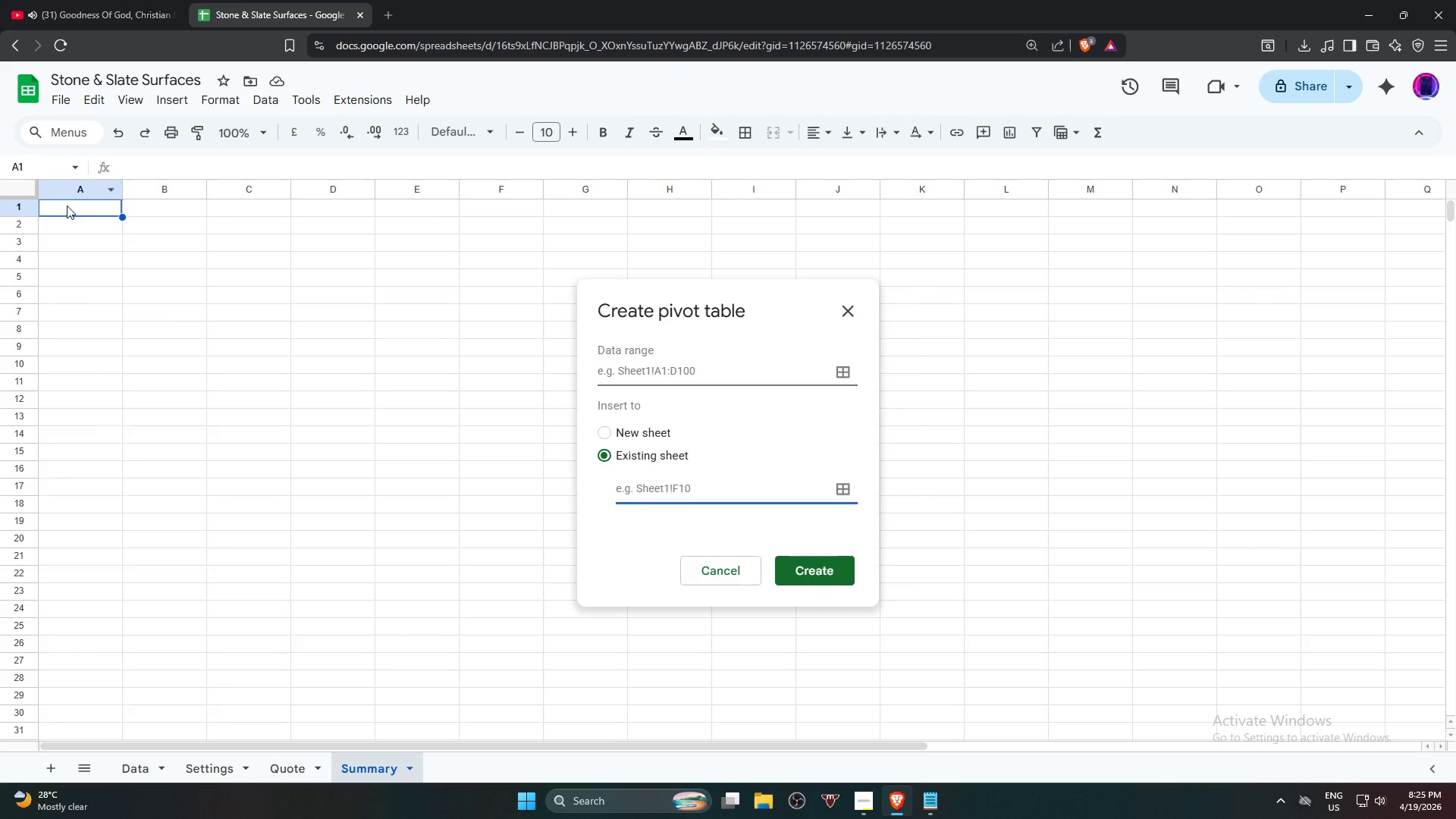 
left_click([67, 208])
 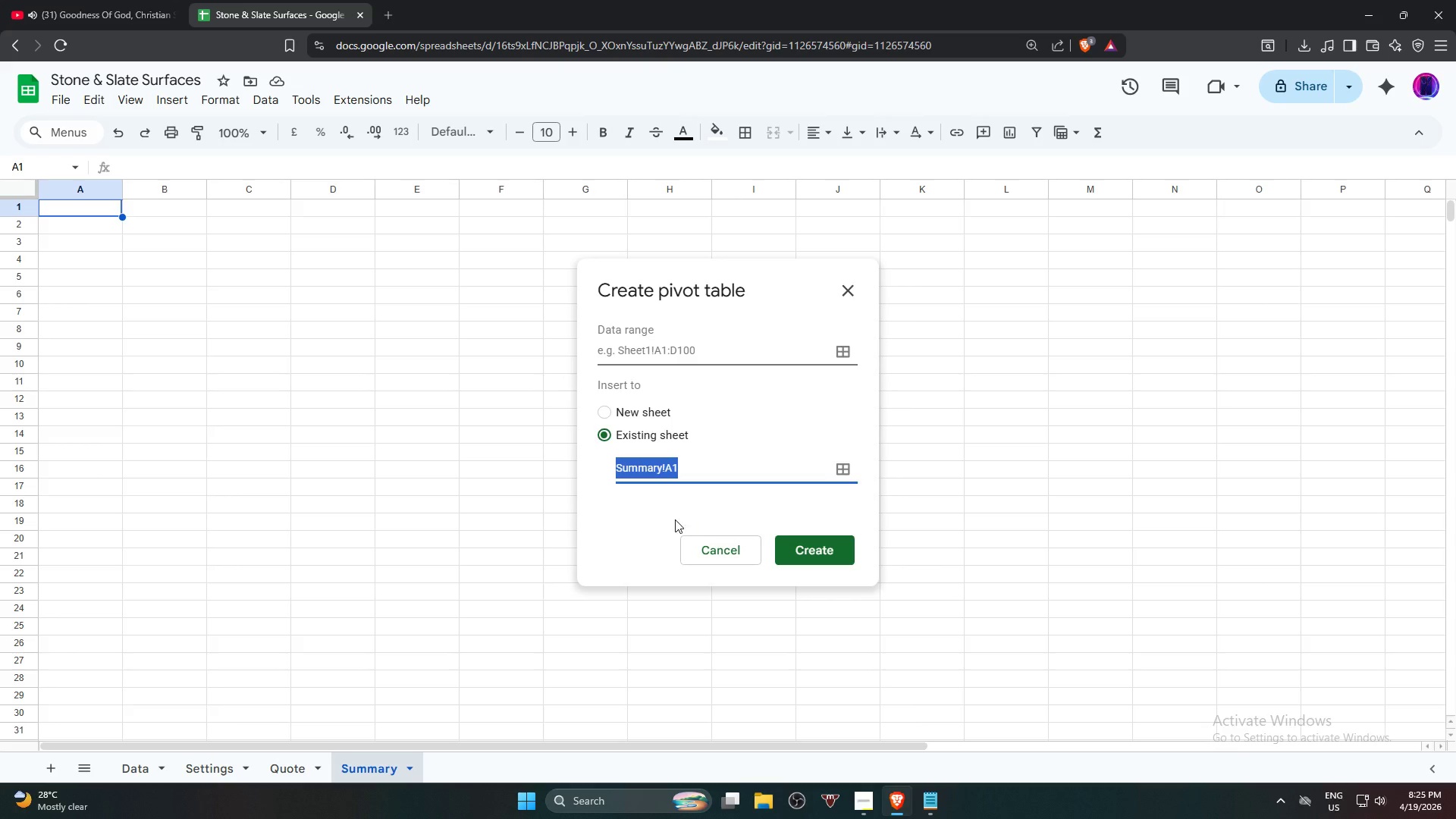 
wait(7.61)
 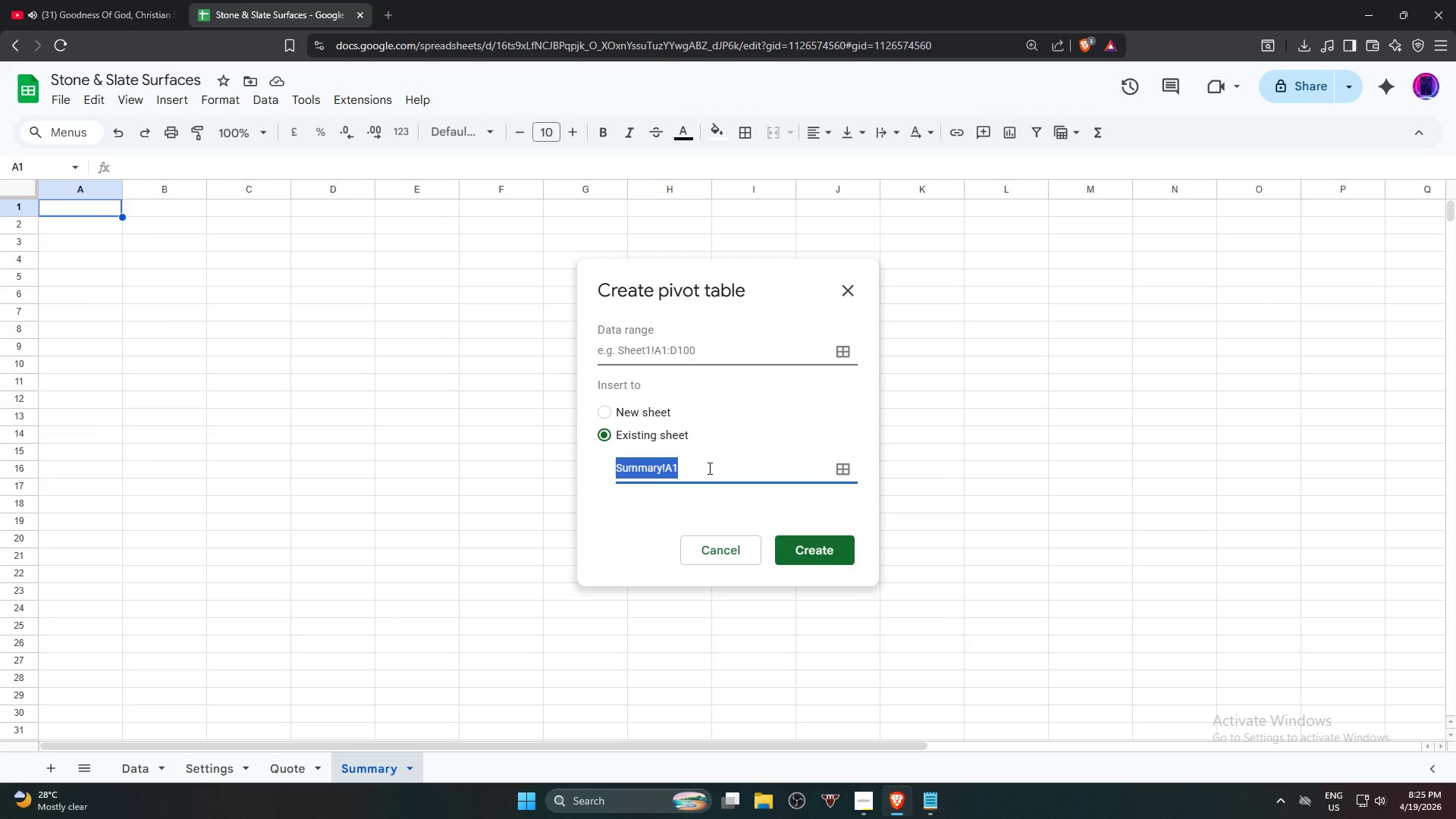 
left_click([706, 348])
 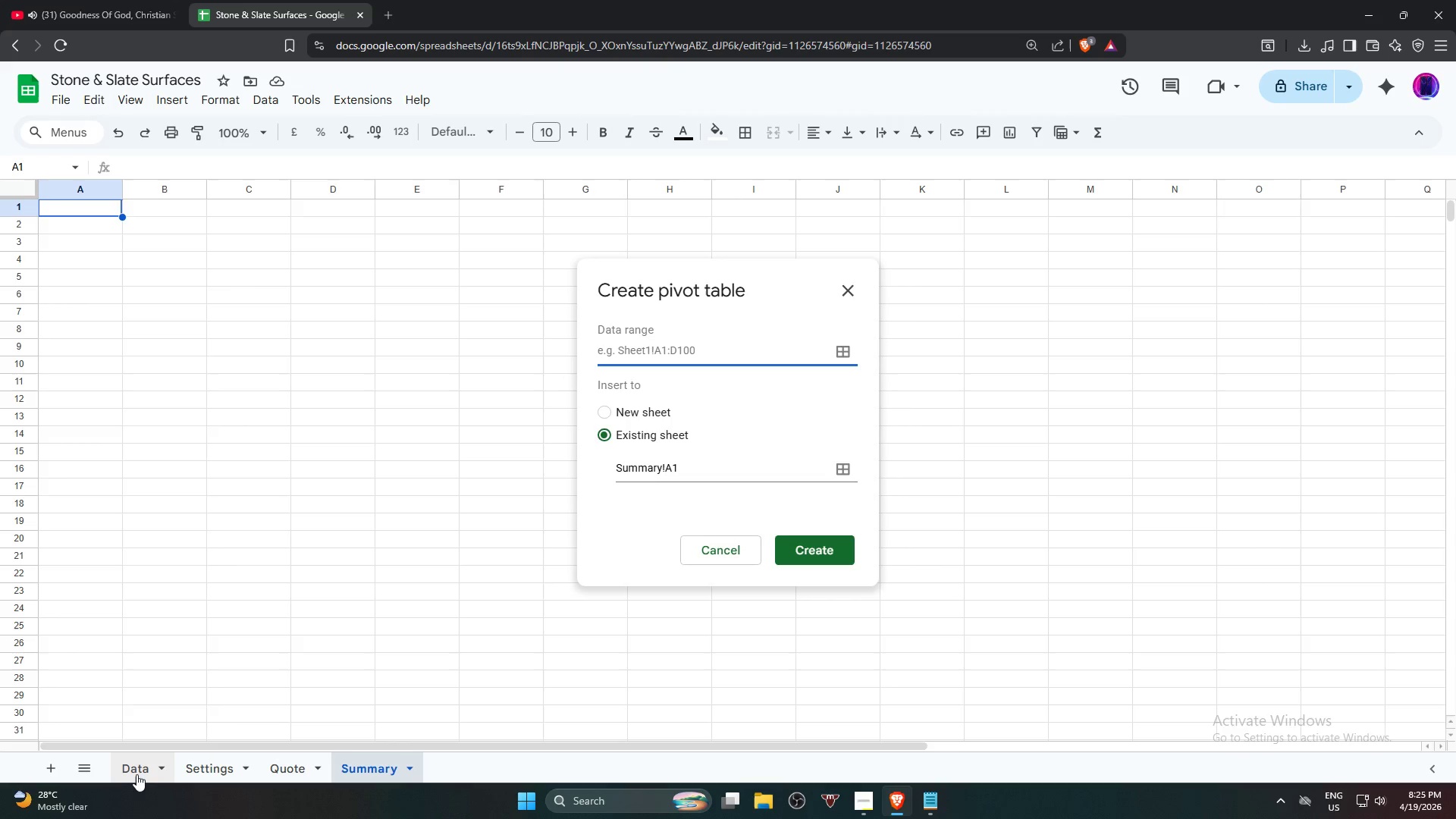 
wait(15.31)
 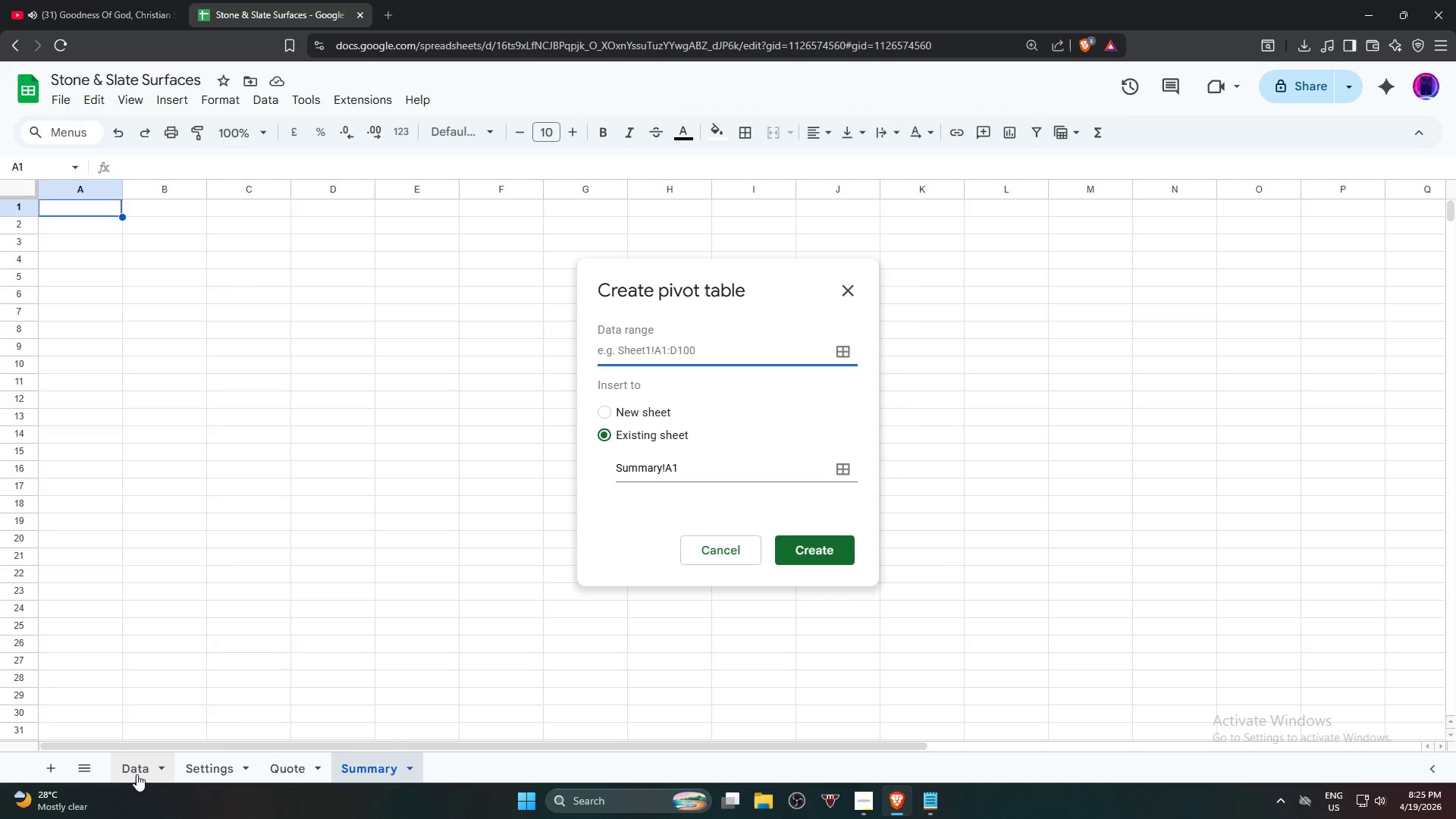 
left_click([82, 224])
 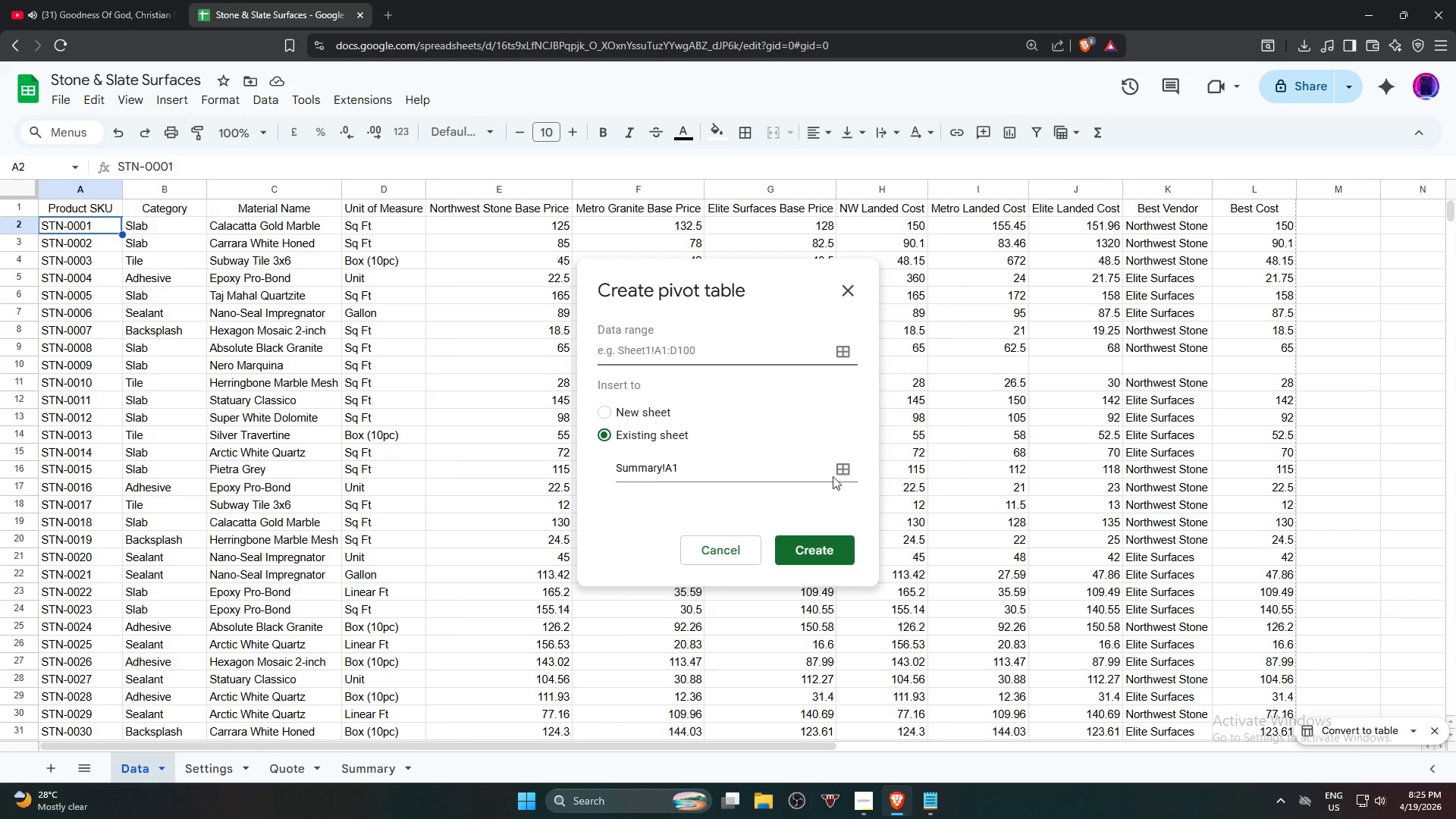 
left_click([676, 361])
 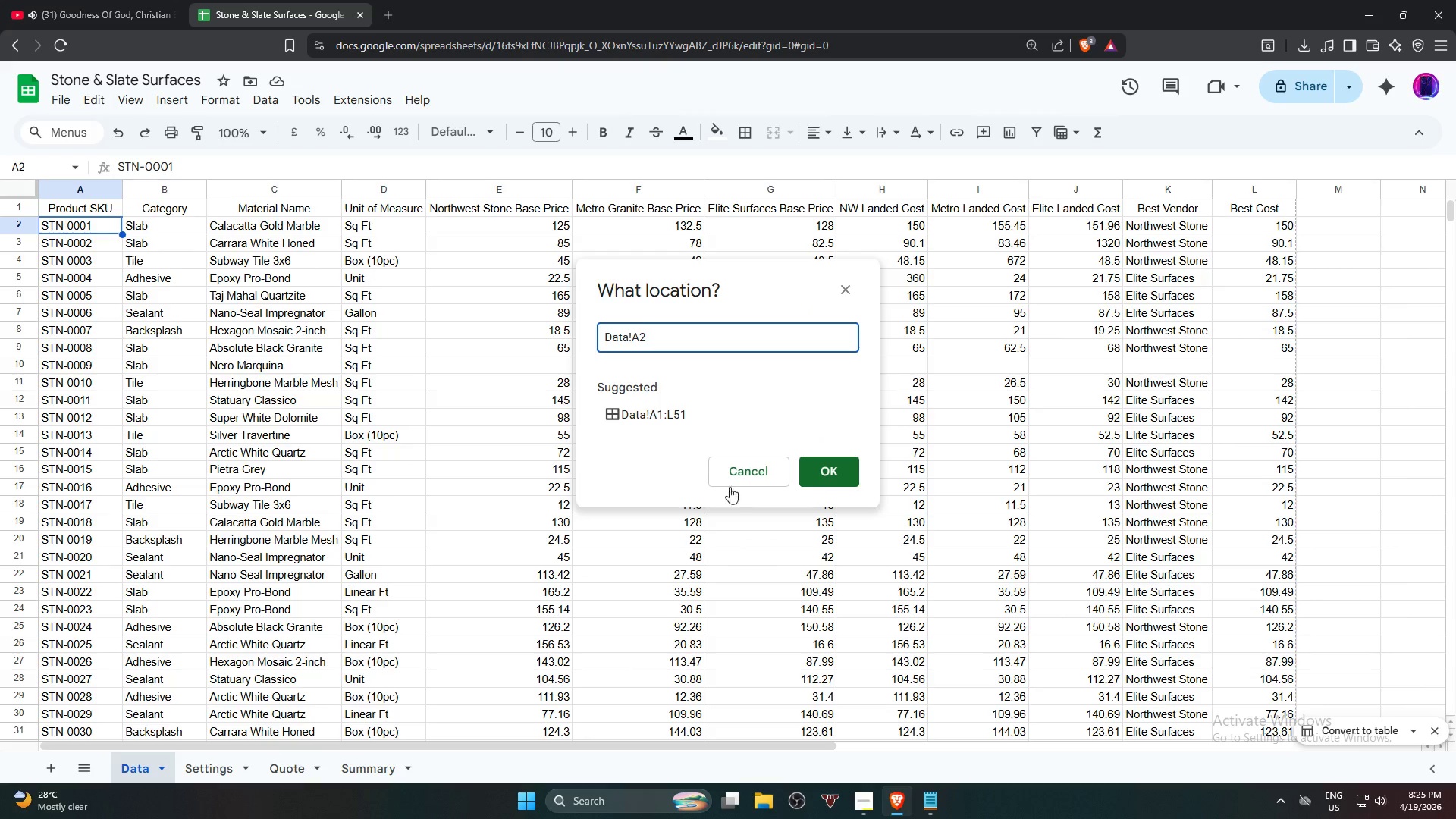 
scroll: coordinate [1186, 599], scroll_direction: down, amount: 8.0
 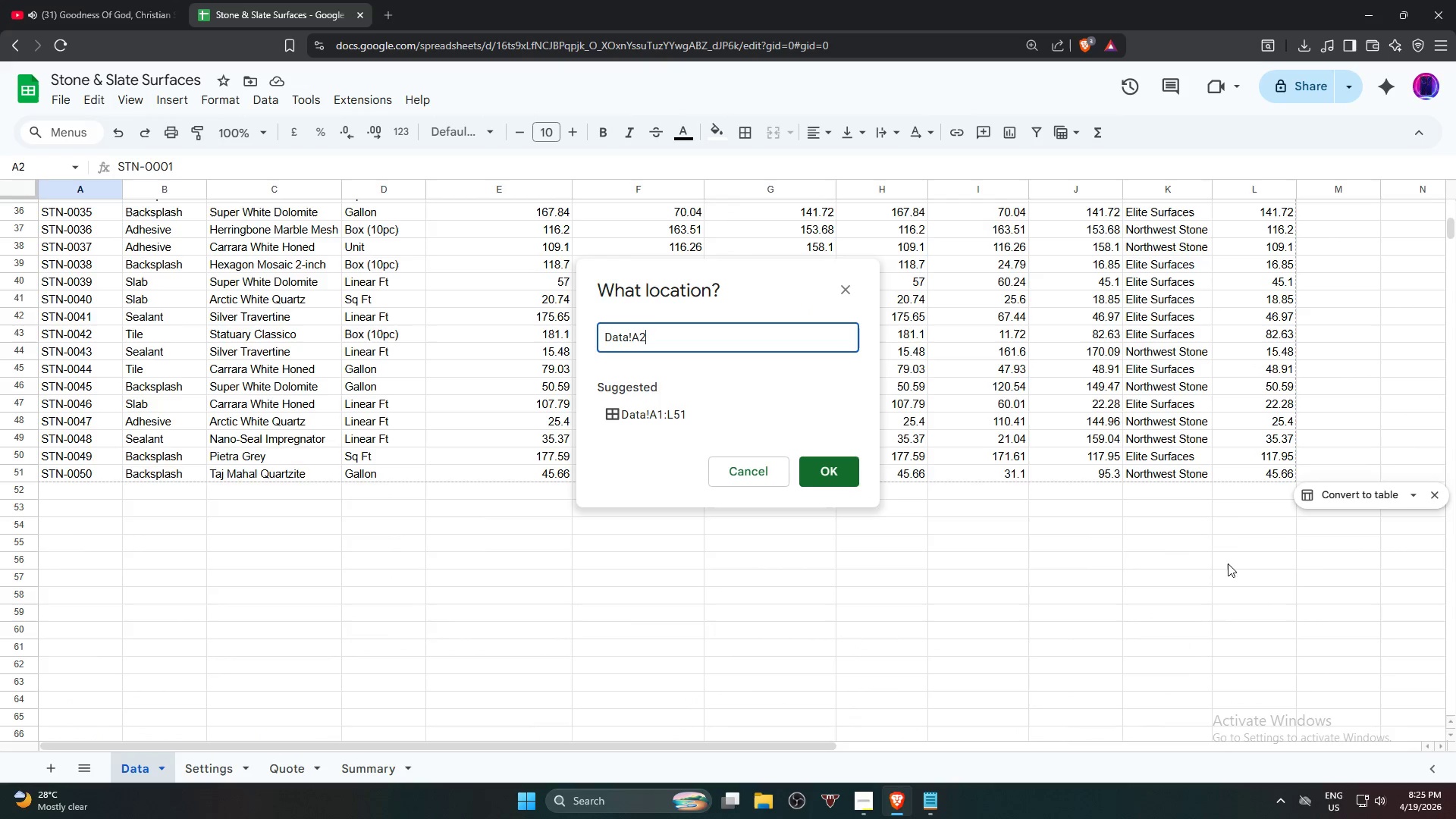 
hold_key(key=ShiftLeft, duration=1.06)
left_click([1250, 479])
 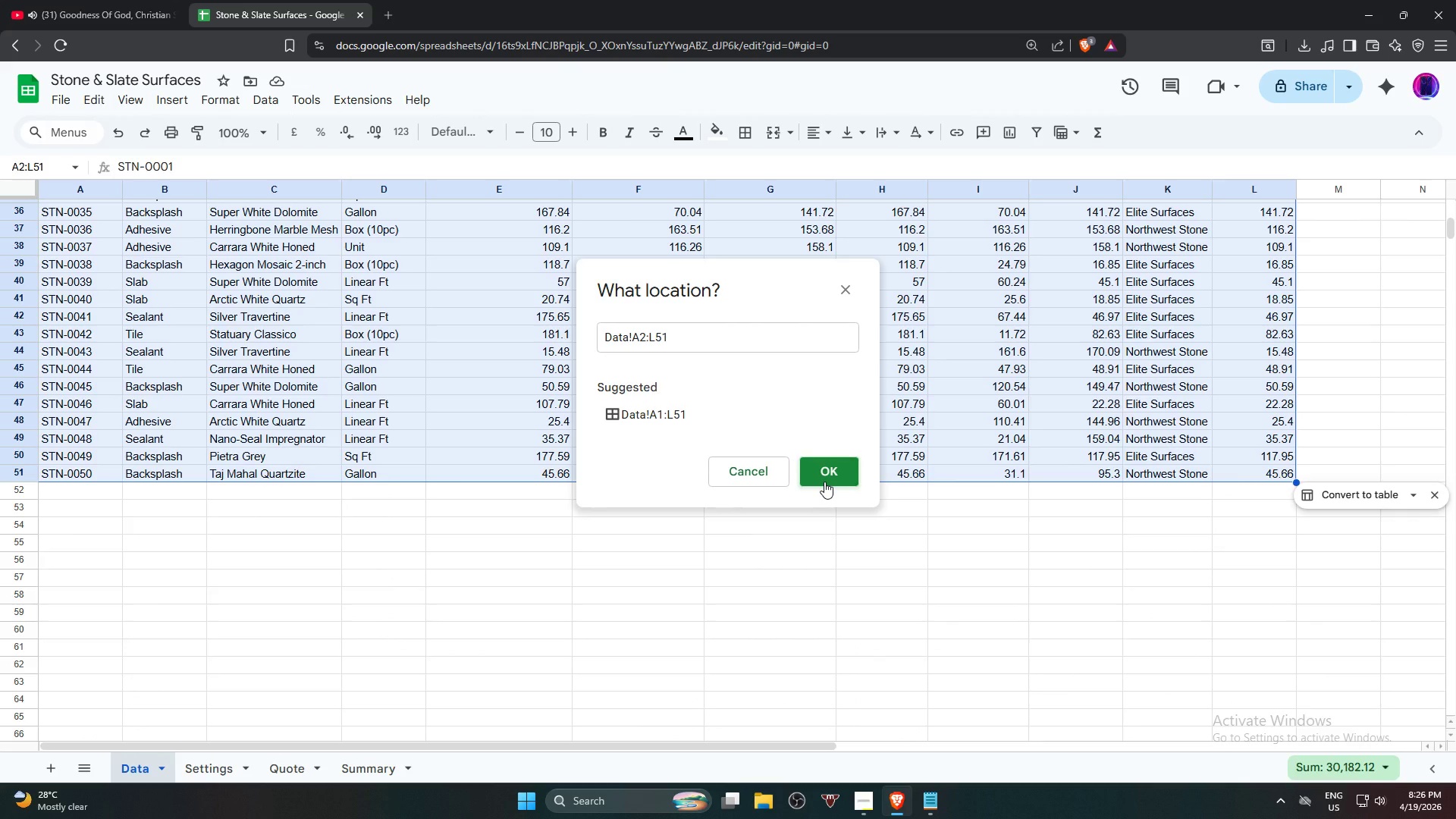 
left_click([824, 479])
 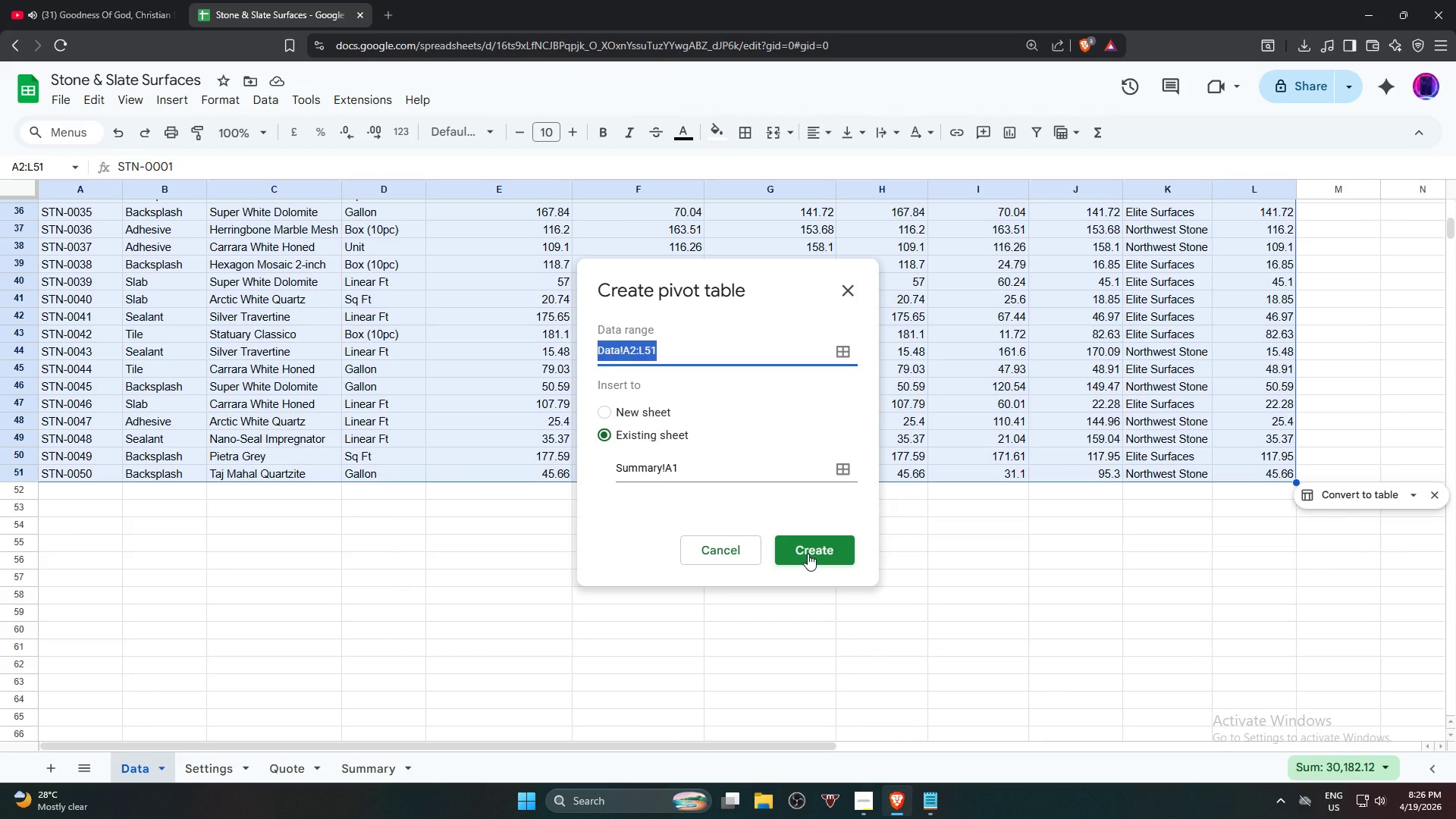 
wait(5.44)
 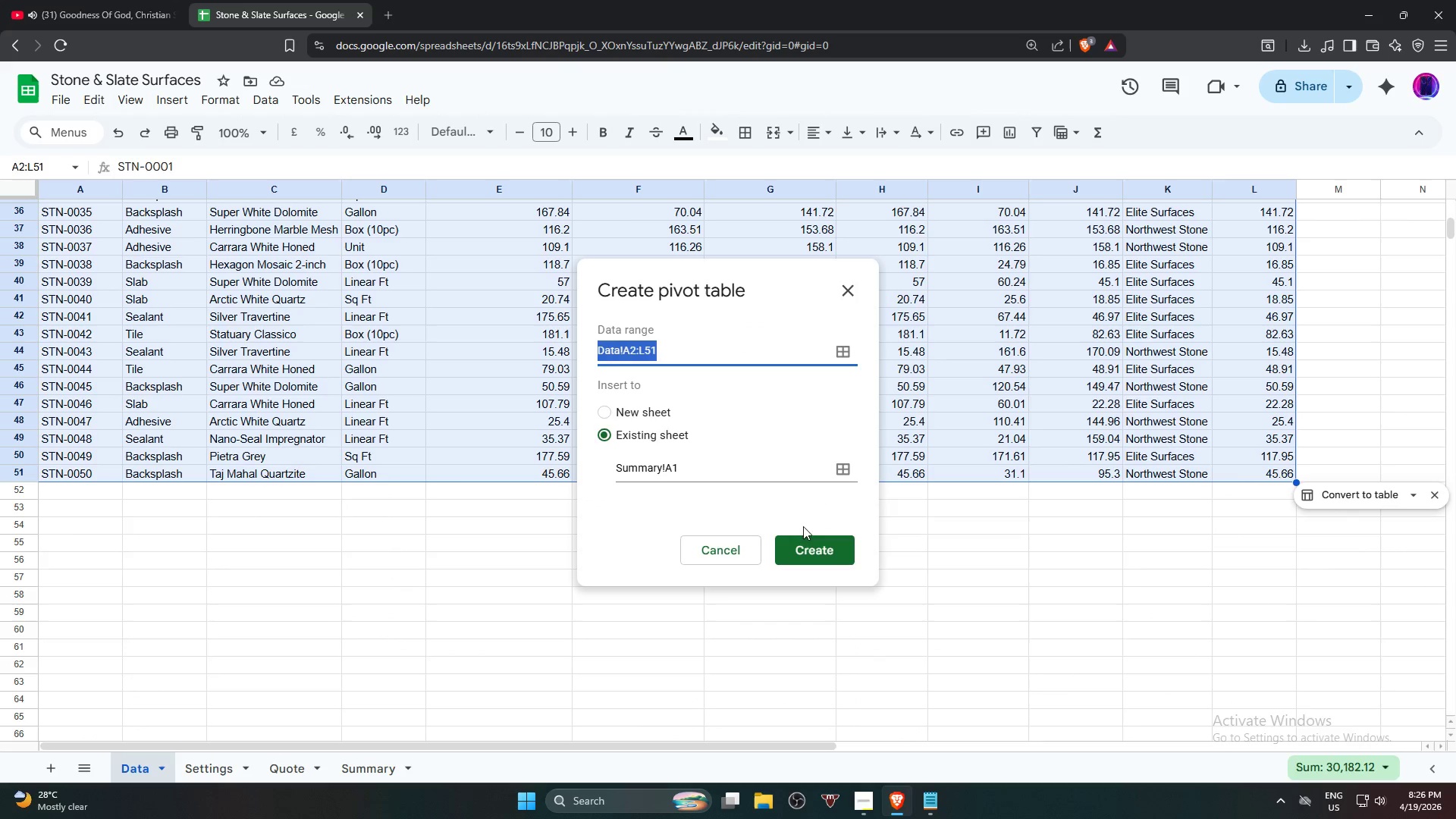 
left_click([808, 554])
 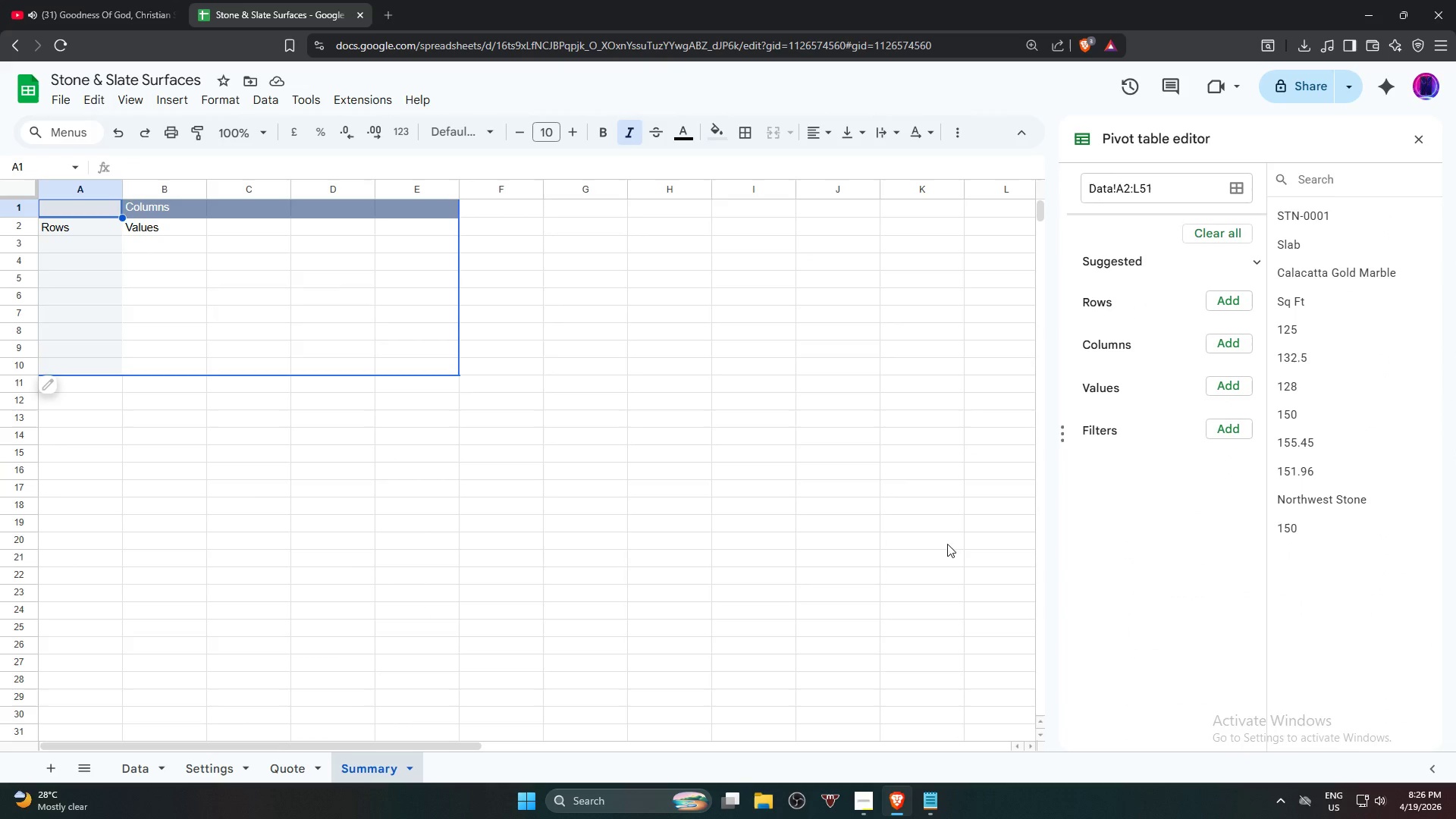 
wait(7.59)
 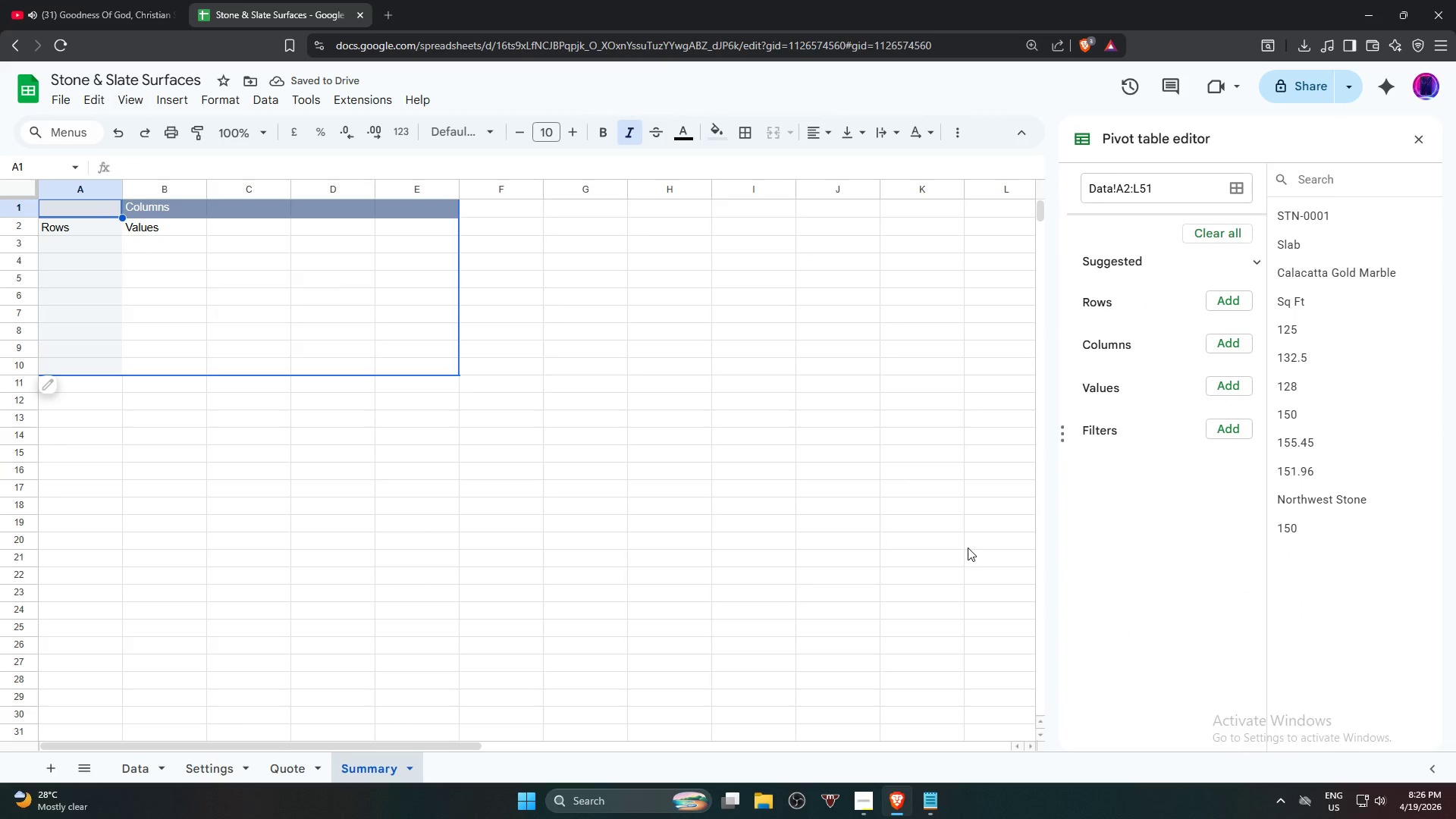 
left_click([1221, 300])
 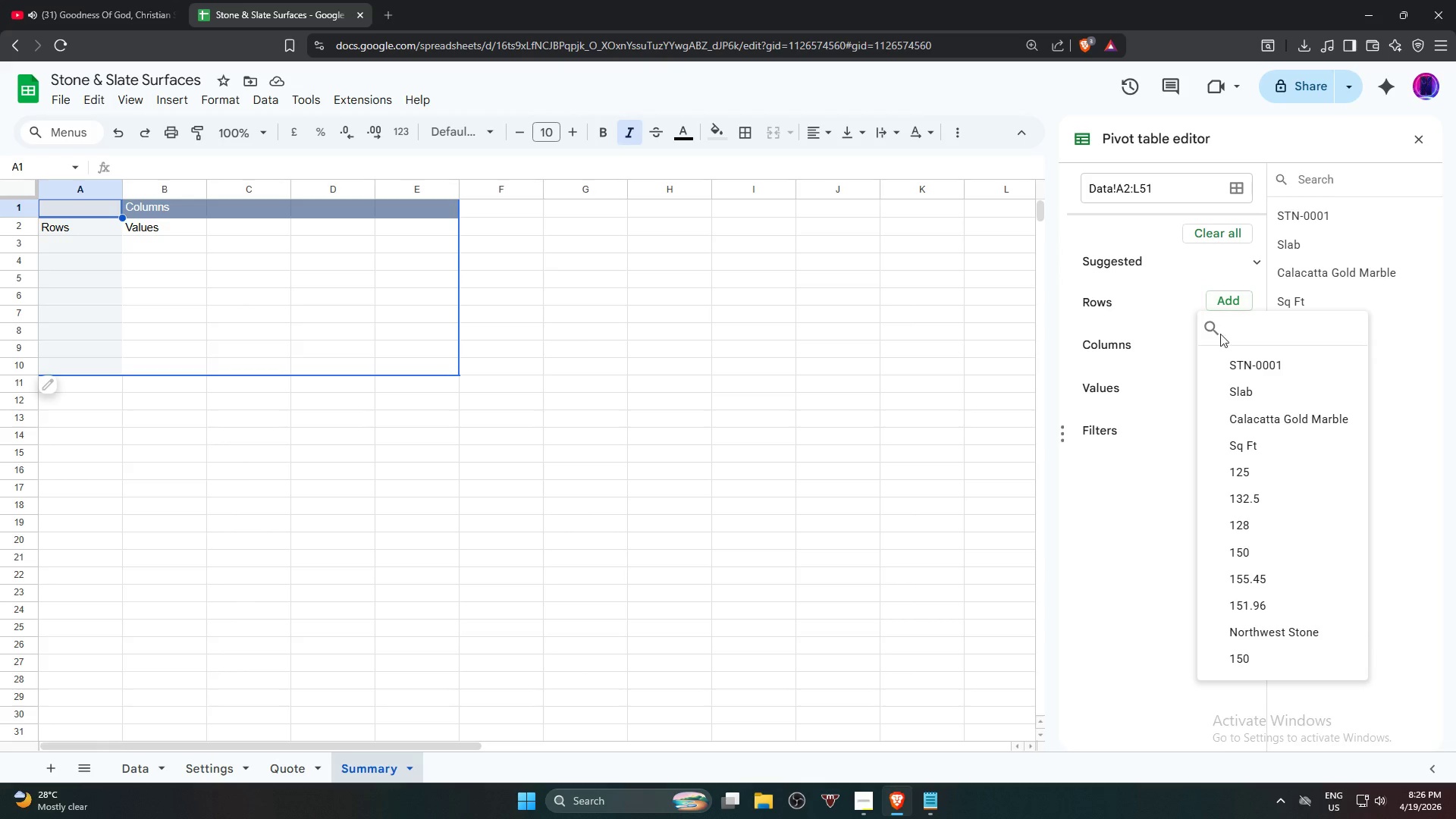 
wait(6.72)
 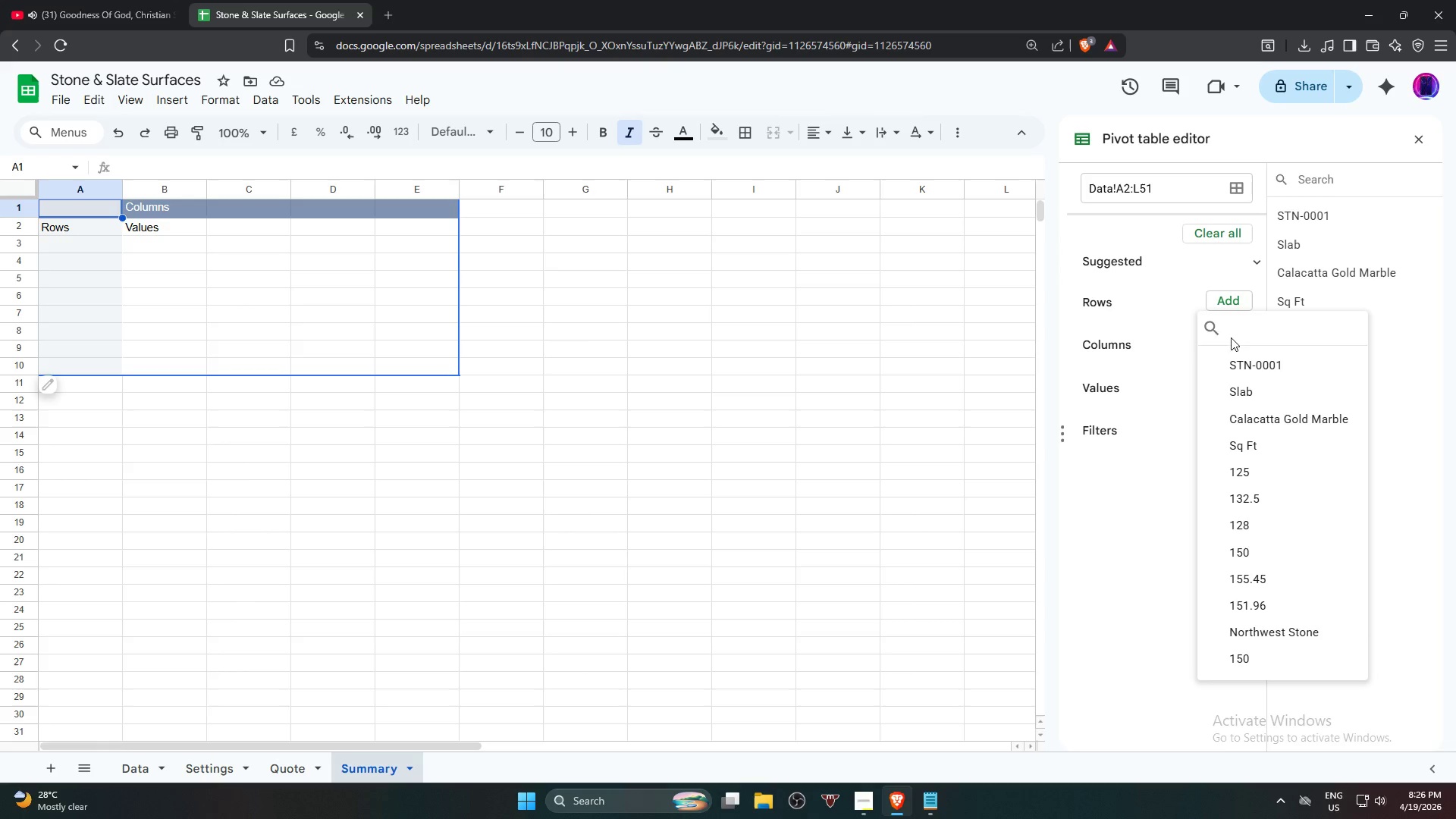 
scroll: coordinate [1270, 538], scroll_direction: up, amount: 1.0
 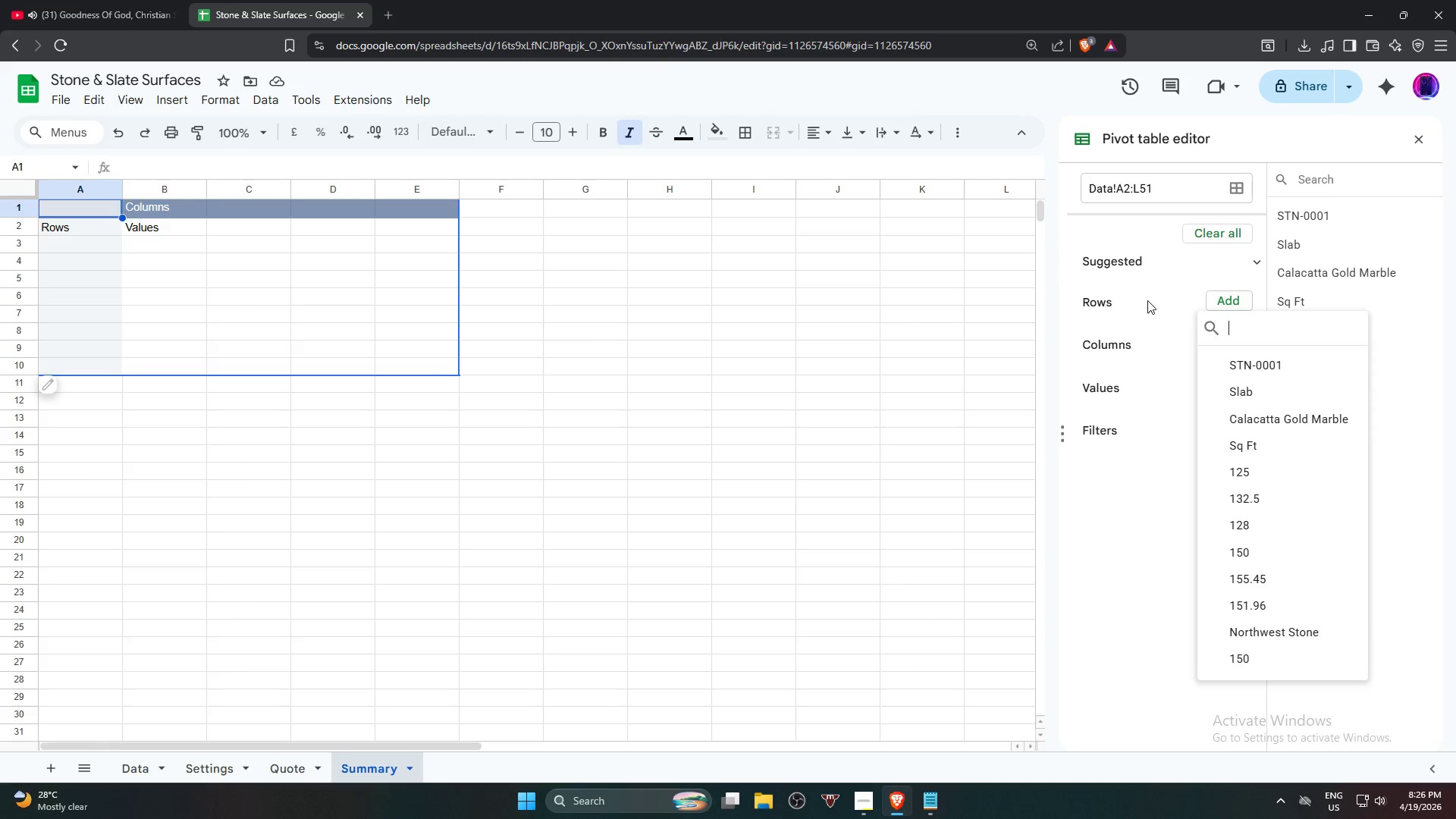 
left_click([1150, 293])
 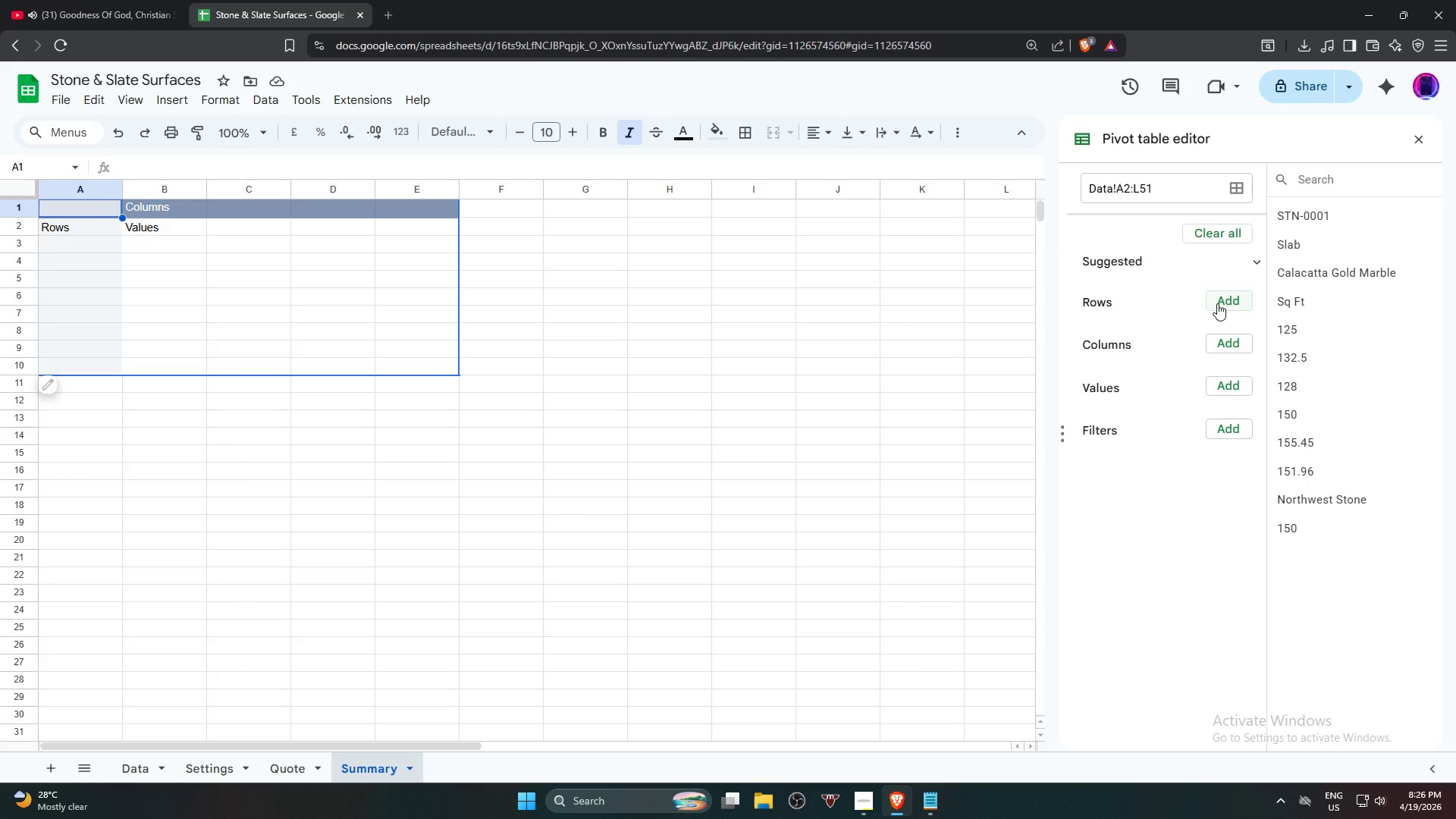 
wait(8.86)
 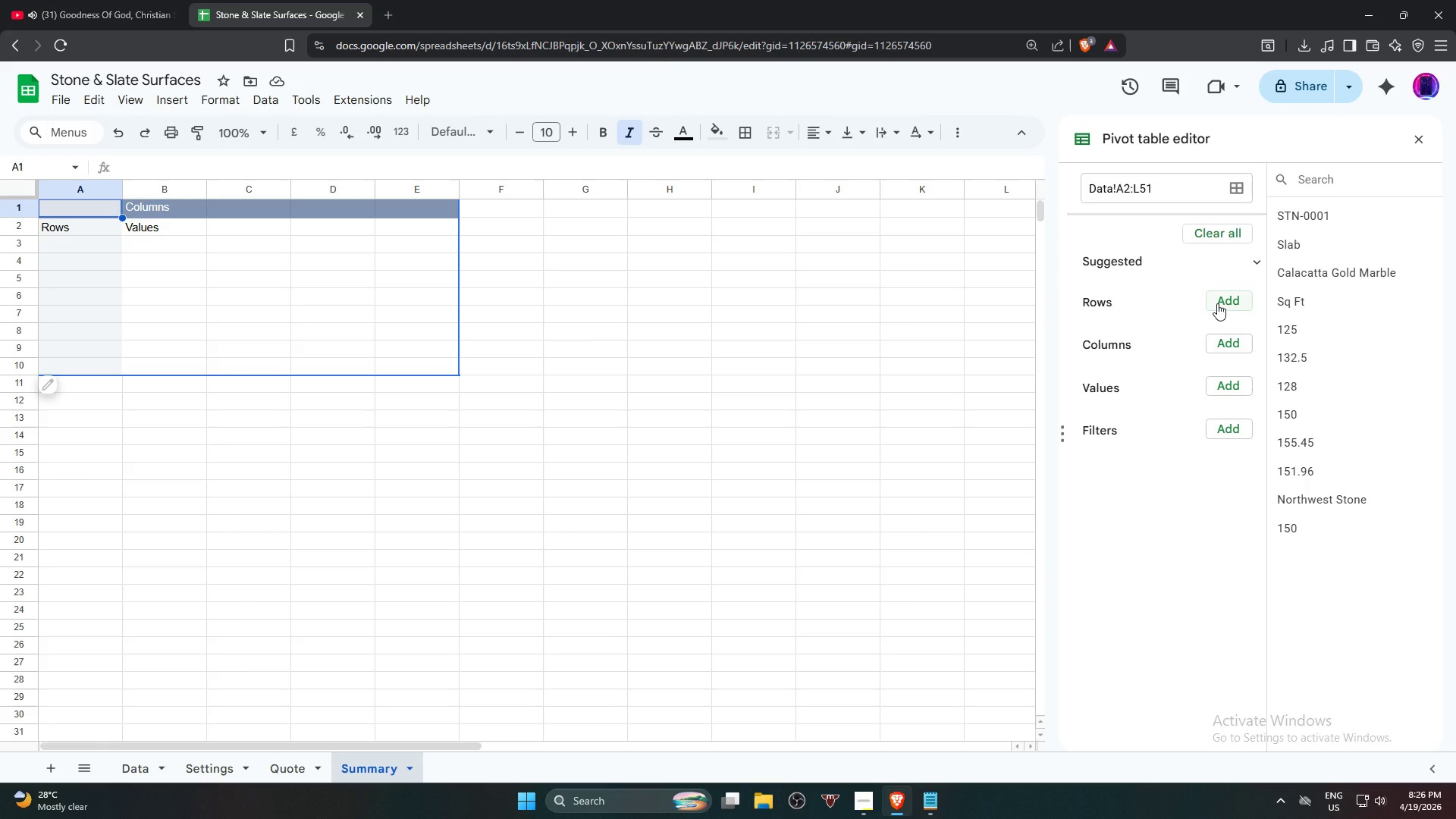 
left_click([1236, 378])
 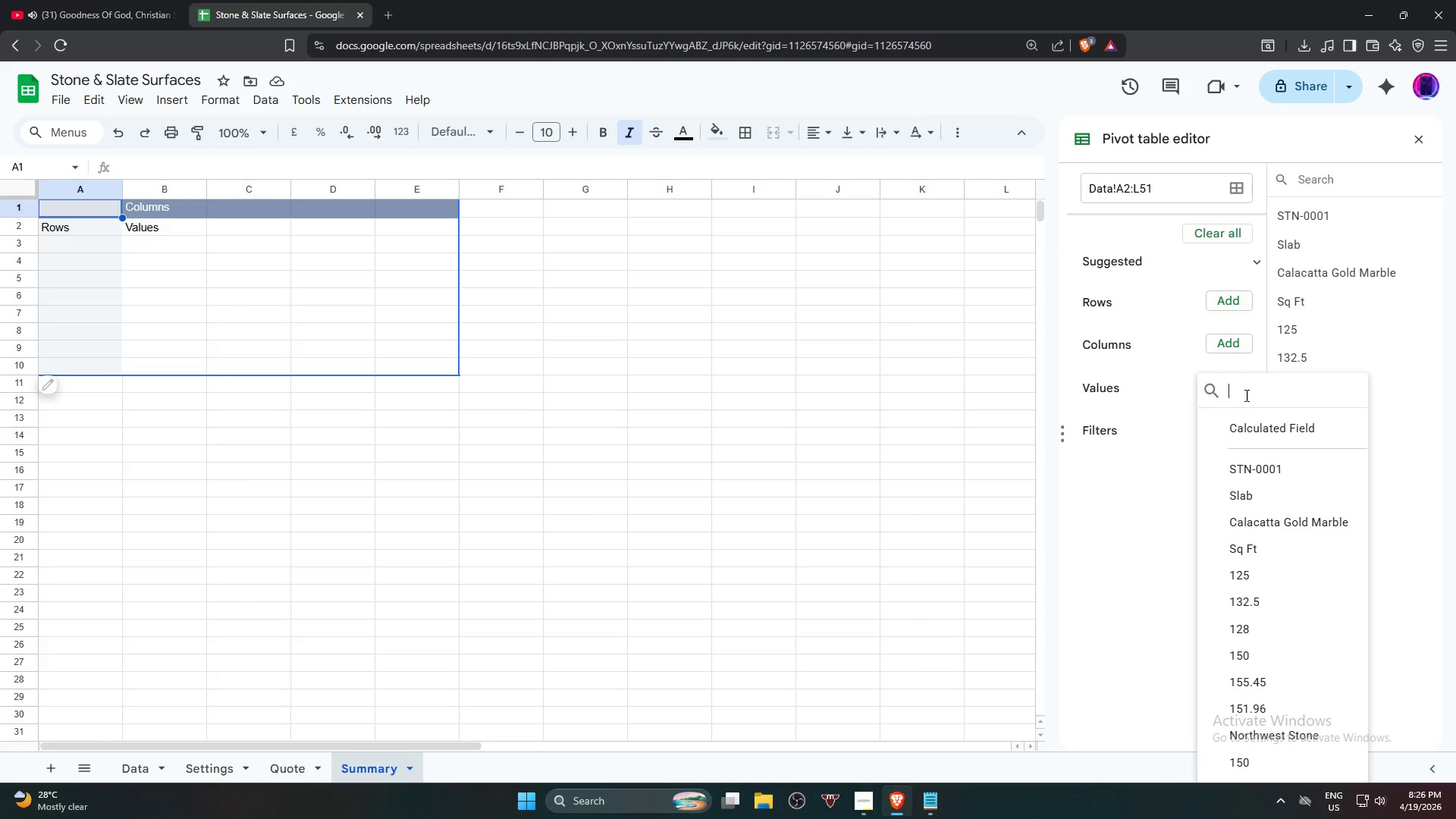 
scroll: coordinate [1277, 721], scroll_direction: down, amount: 9.0
 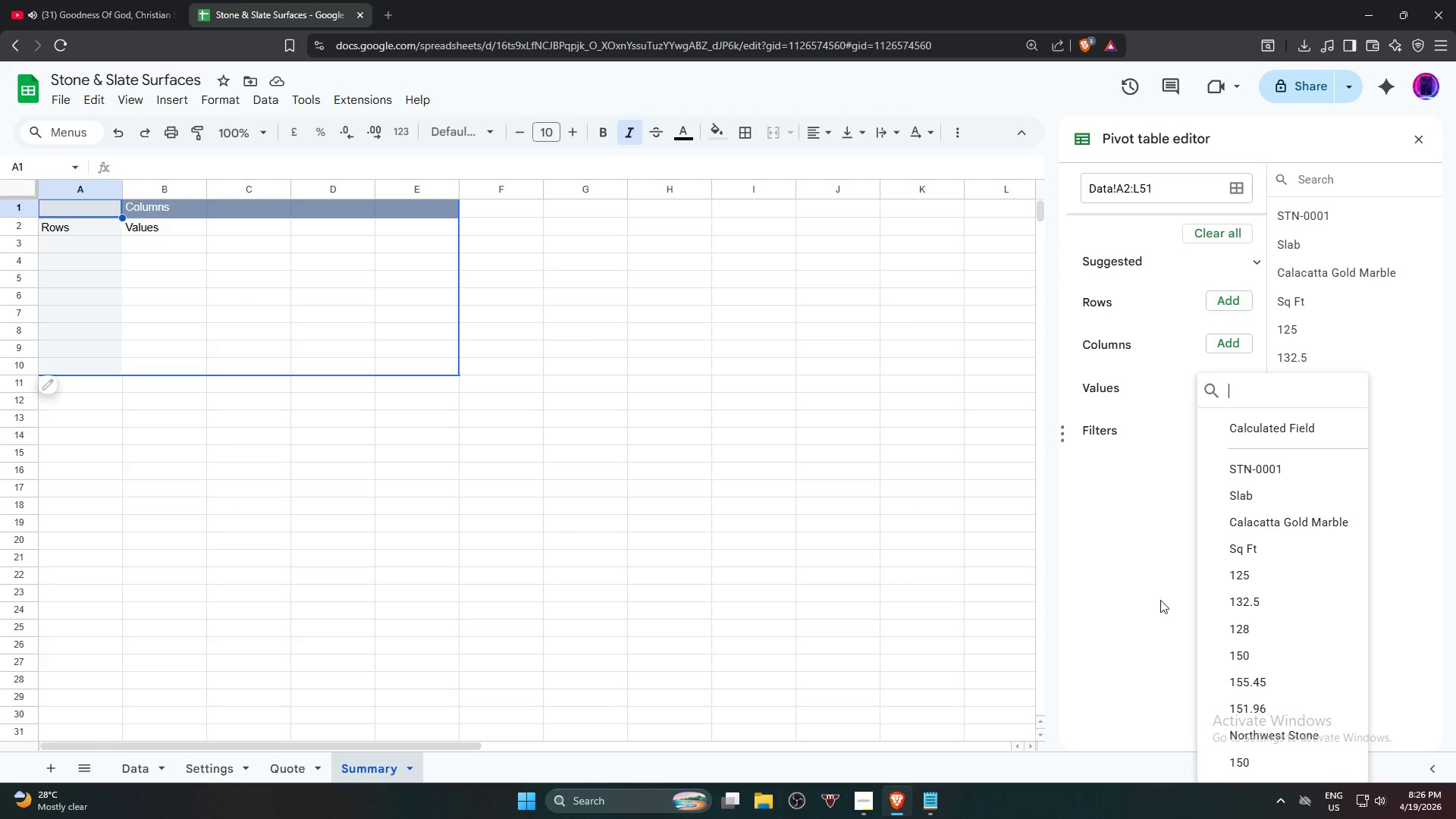 
left_click([1151, 592])
 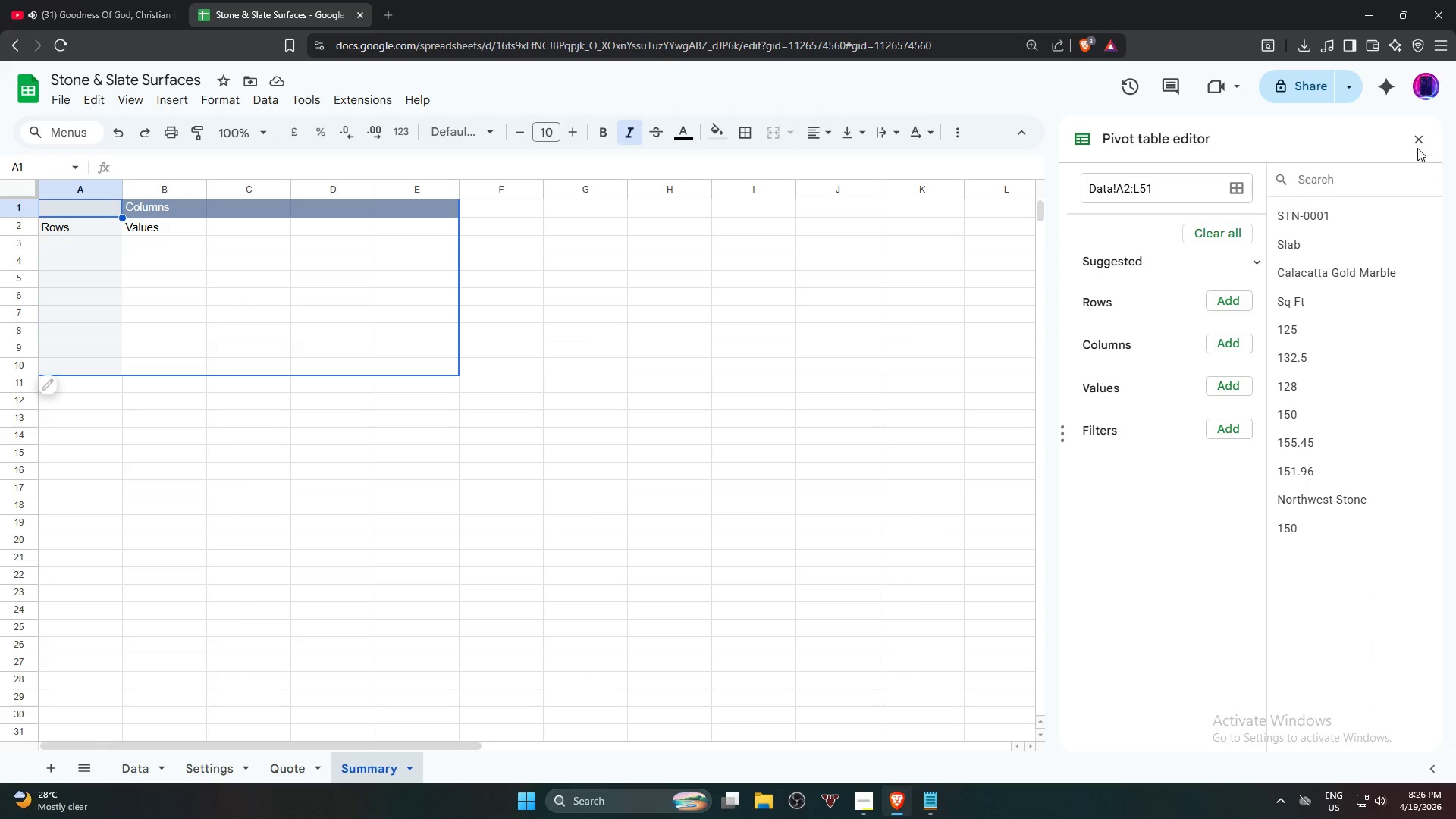 
left_click([1418, 140])
 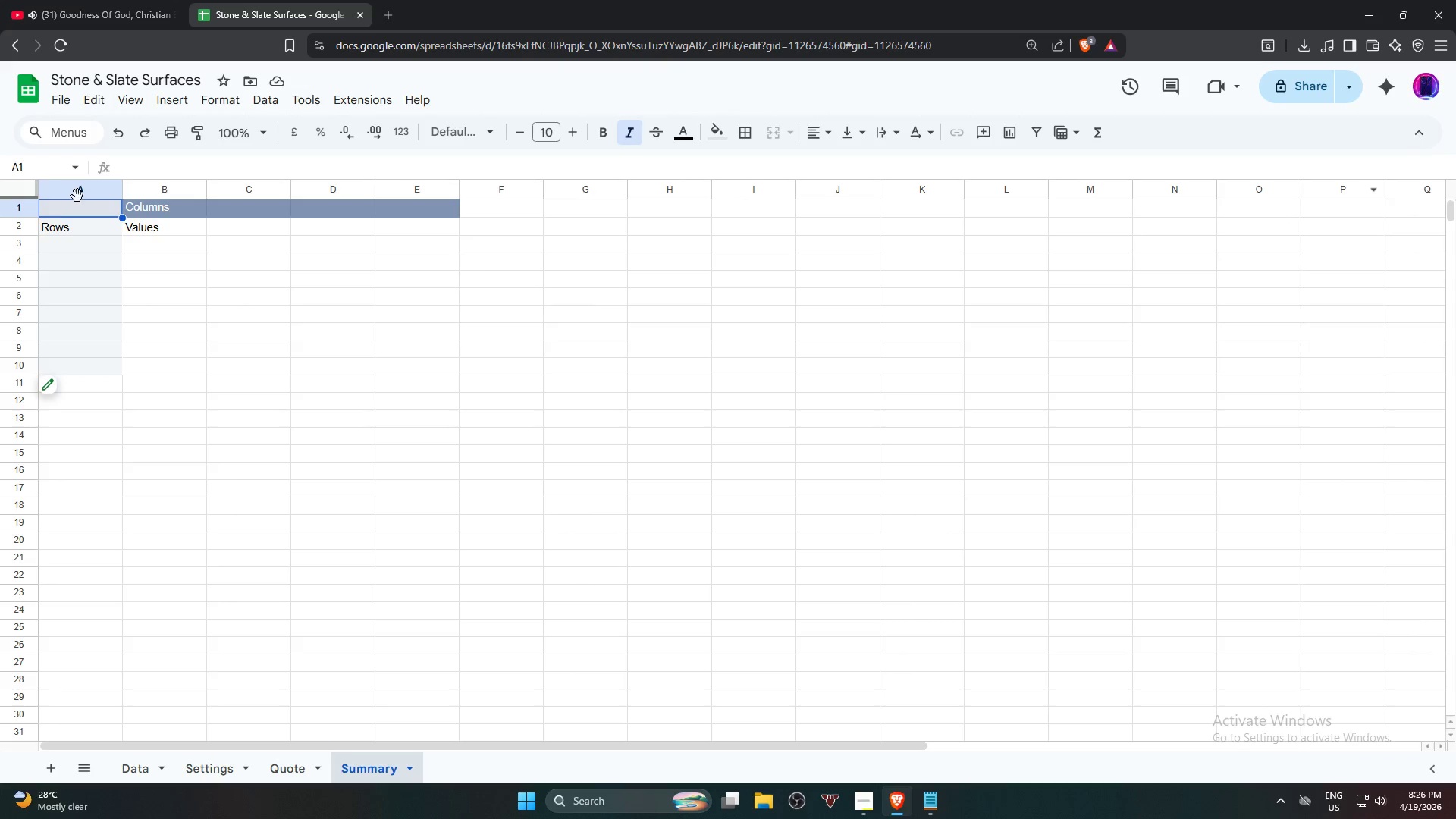 
mouse_move([112, 135])
 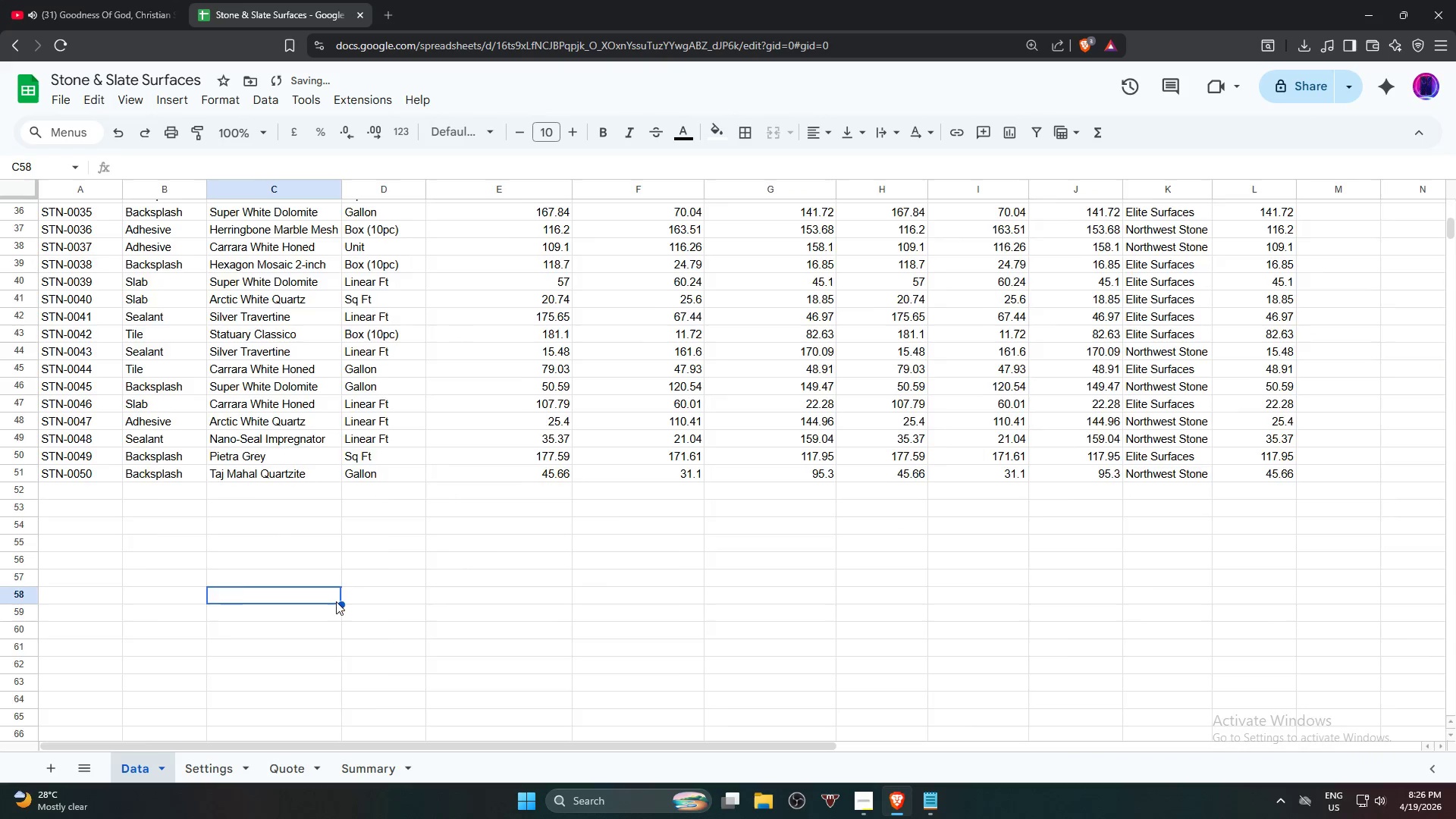 
scroll: coordinate [259, 417], scroll_direction: up, amount: 18.0
 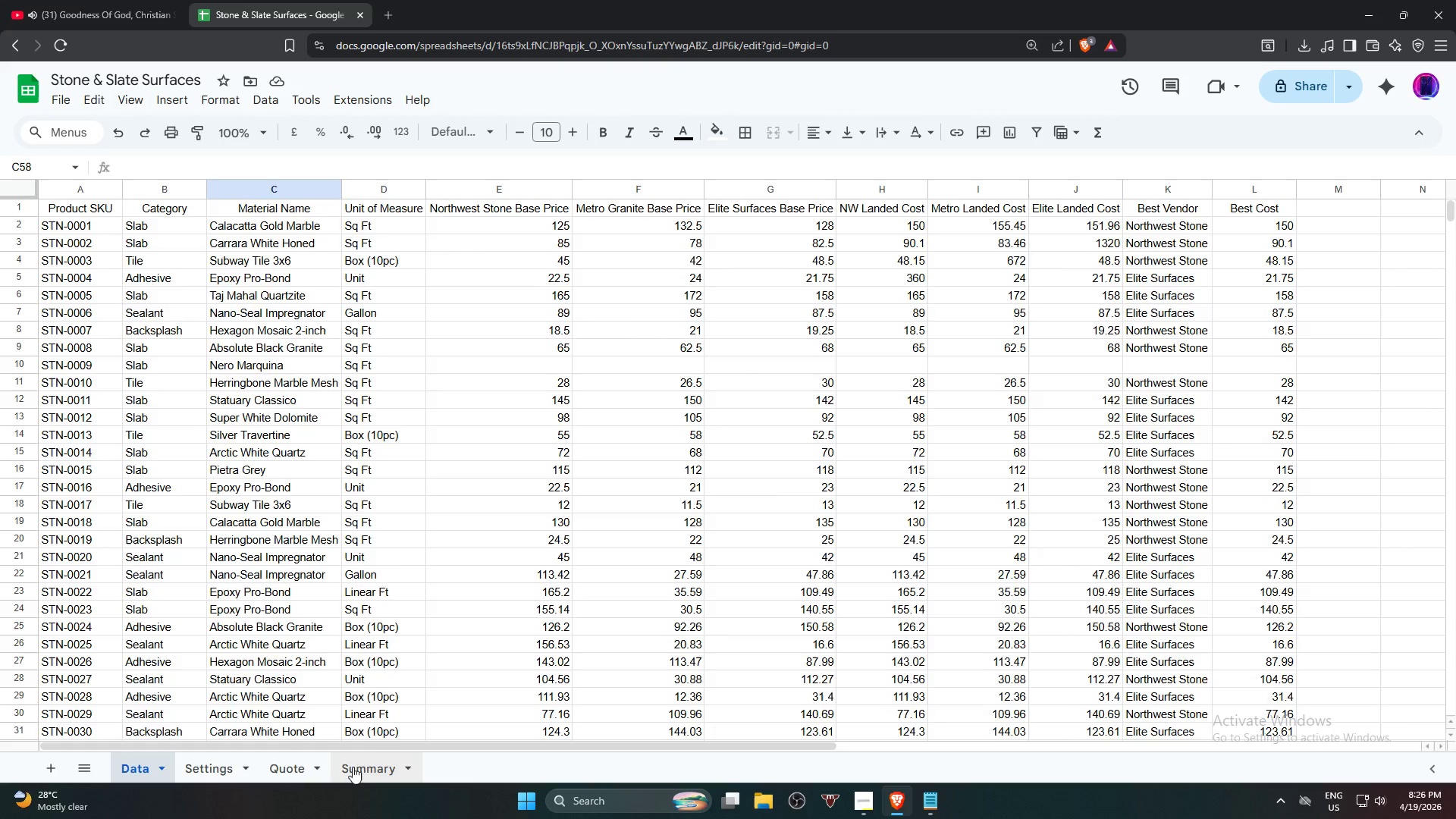 
double_click([85, 209])
 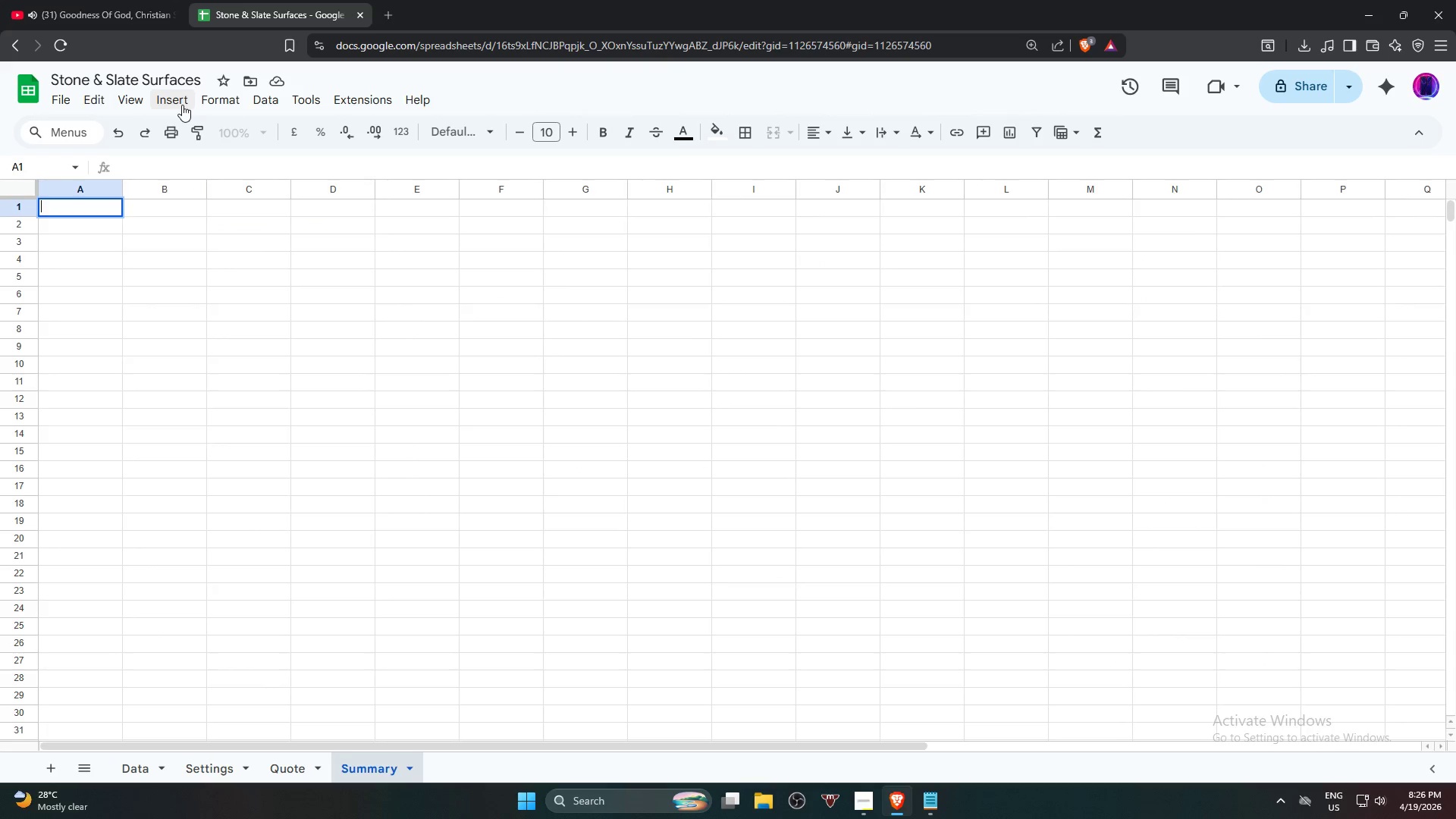 
left_click([180, 102])
 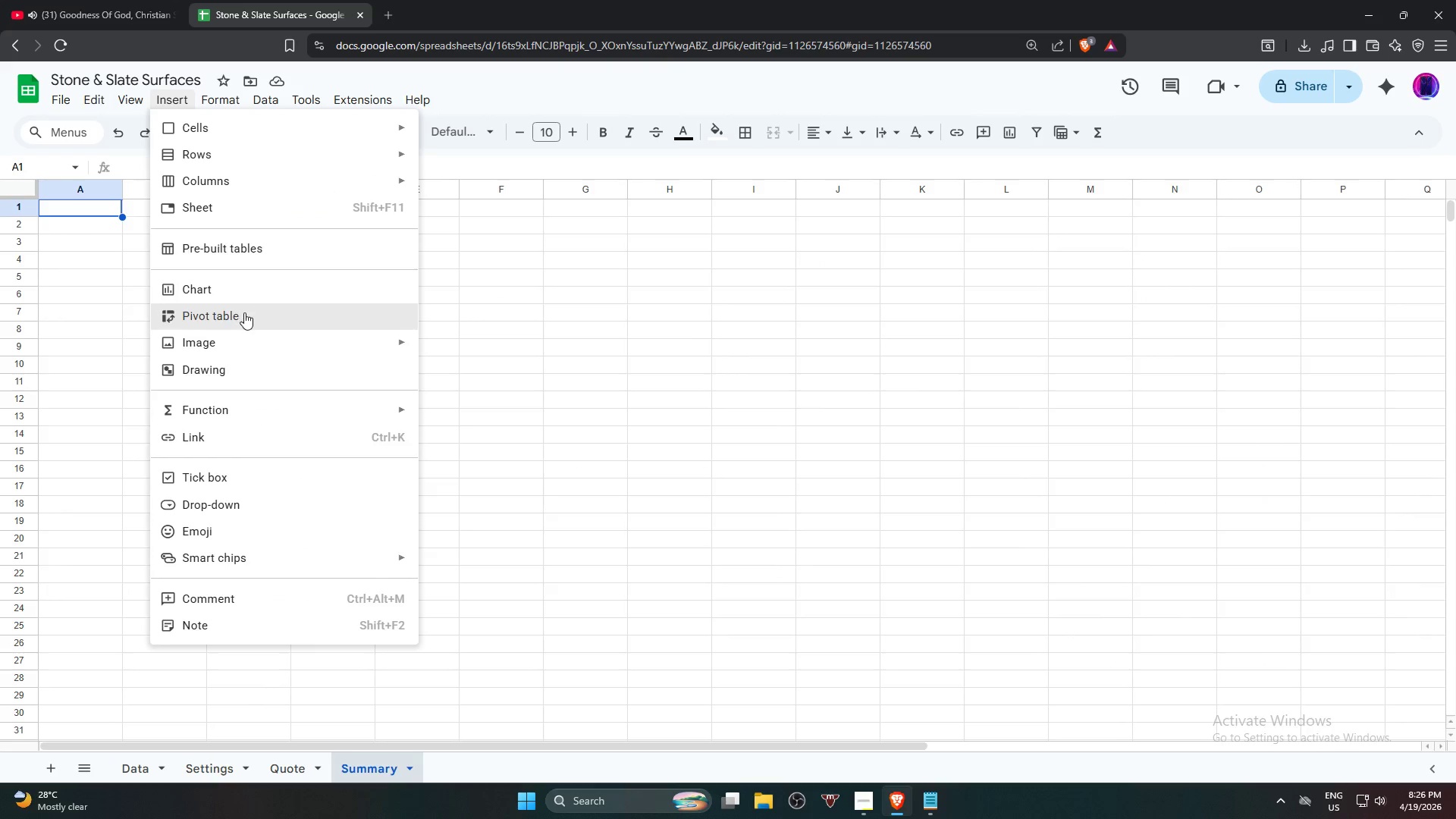 
left_click([244, 312])
 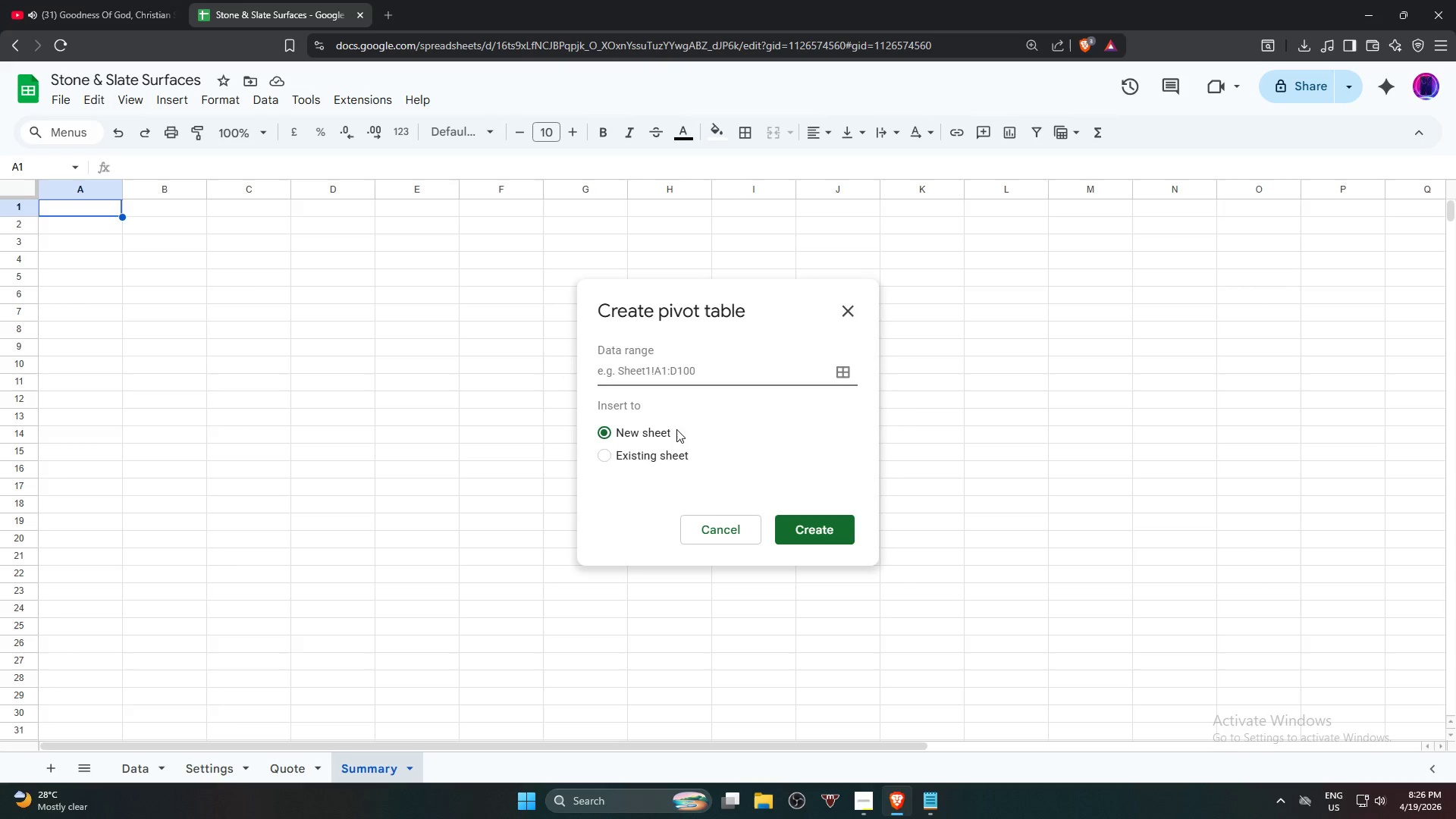 
left_click([661, 455])
 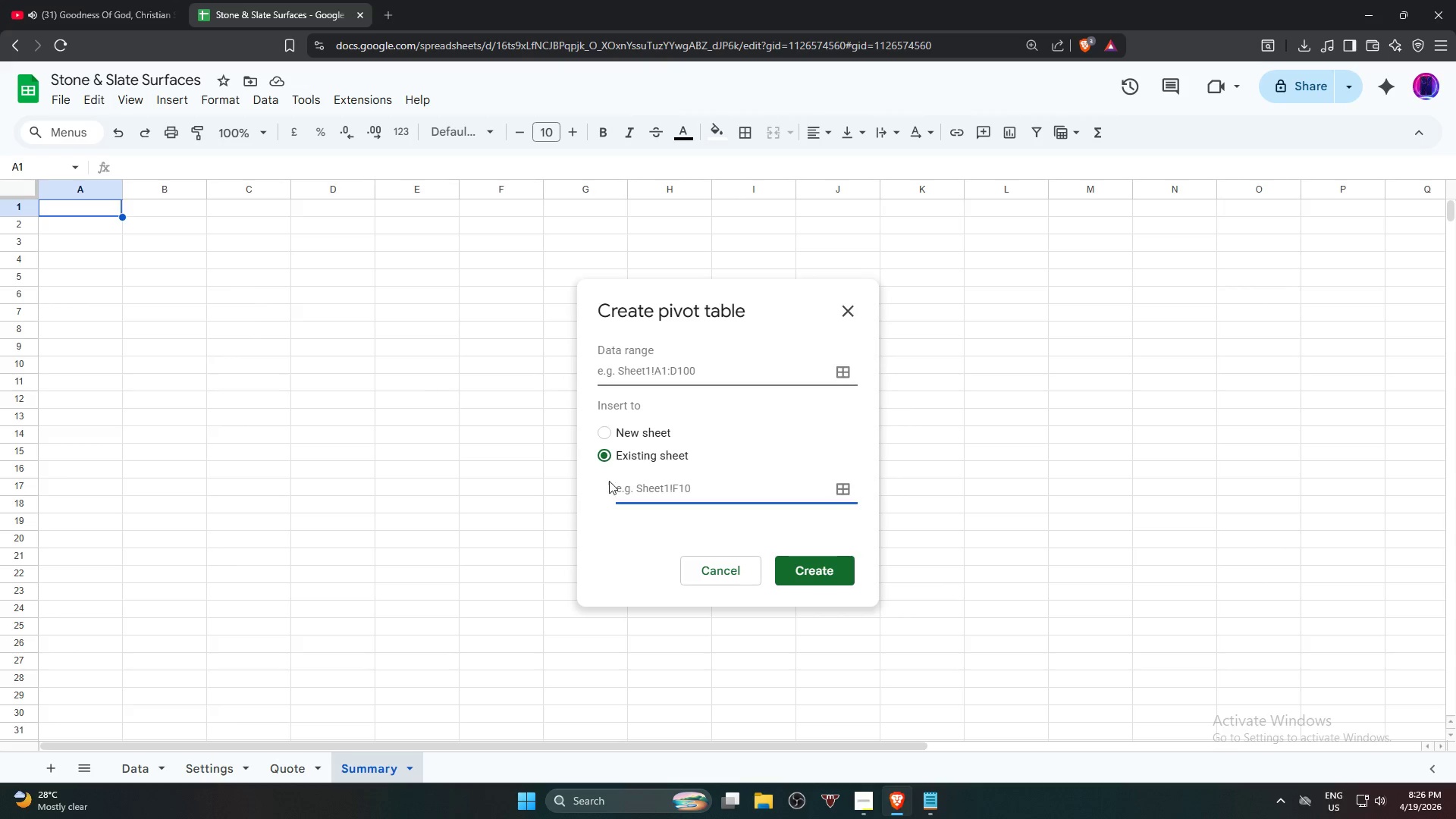 
left_click([664, 491])
 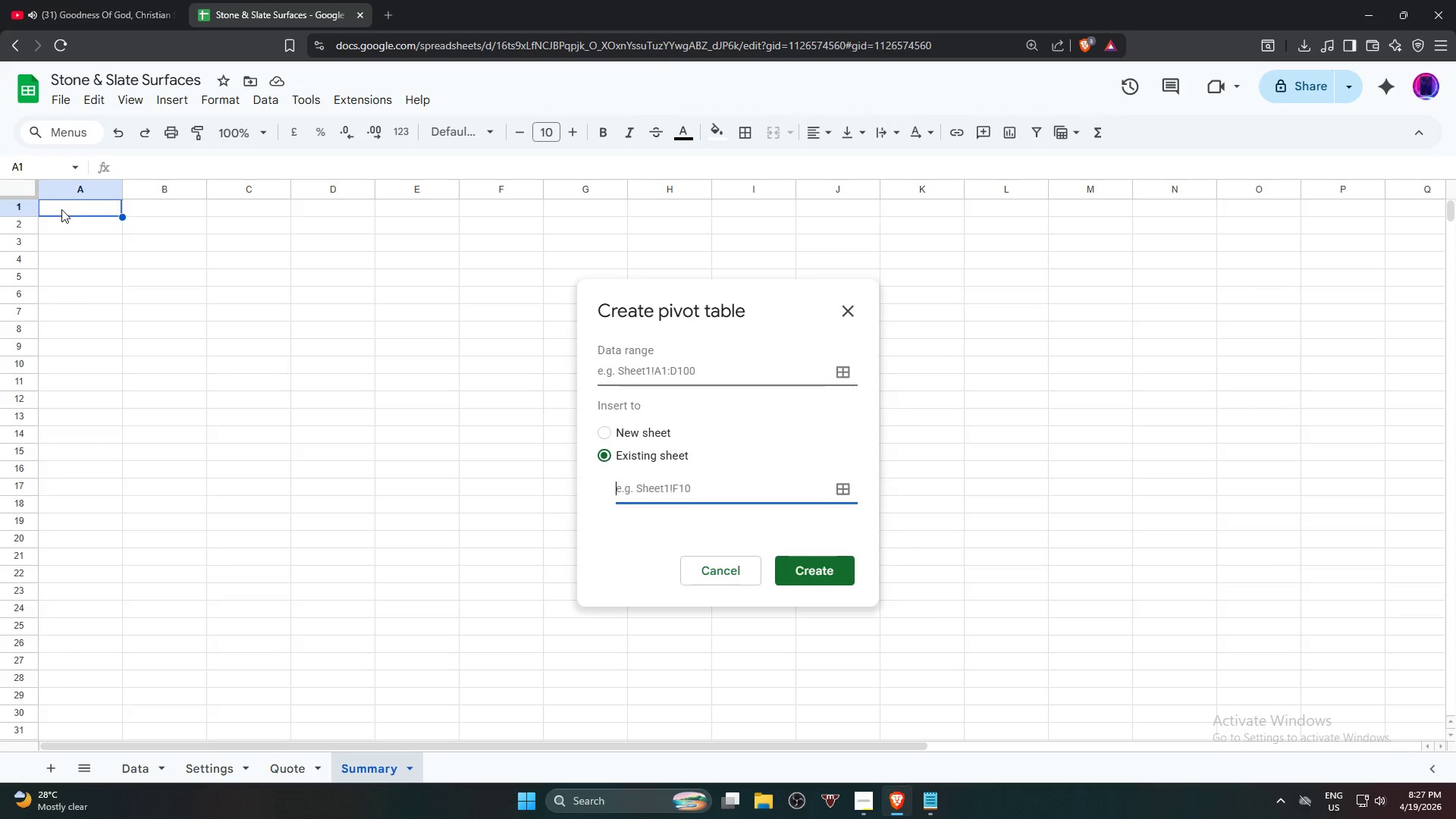 
double_click([61, 209])
 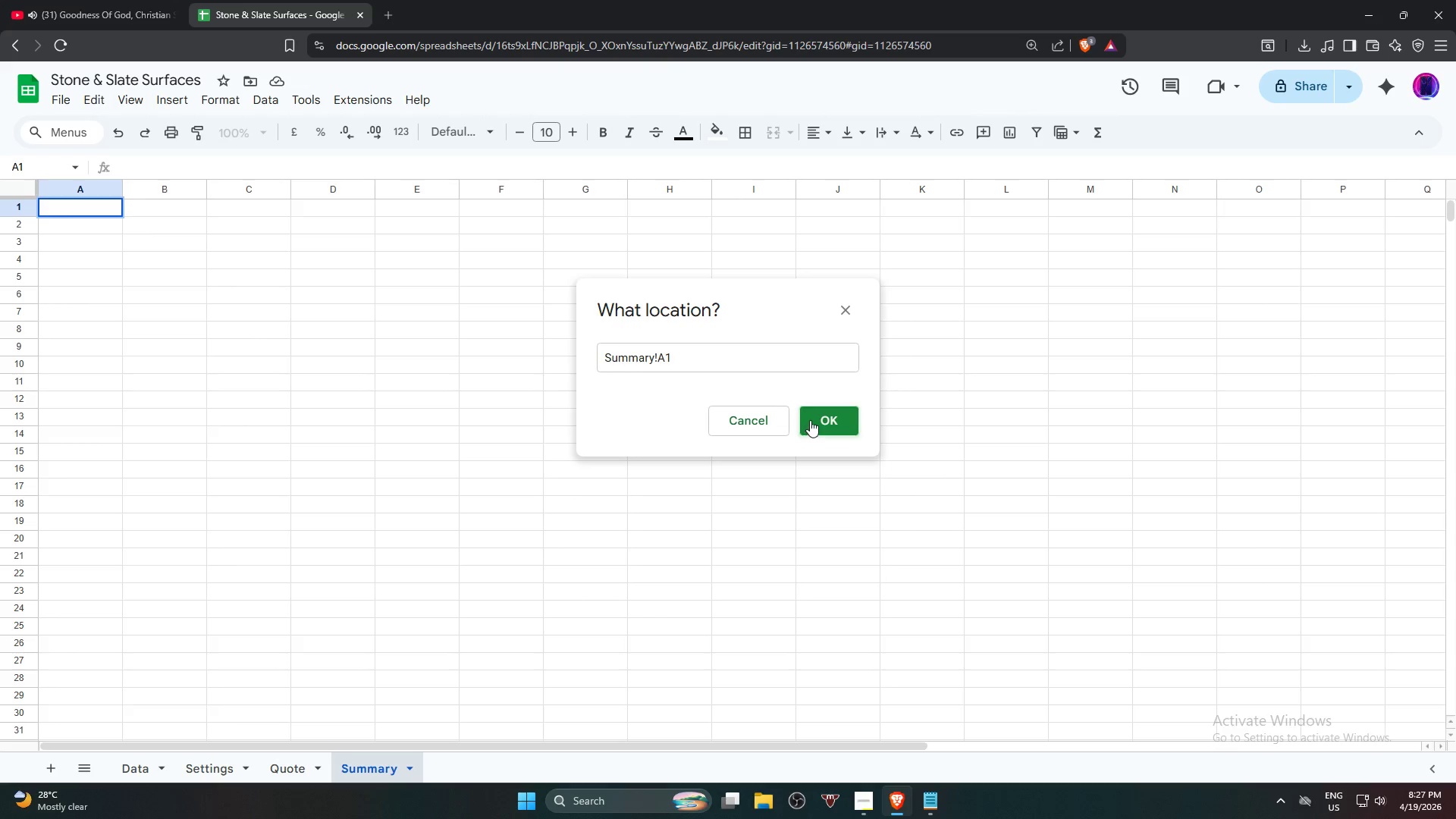 
left_click([812, 419])
 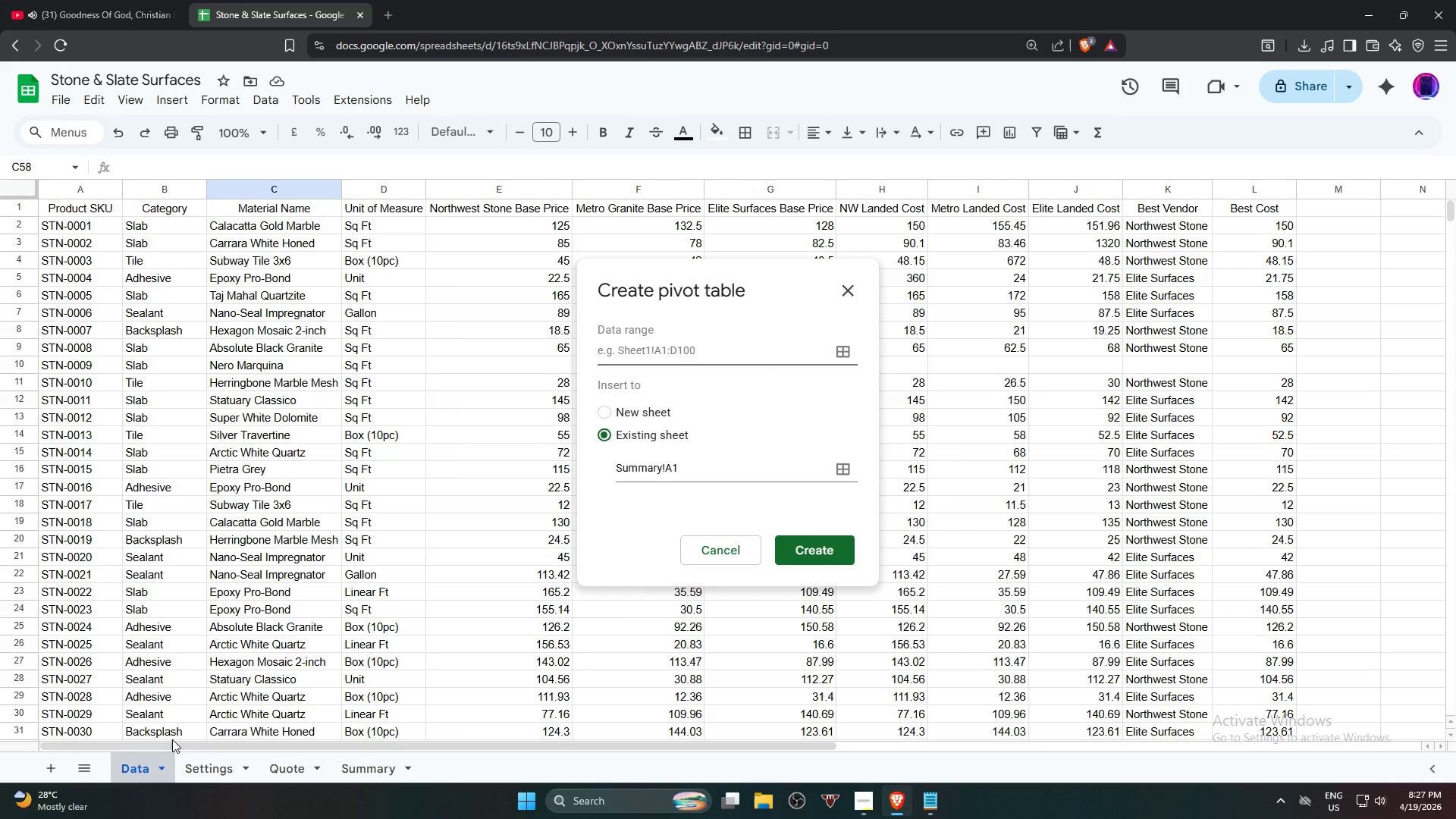 
left_click([657, 351])
 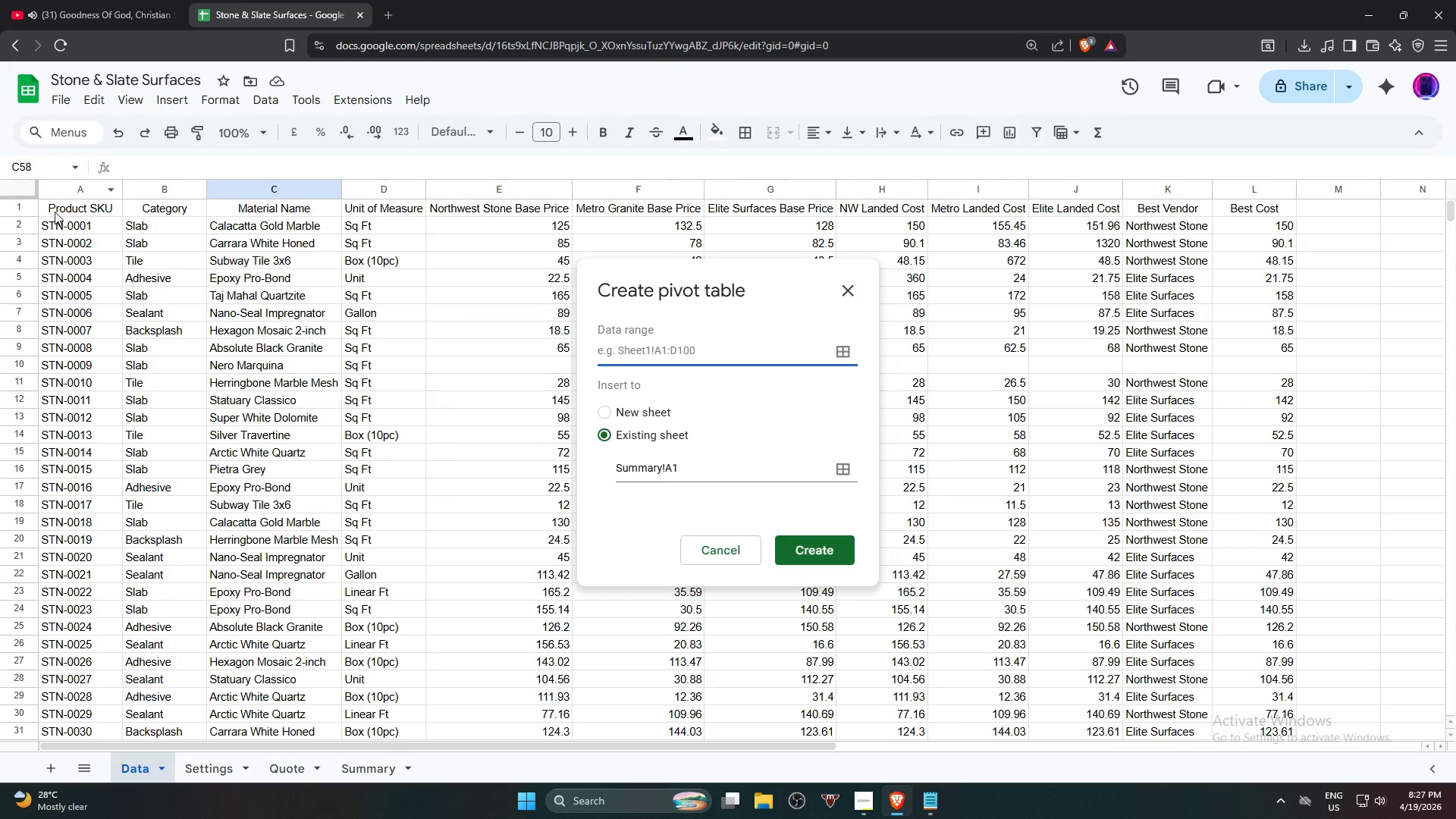 
left_click([56, 212])
 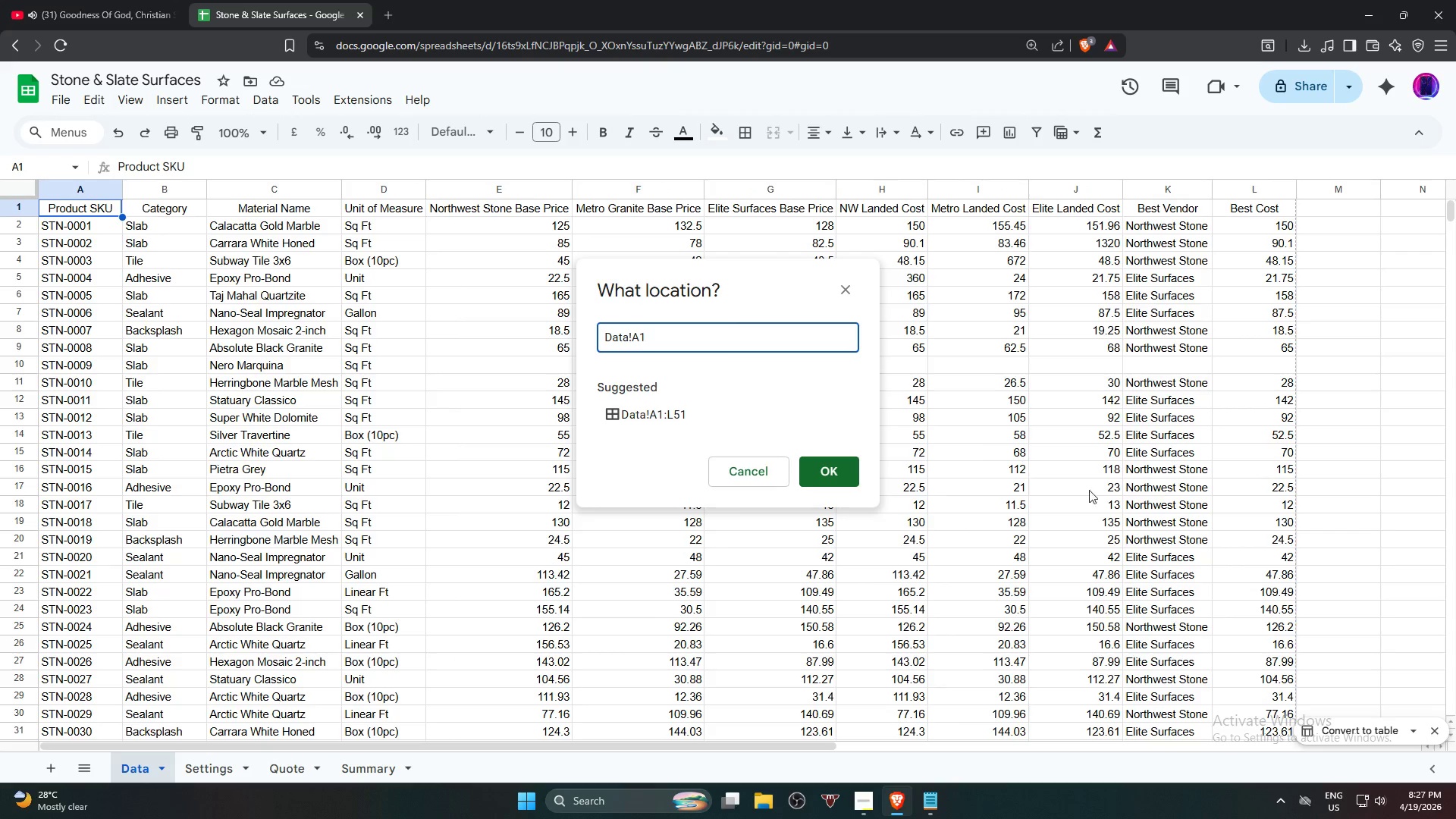 
hold_key(key=ShiftLeft, duration=0.86)
 